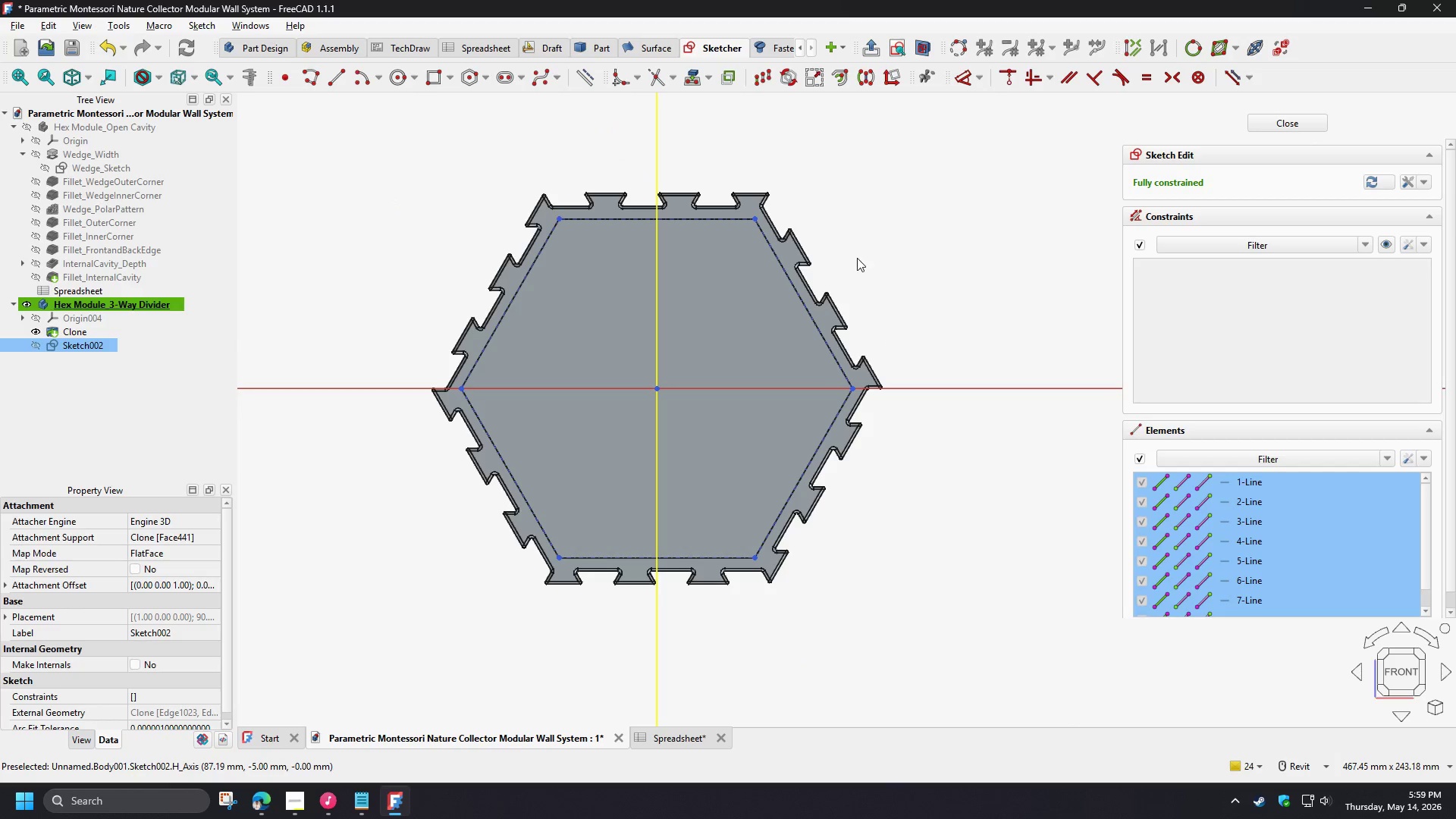 
scroll: coordinate [657, 378], scroll_direction: down, amount: 2.0
 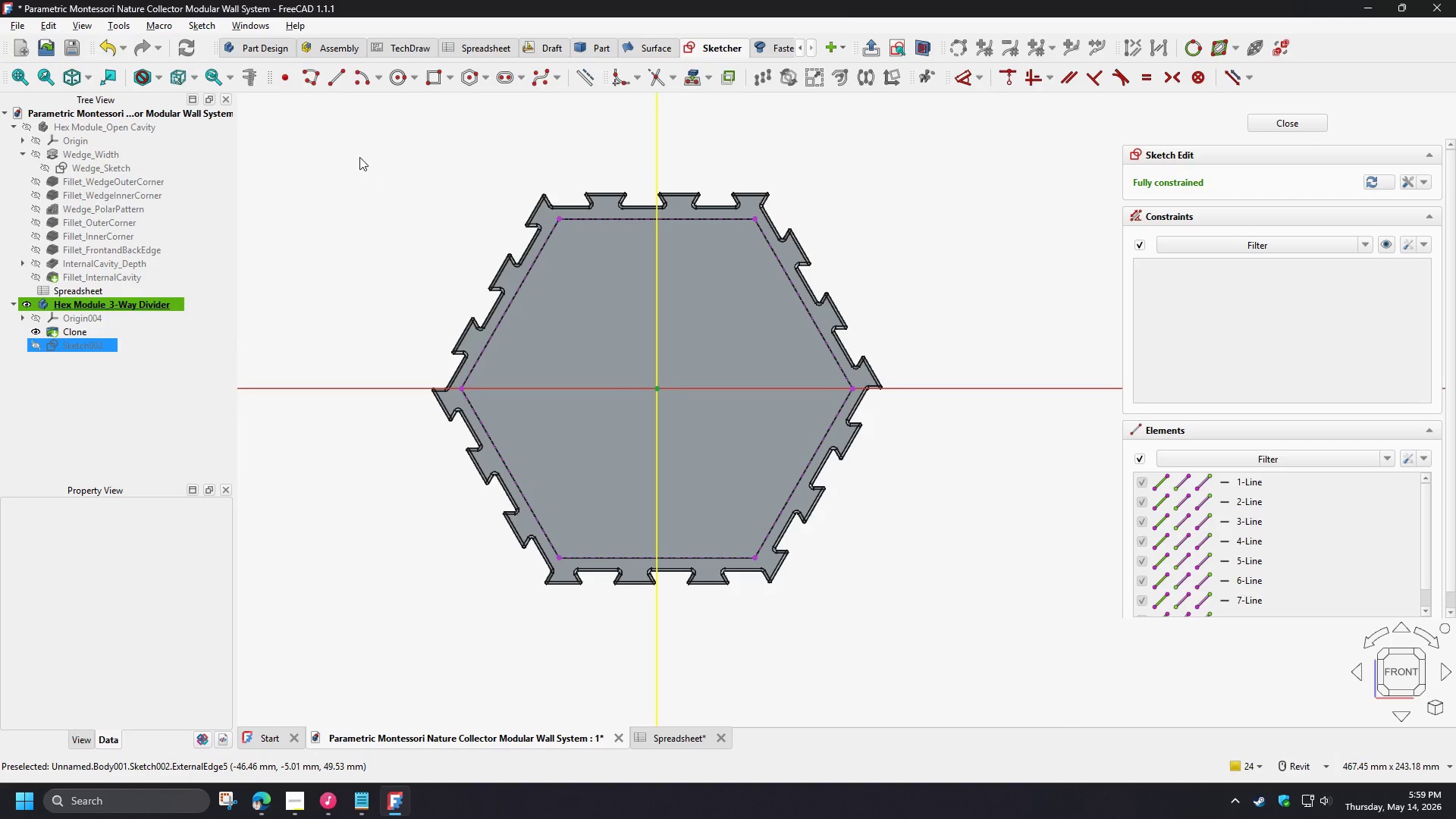 
key(Delete)
 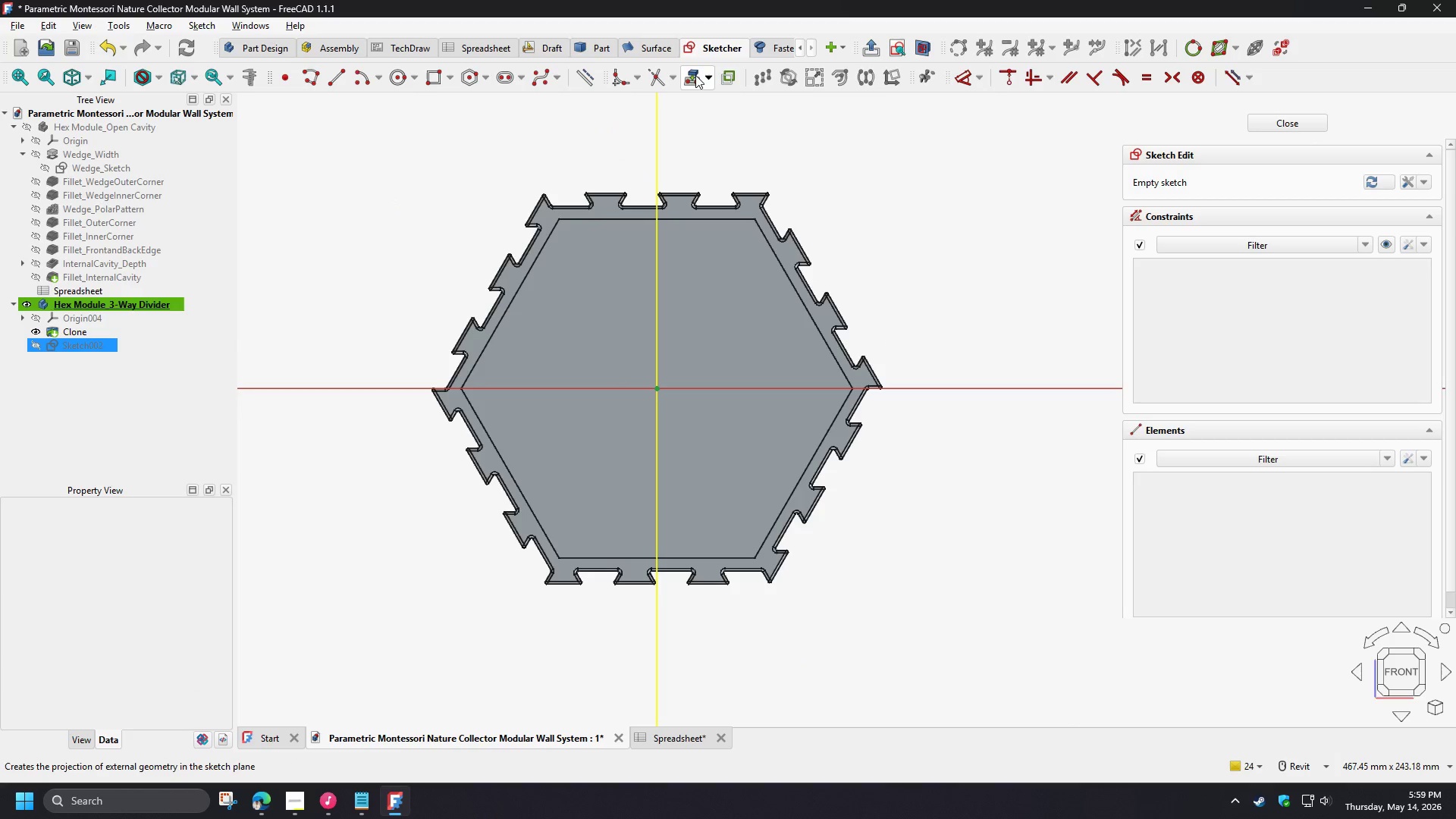 
left_click([695, 74])
 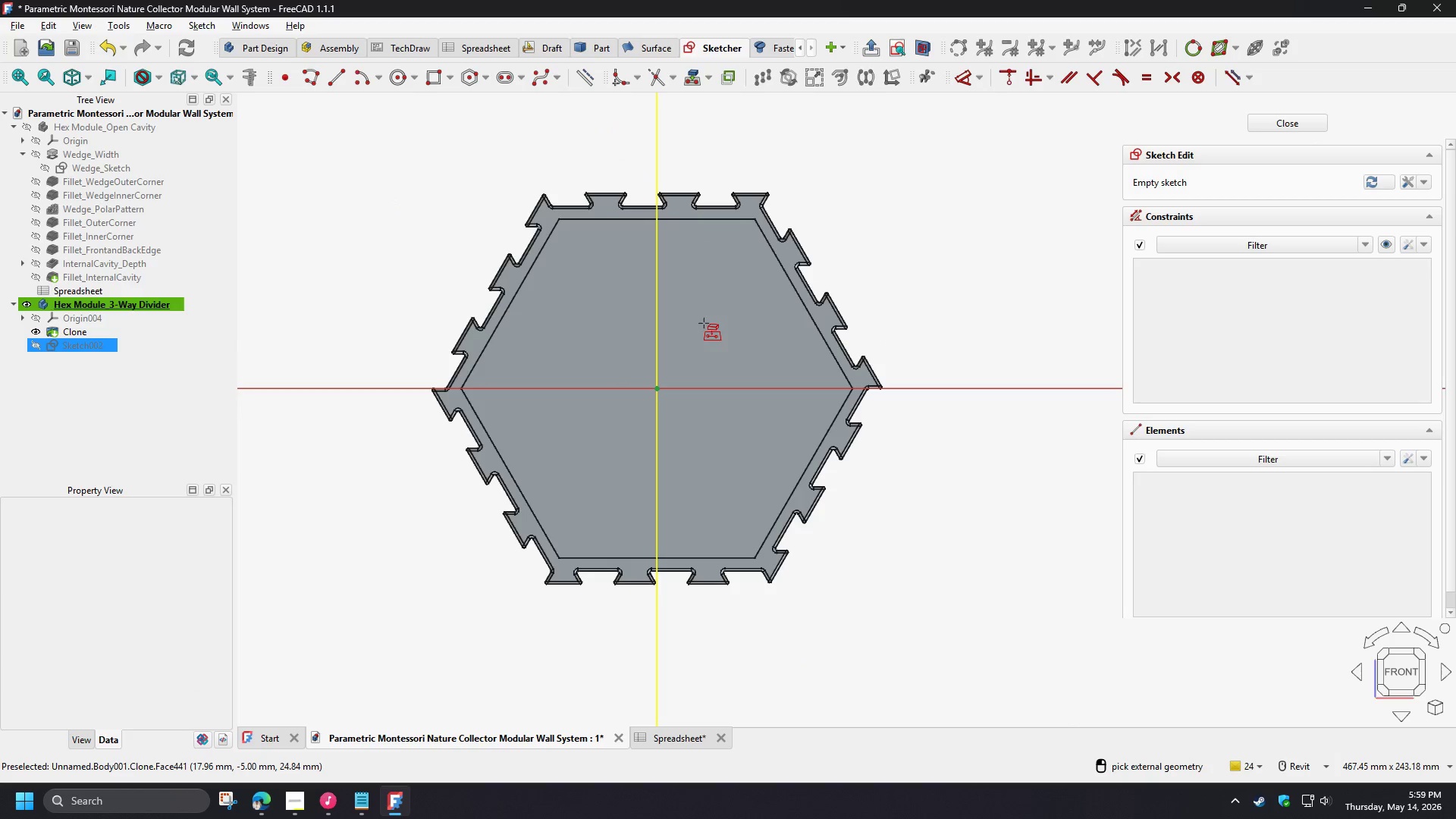 
left_click([704, 323])
 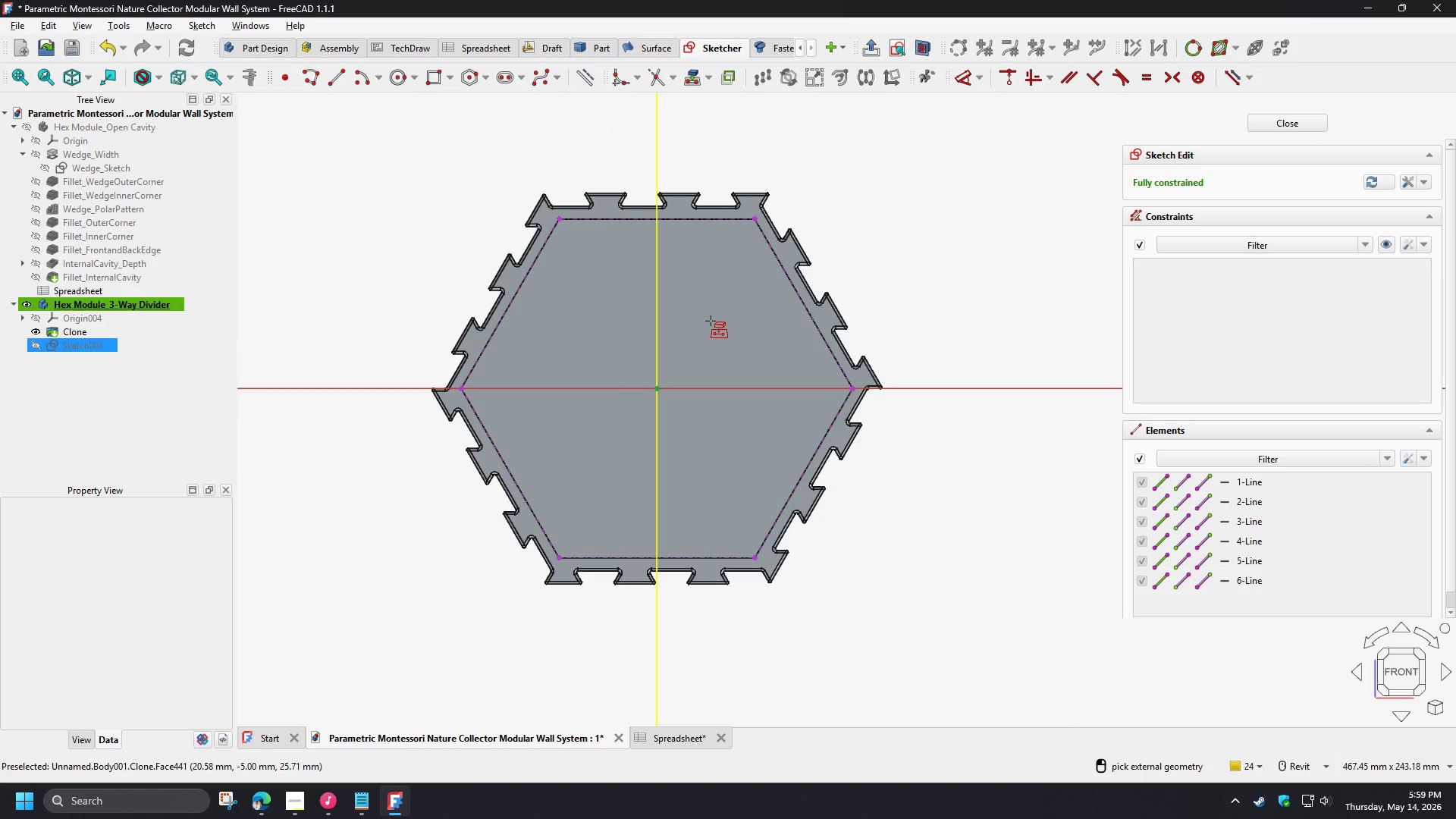 
right_click([469, 328])
 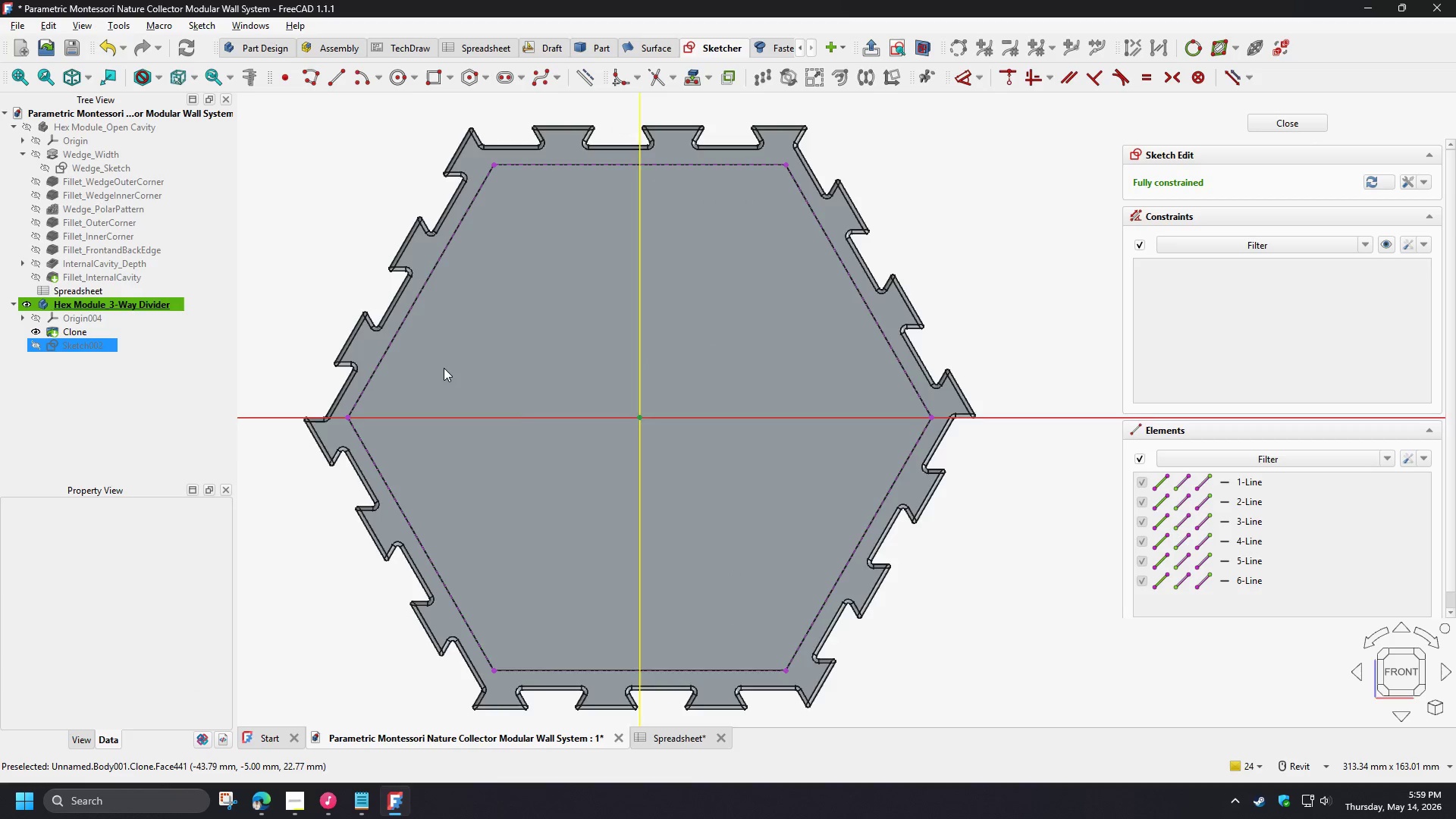 
scroll: coordinate [441, 369], scroll_direction: up, amount: 4.0
 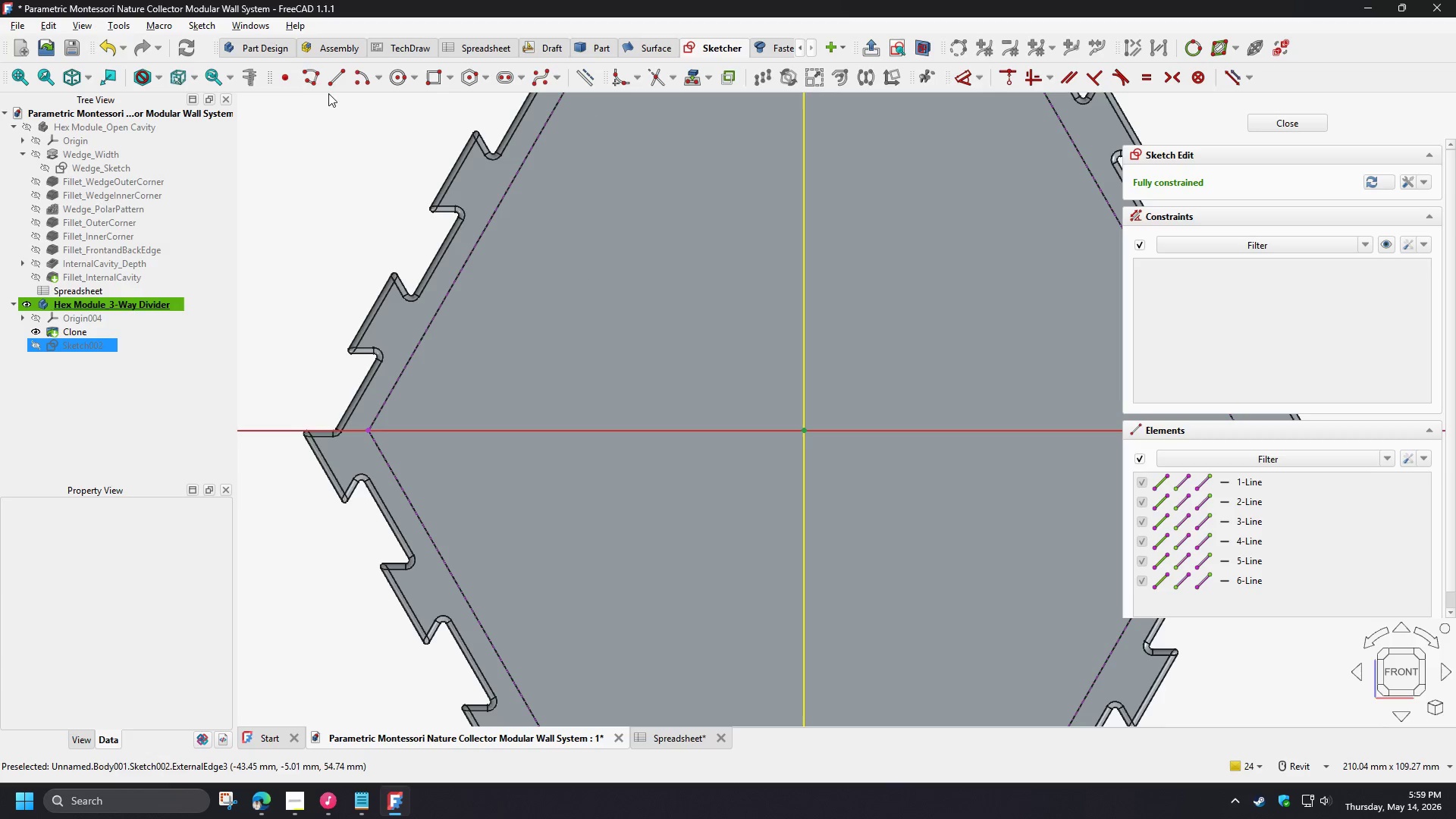 
wait(5.08)
 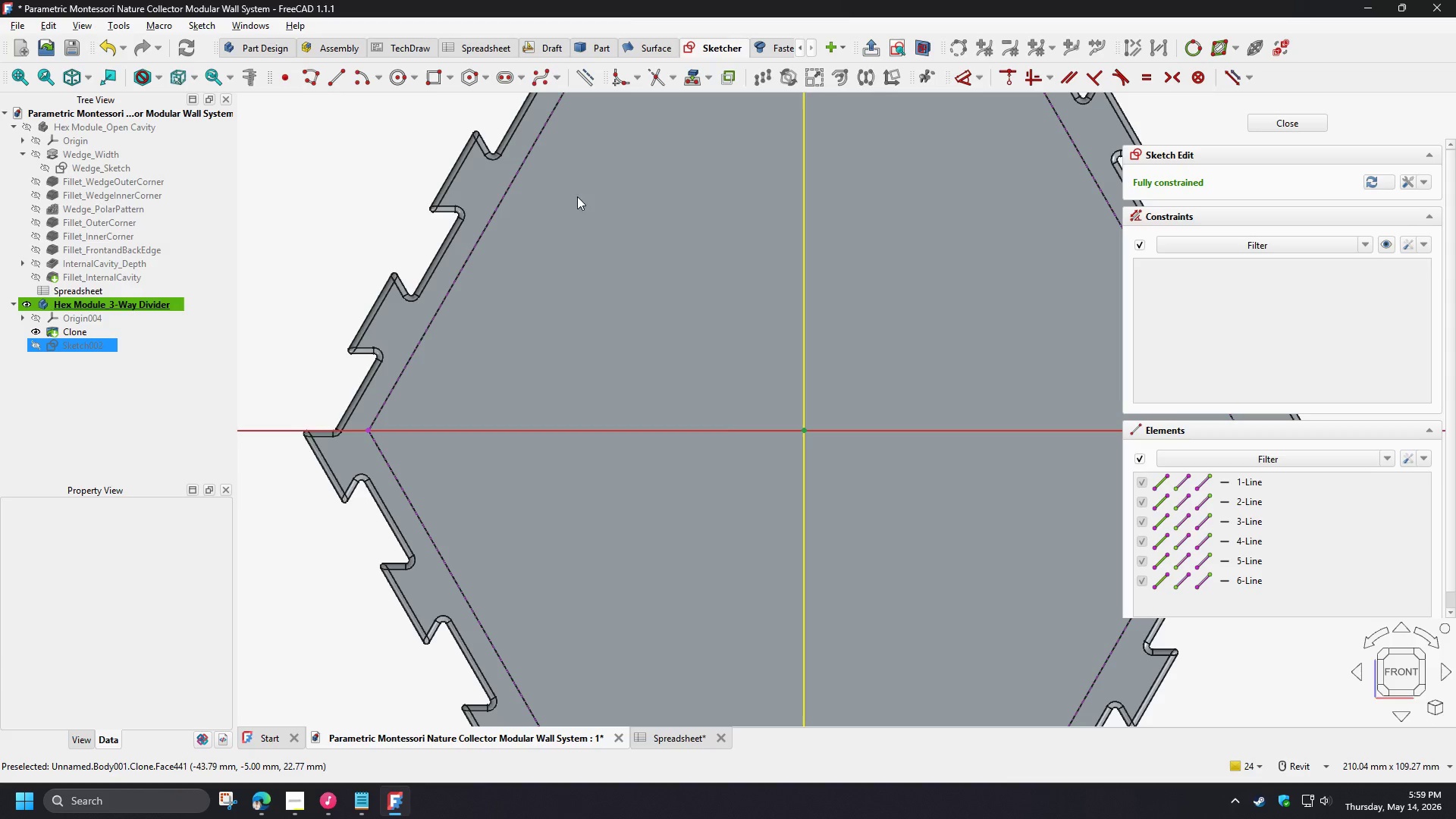 
left_click([315, 83])
 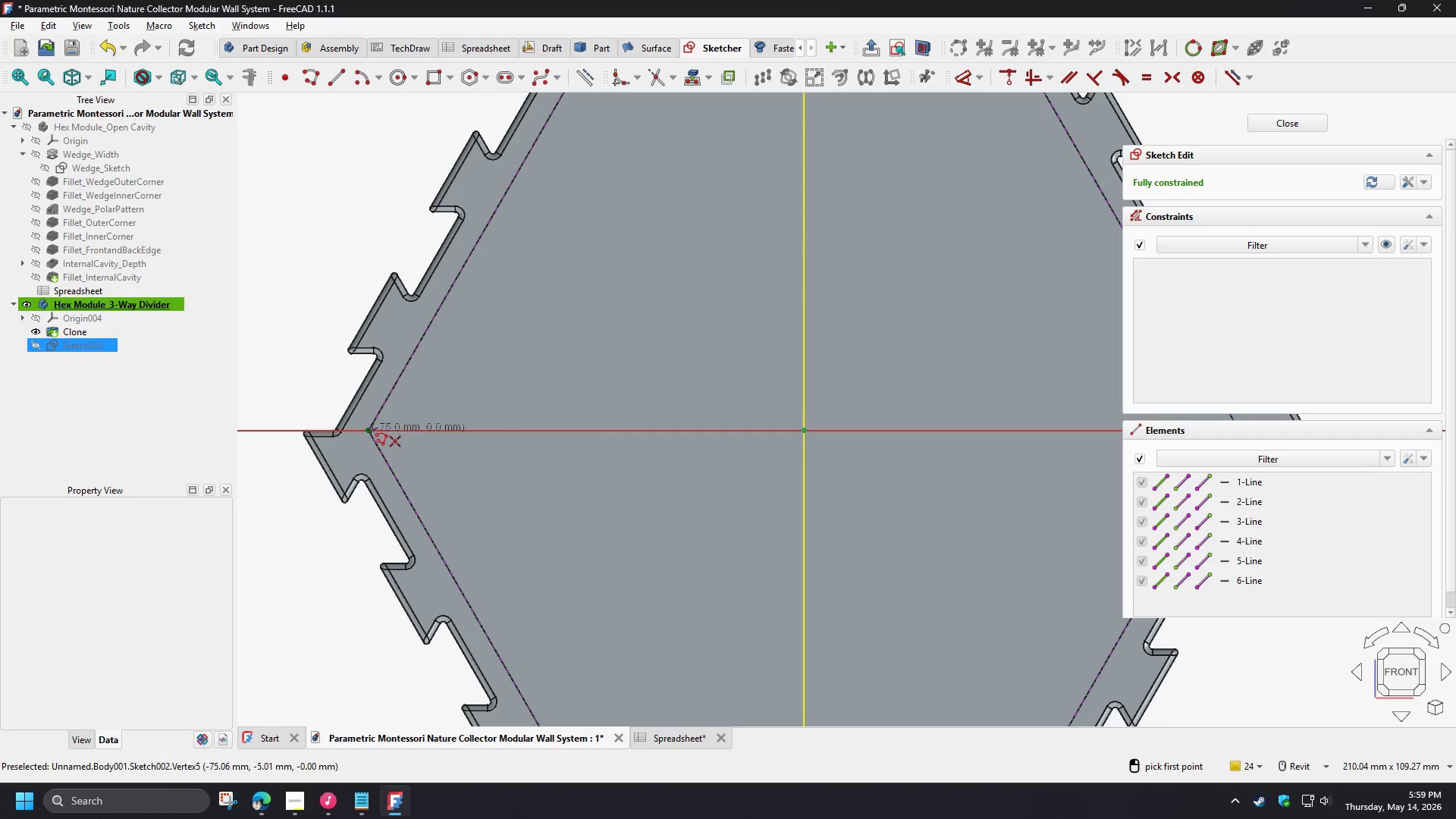 
left_click([369, 429])
 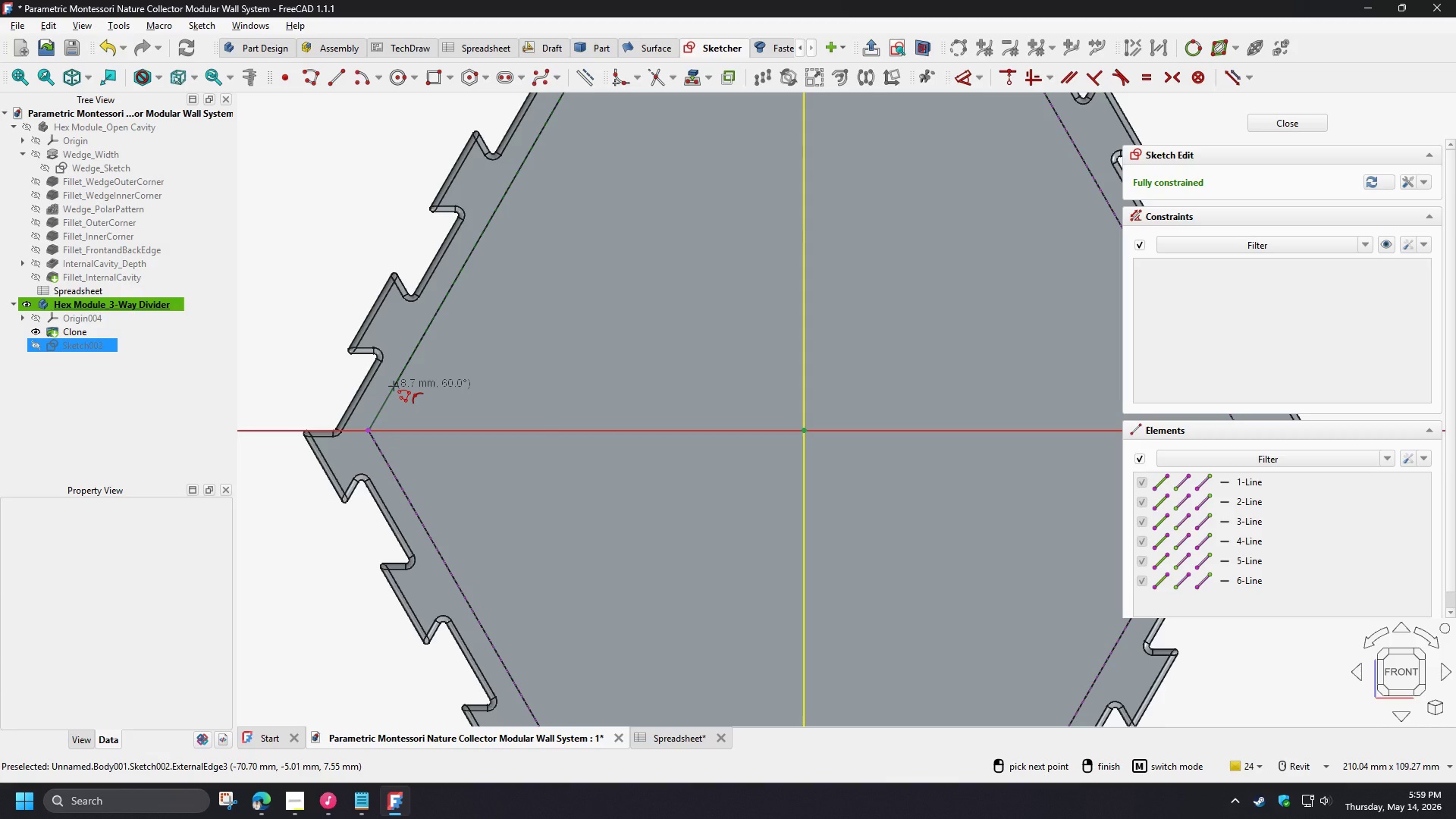 
left_click([394, 386])
 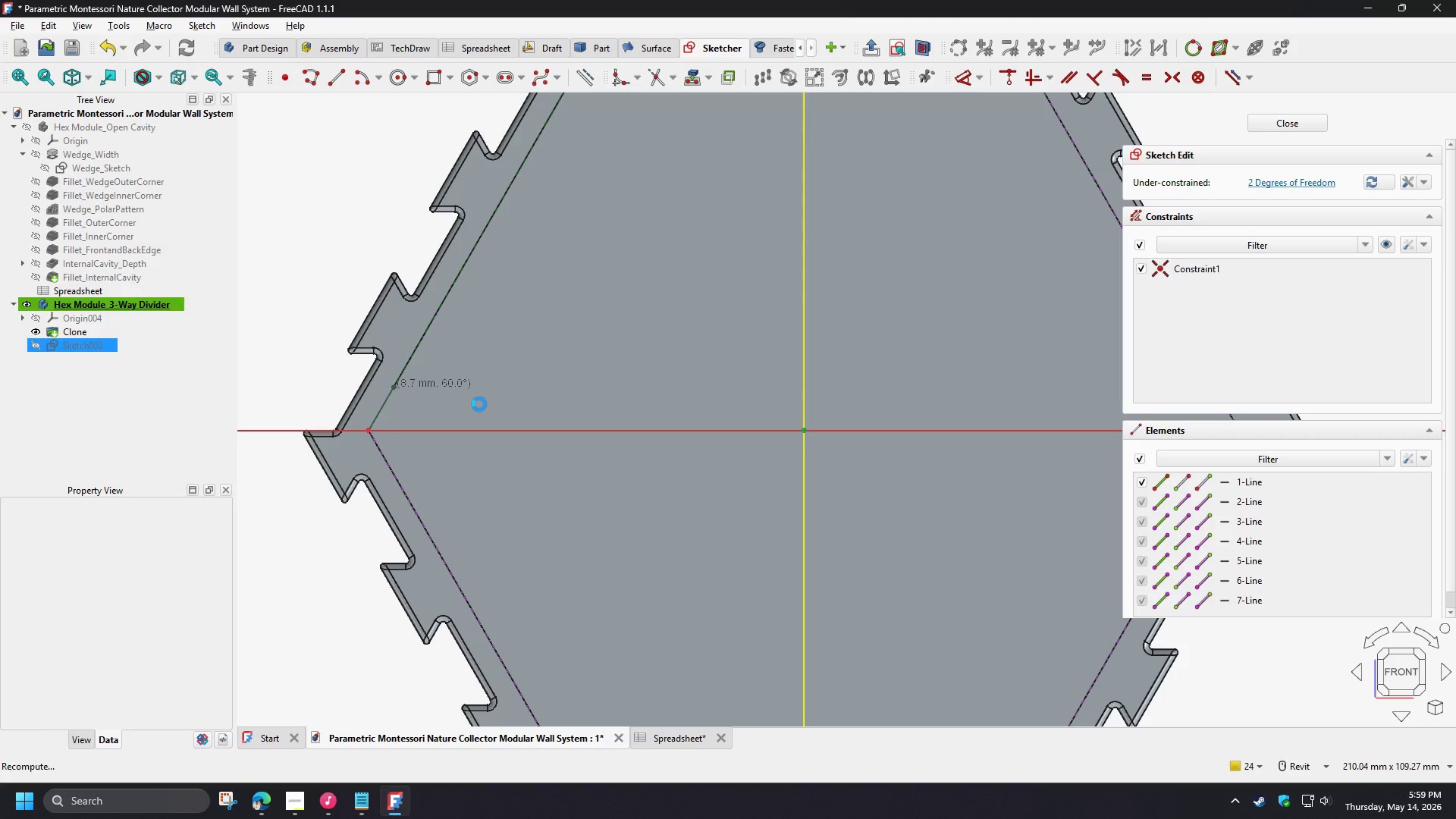 
scroll: coordinate [479, 404], scroll_direction: down, amount: 1.0
 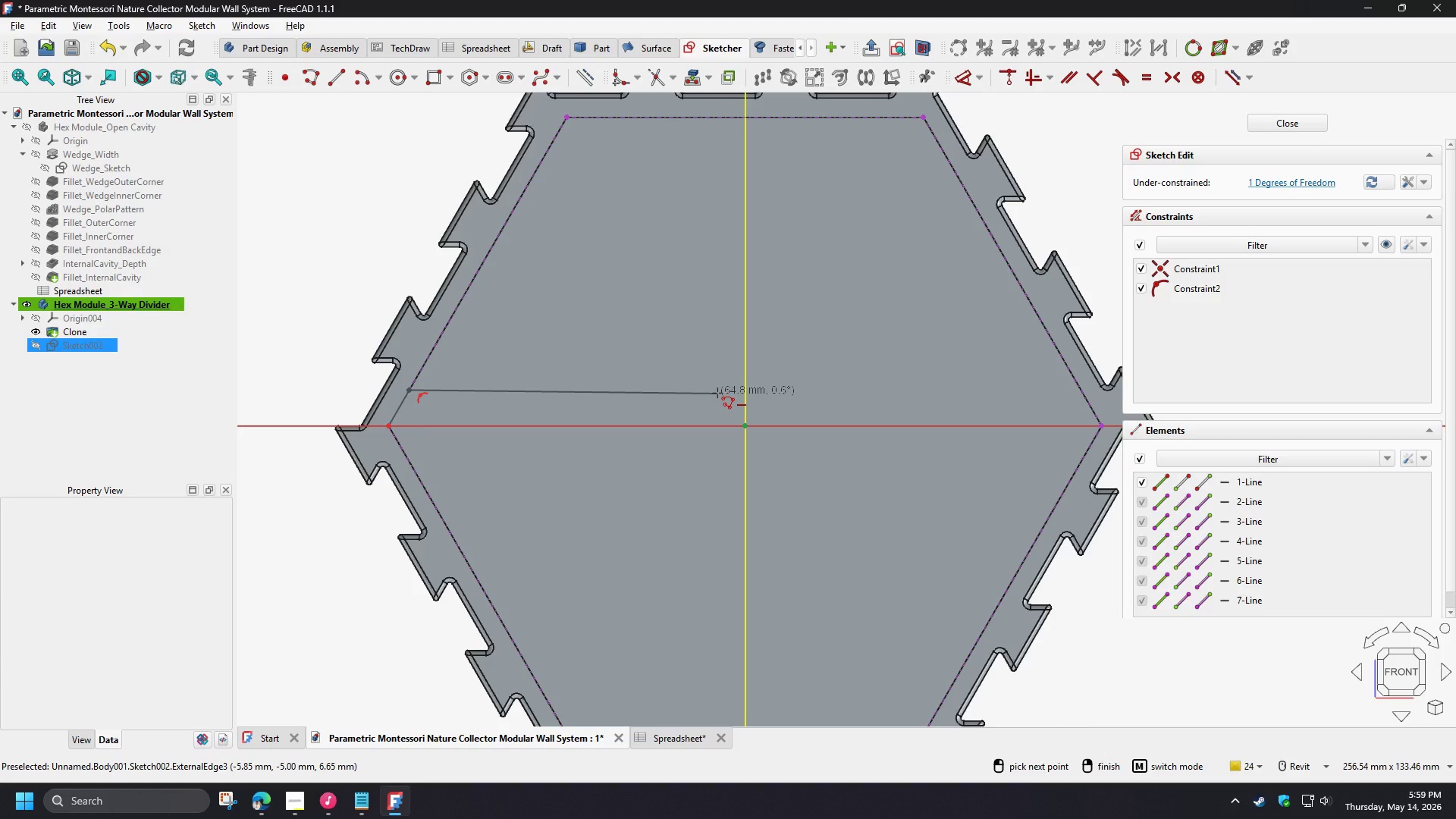 
wait(8.58)
 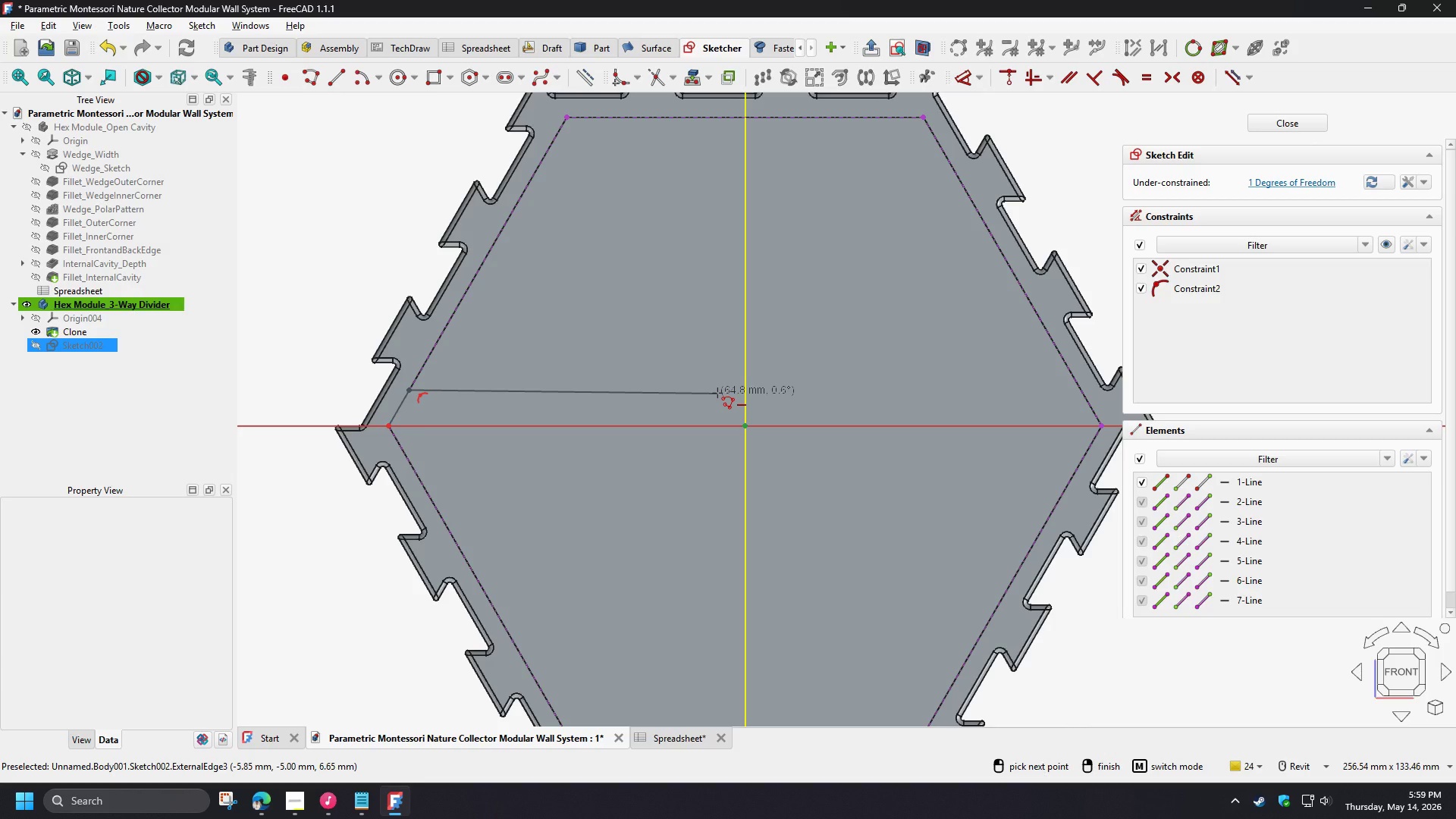 
left_click([663, 420])
 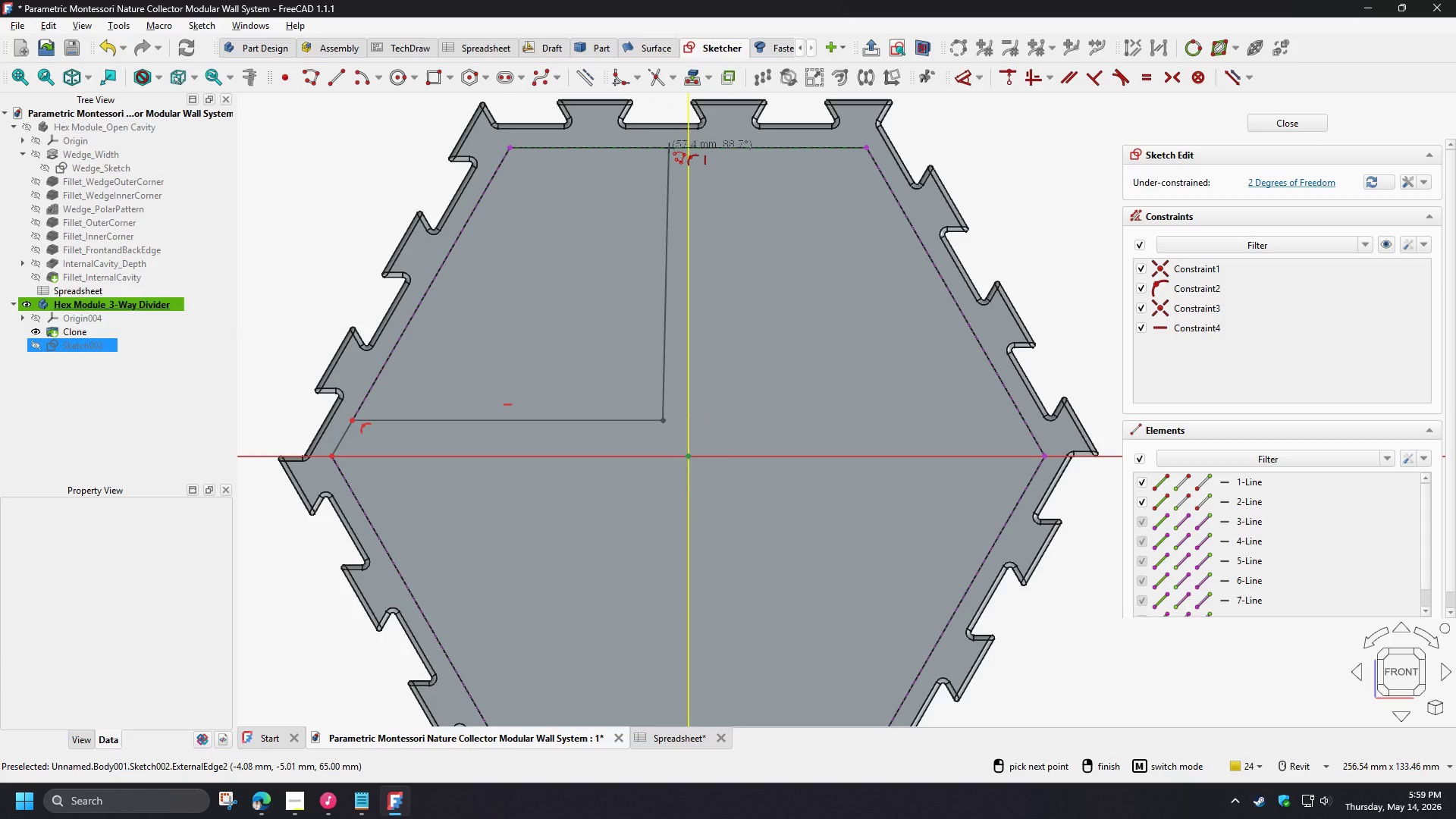 
left_click([669, 148])
 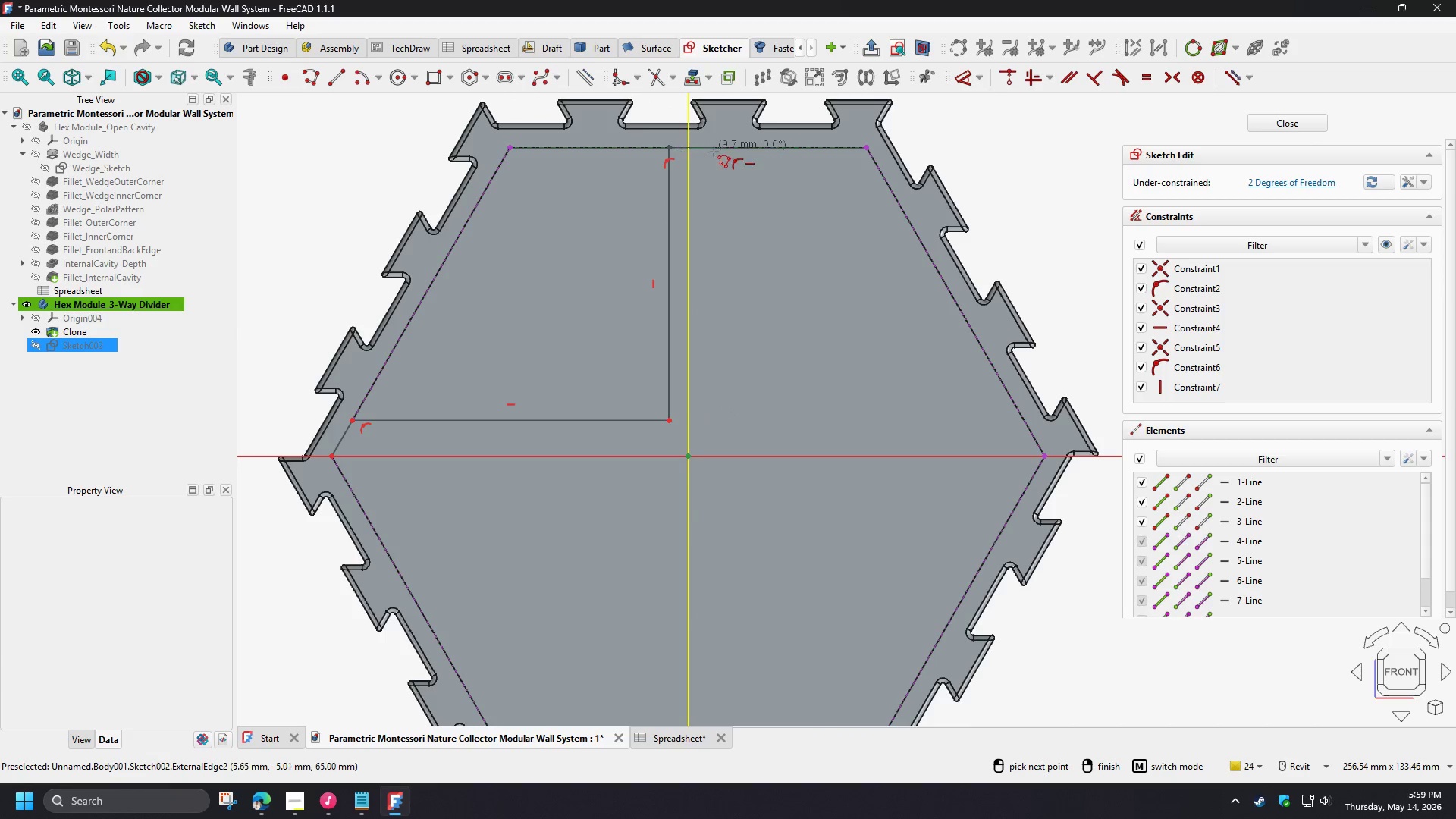 
left_click([711, 148])
 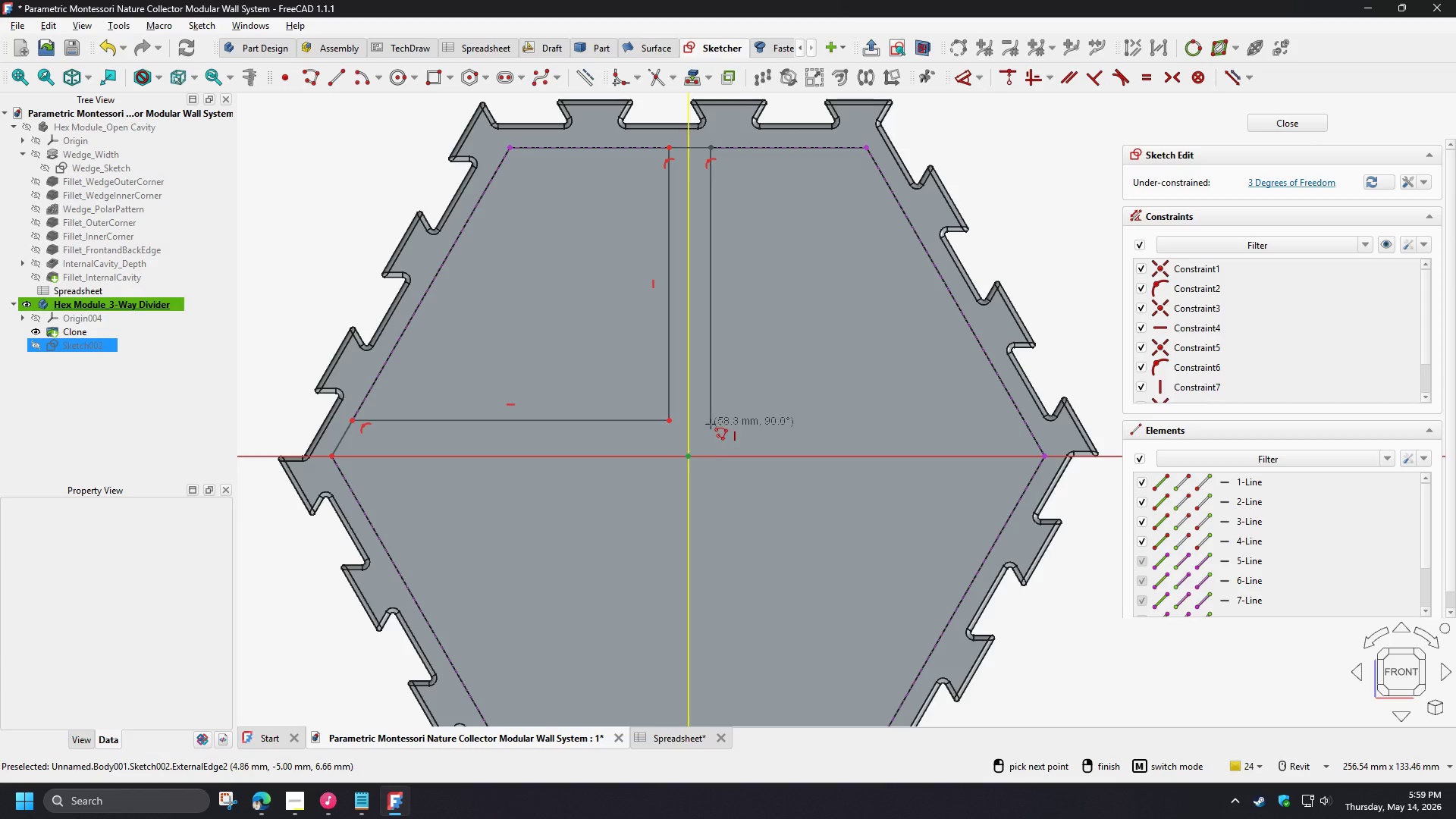 
left_click([711, 422])
 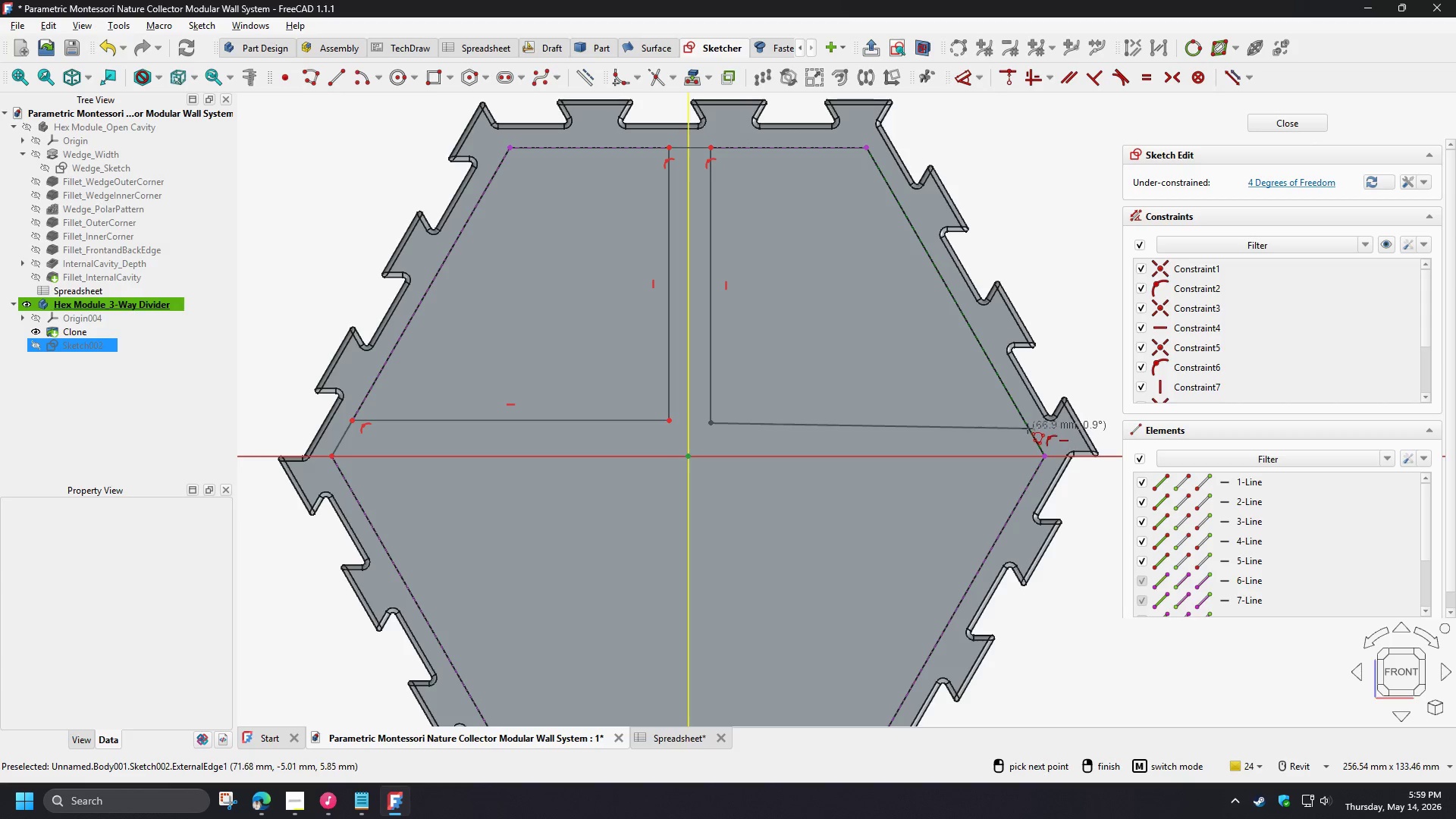 
left_click([1028, 428])
 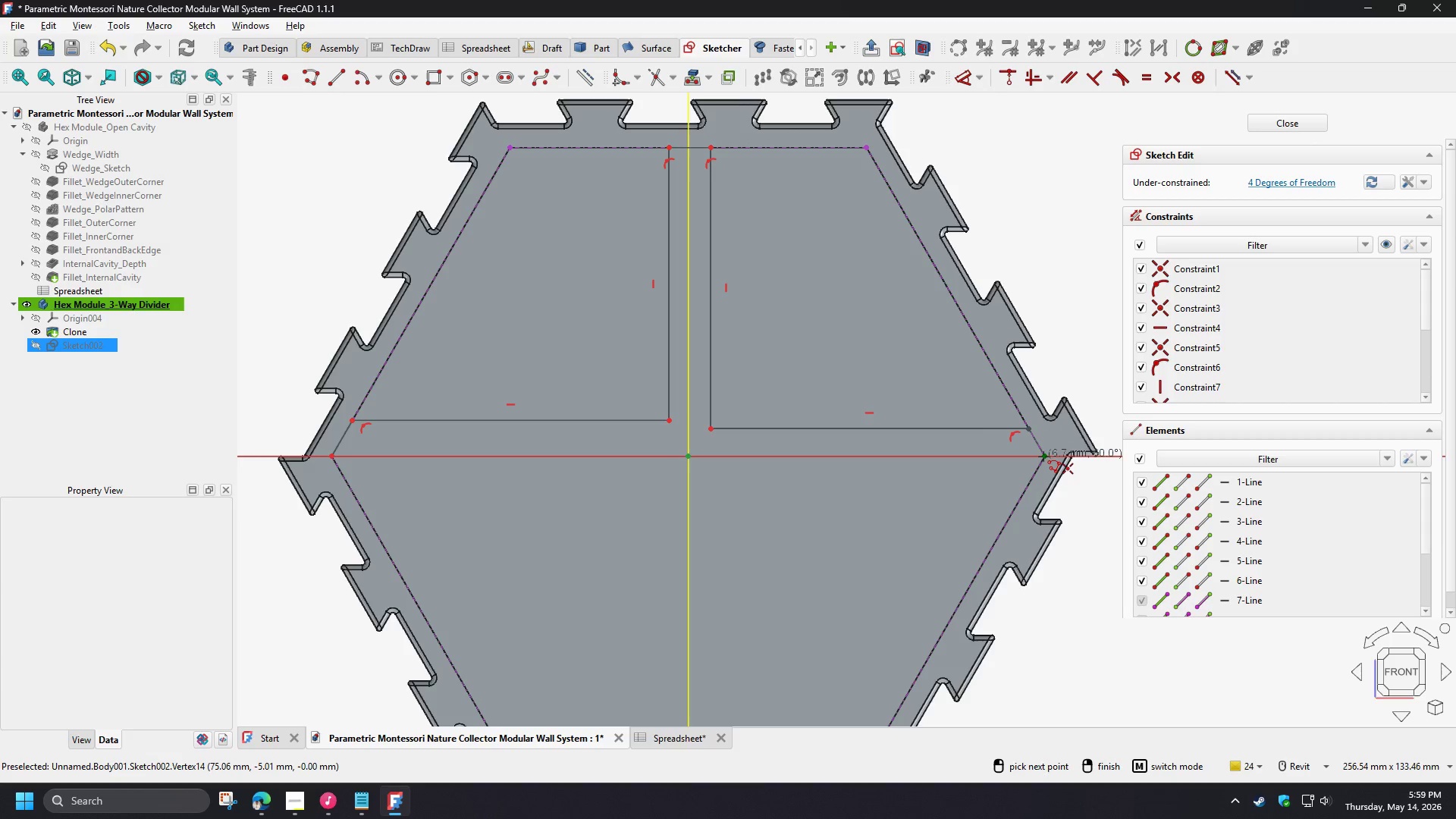 
left_click([1043, 457])
 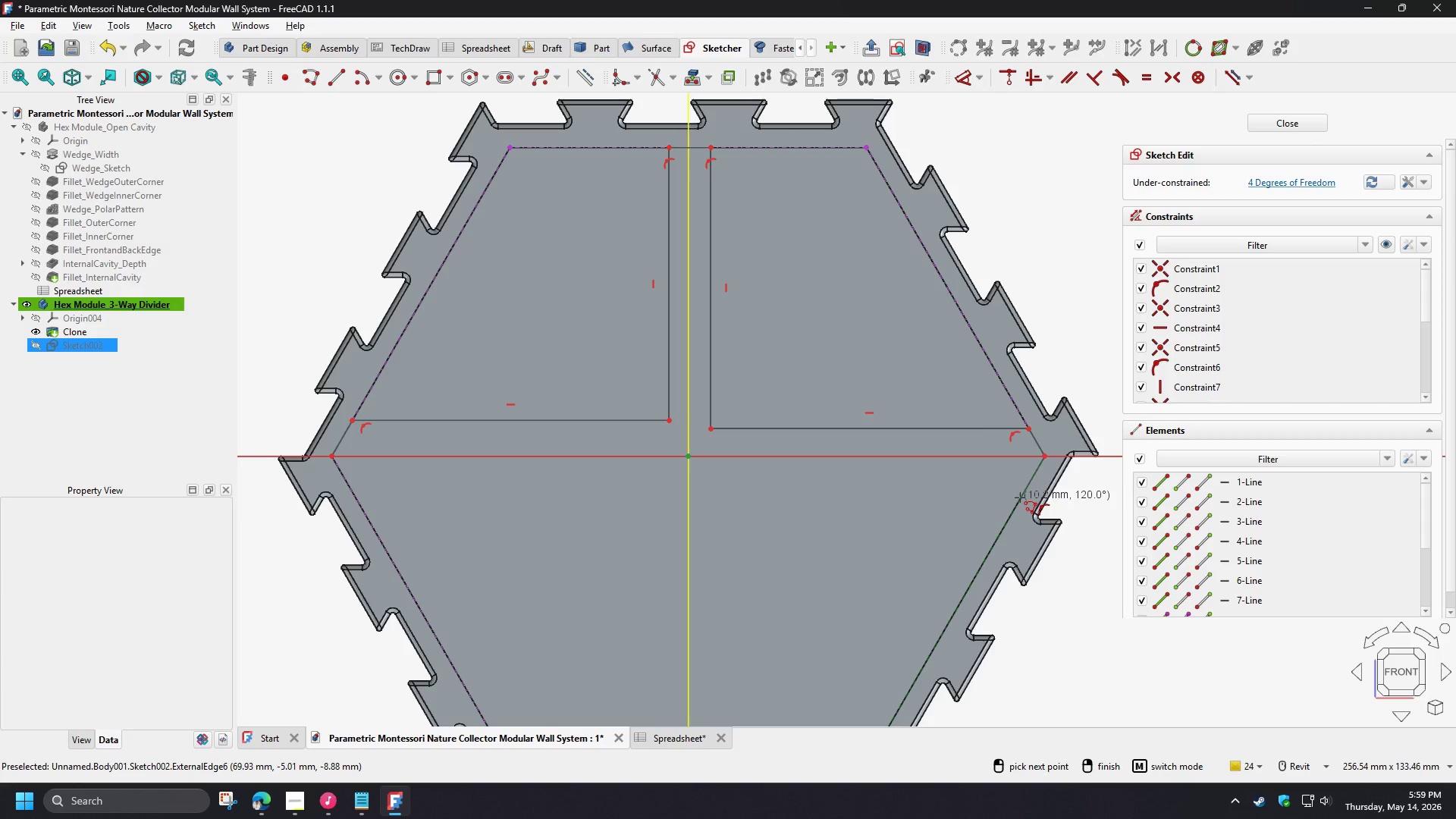 
left_click([1020, 500])
 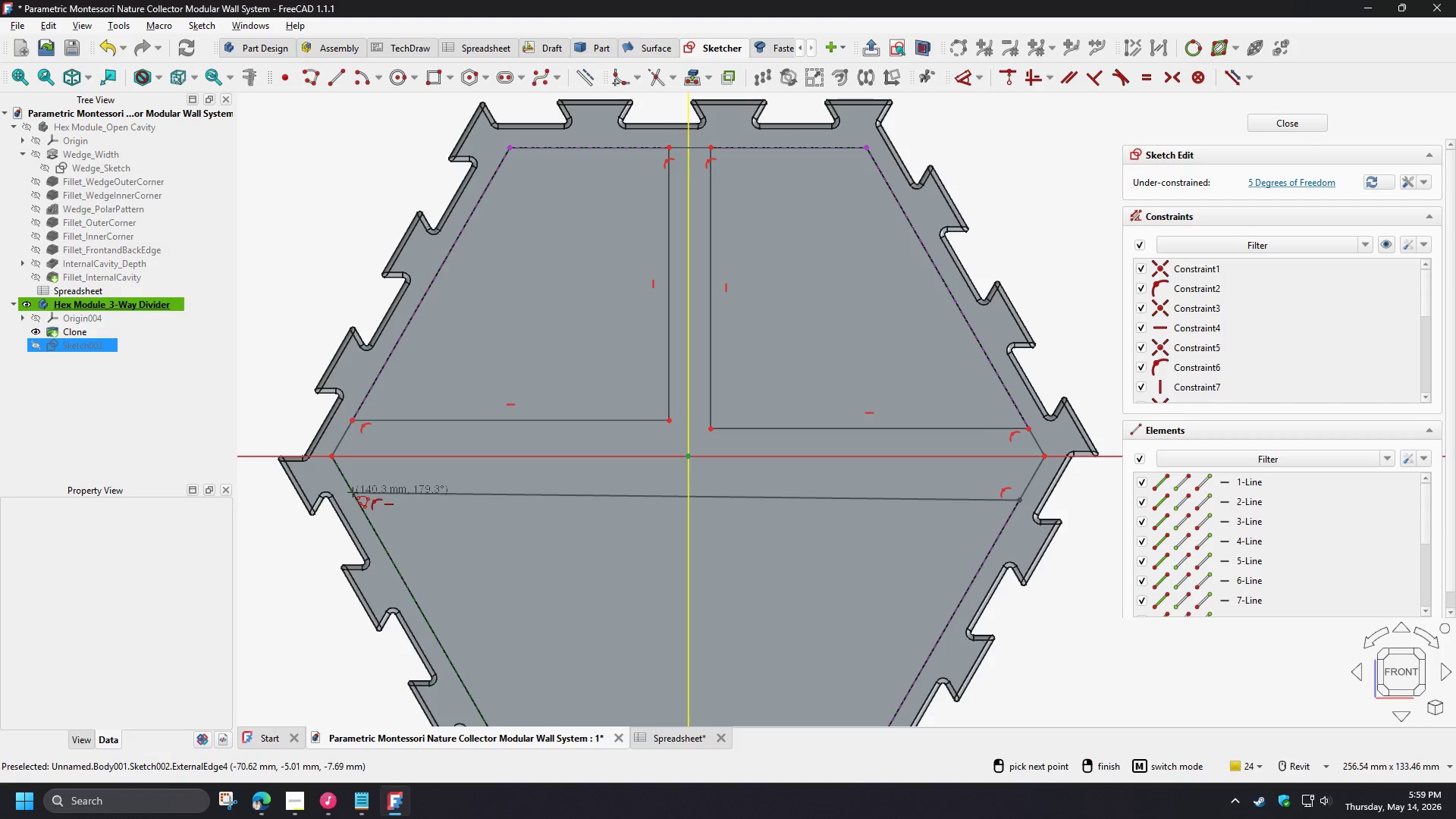 
left_click([352, 492])
 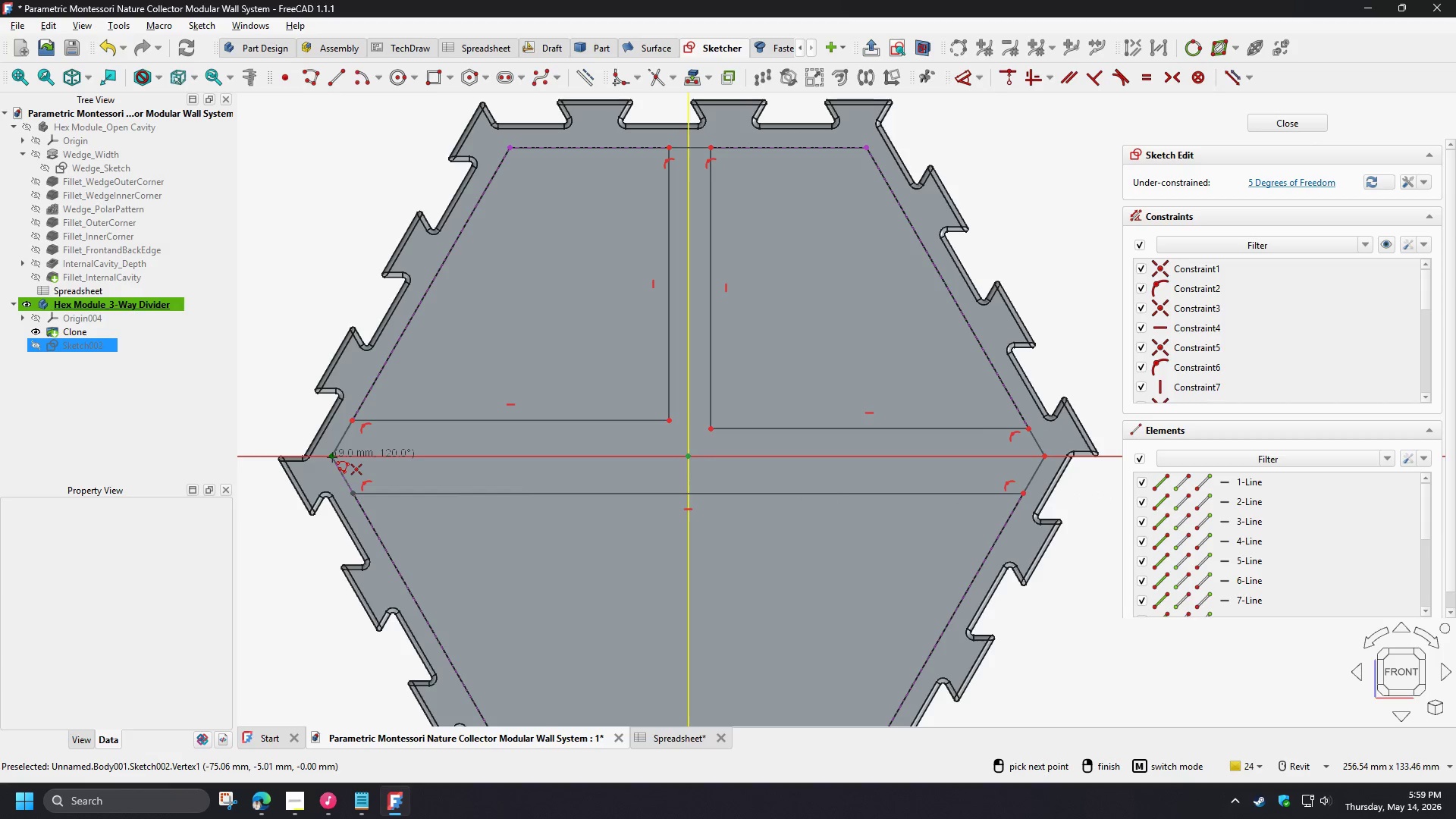 
left_click([332, 457])
 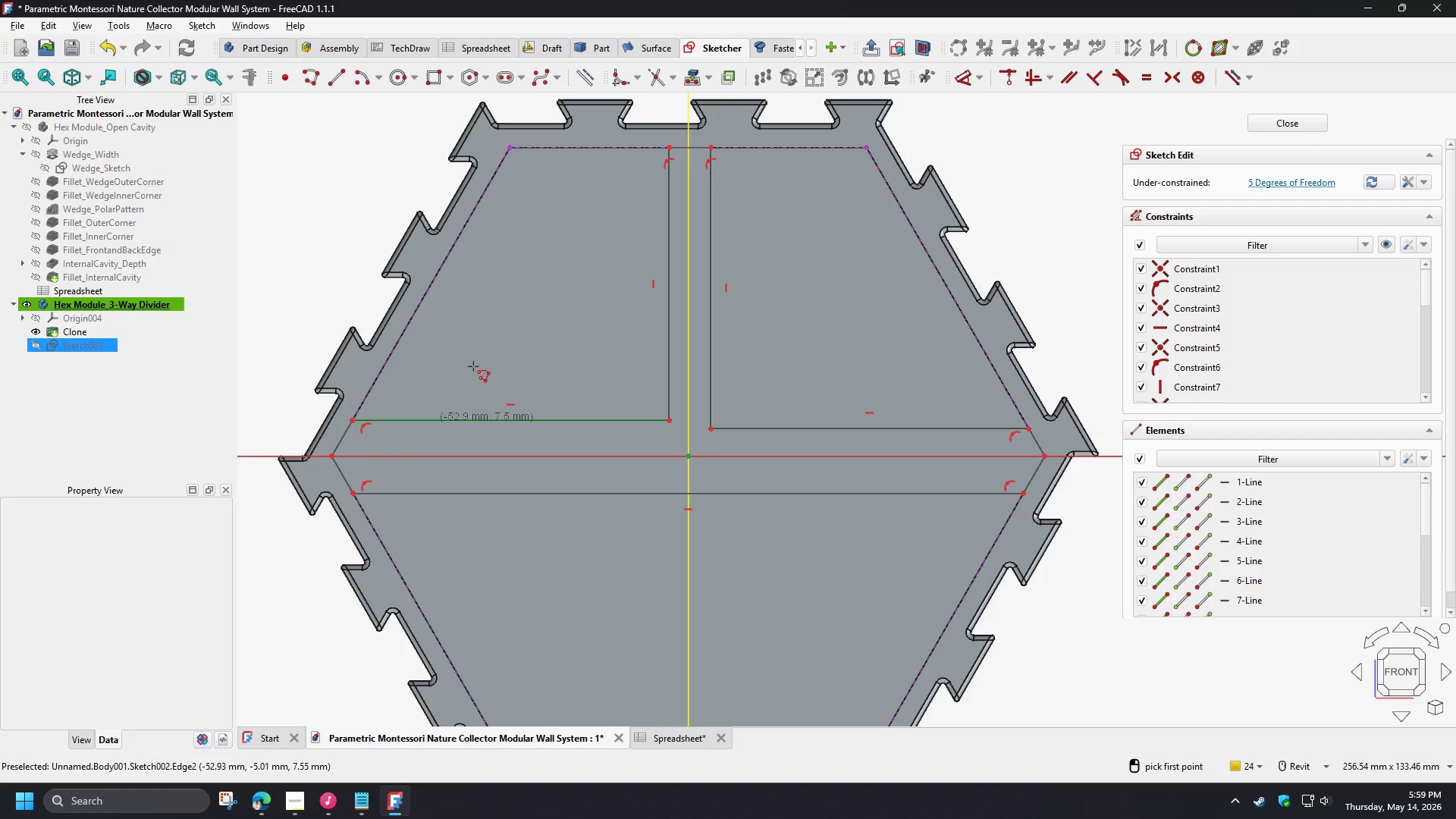 
right_click([474, 361])
 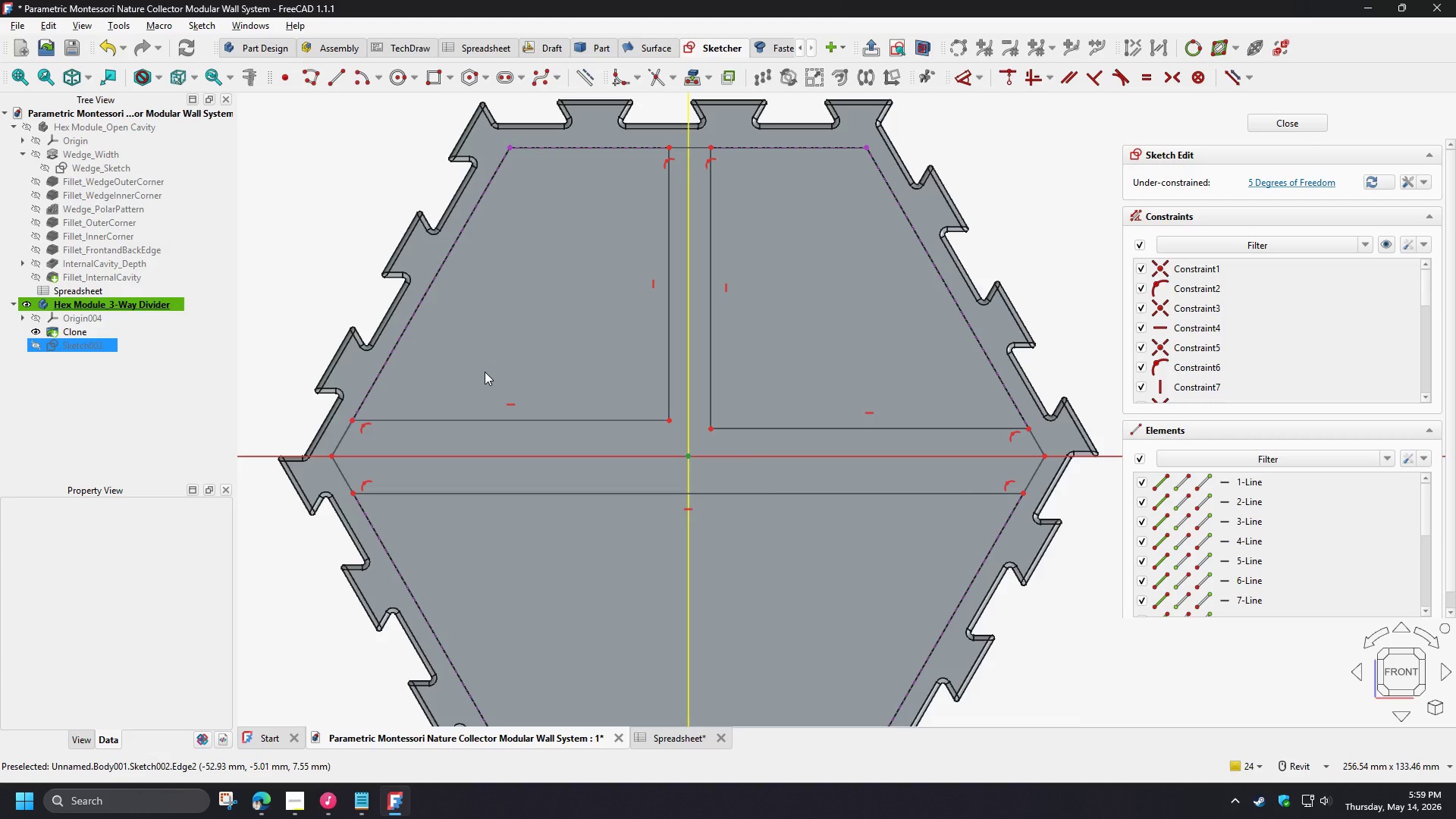 
scroll: coordinate [485, 372], scroll_direction: down, amount: 2.0
 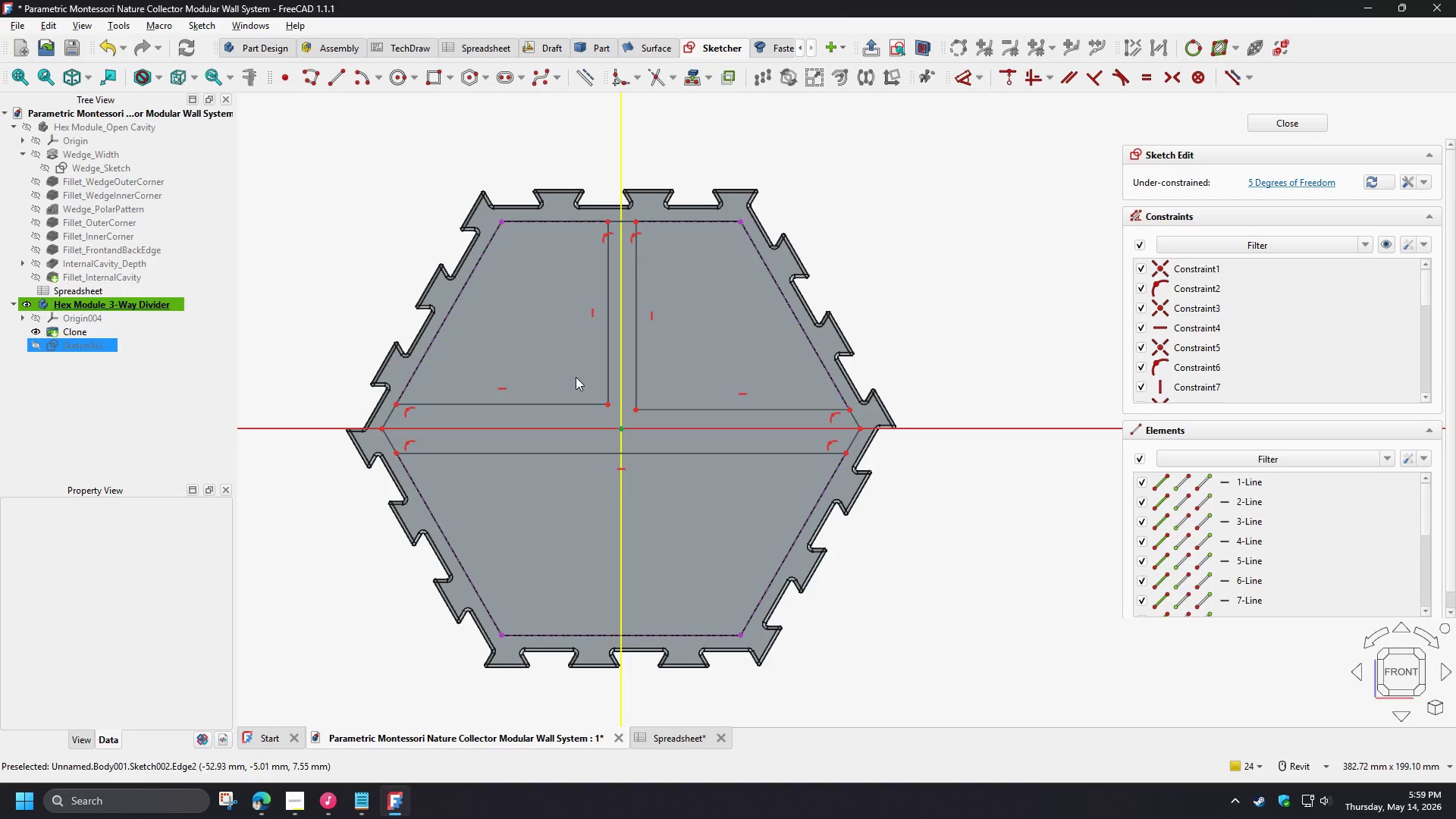 
scroll: coordinate [383, 442], scroll_direction: up, amount: 4.0
 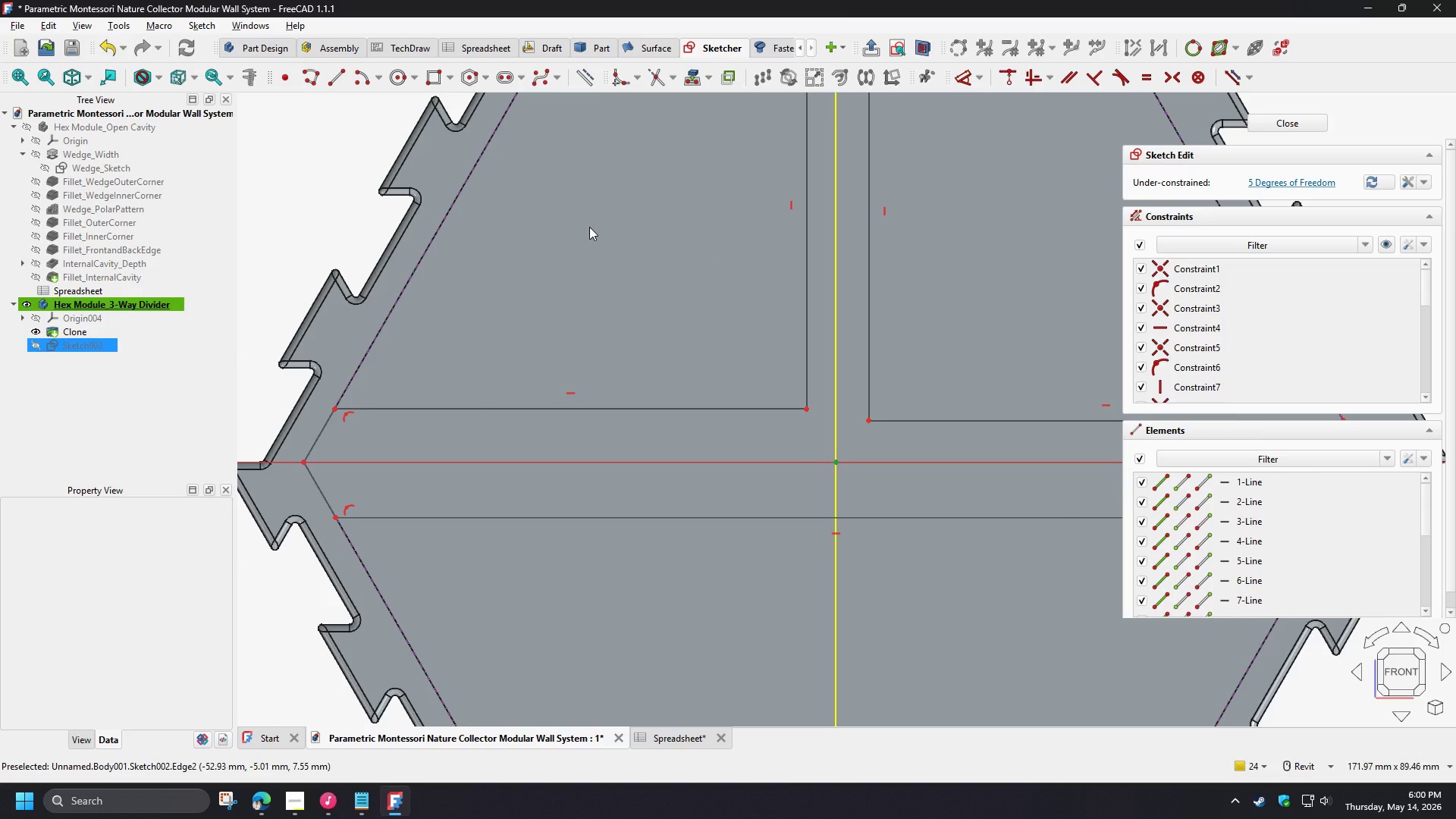 
wait(5.26)
 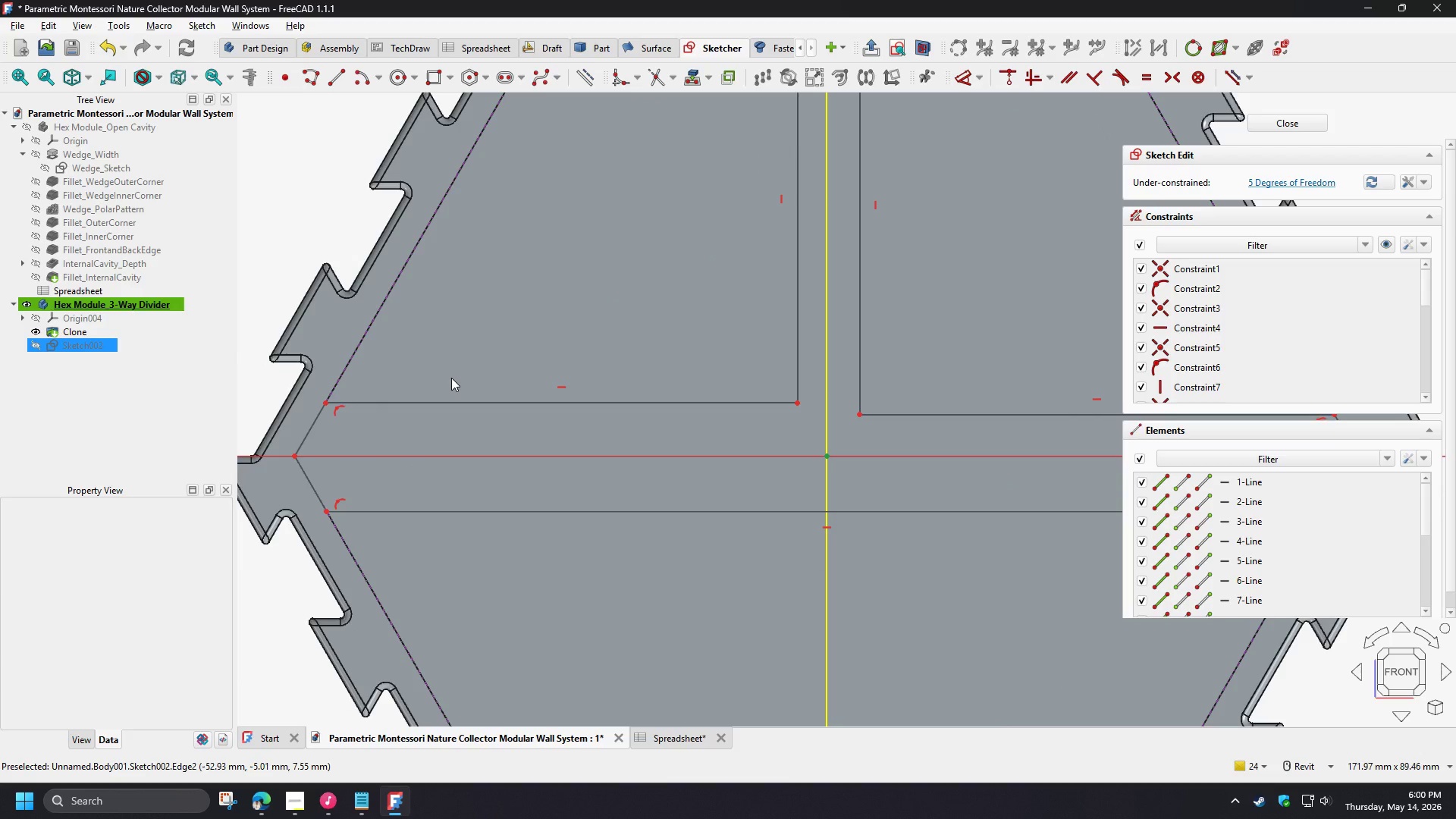 
left_click([589, 79])
 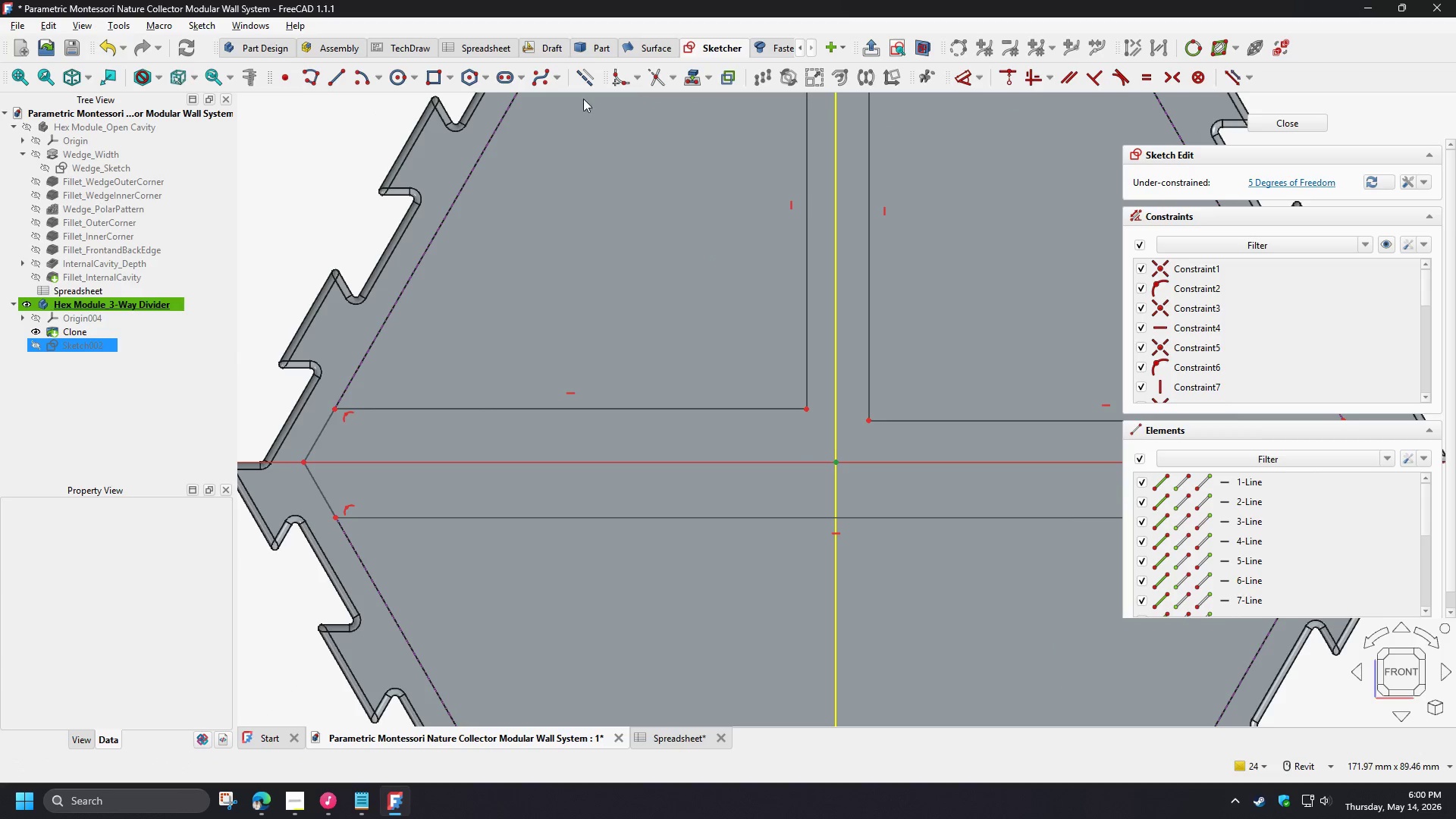 
left_click([583, 79])
 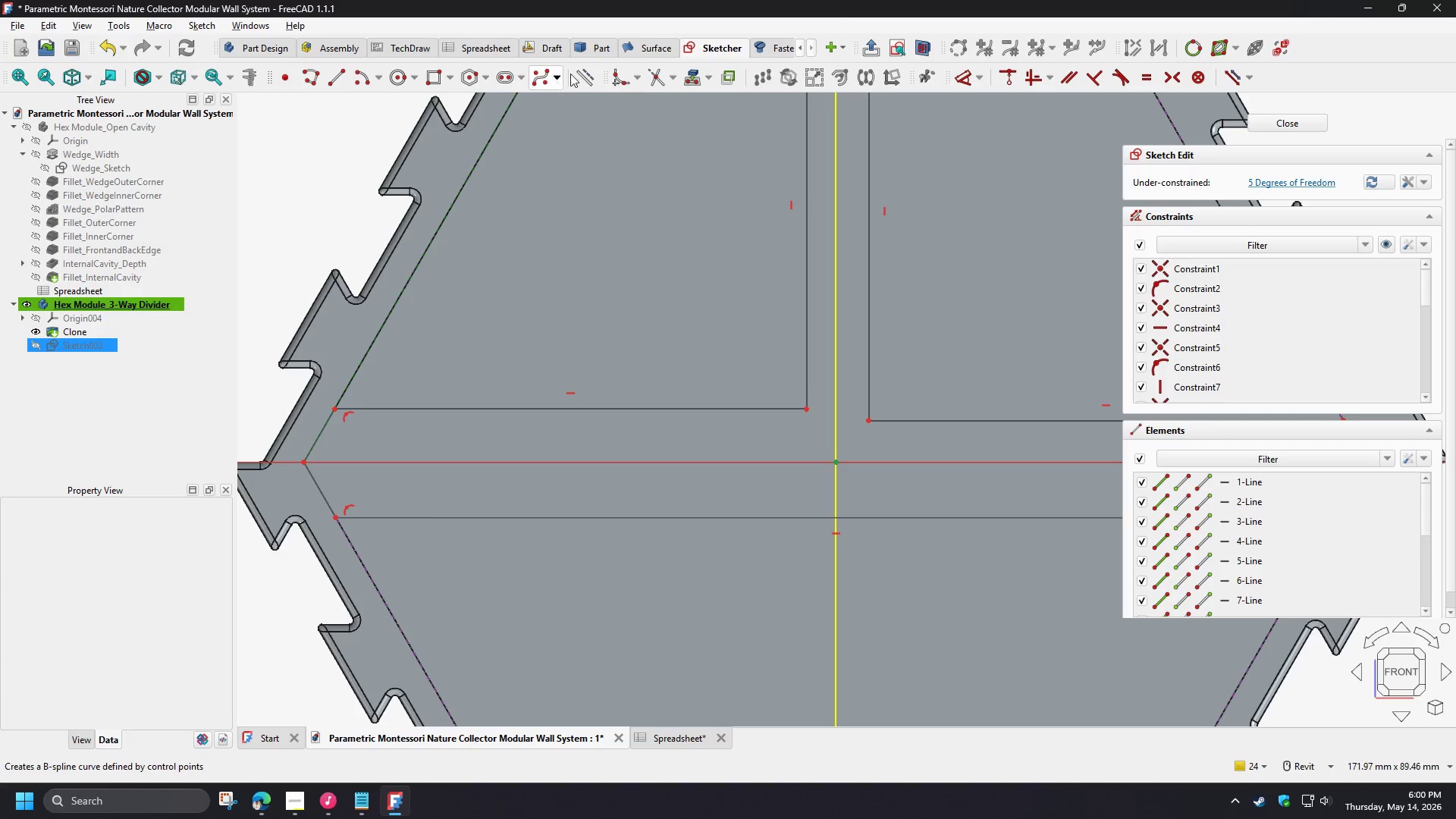 
left_click([582, 74])
 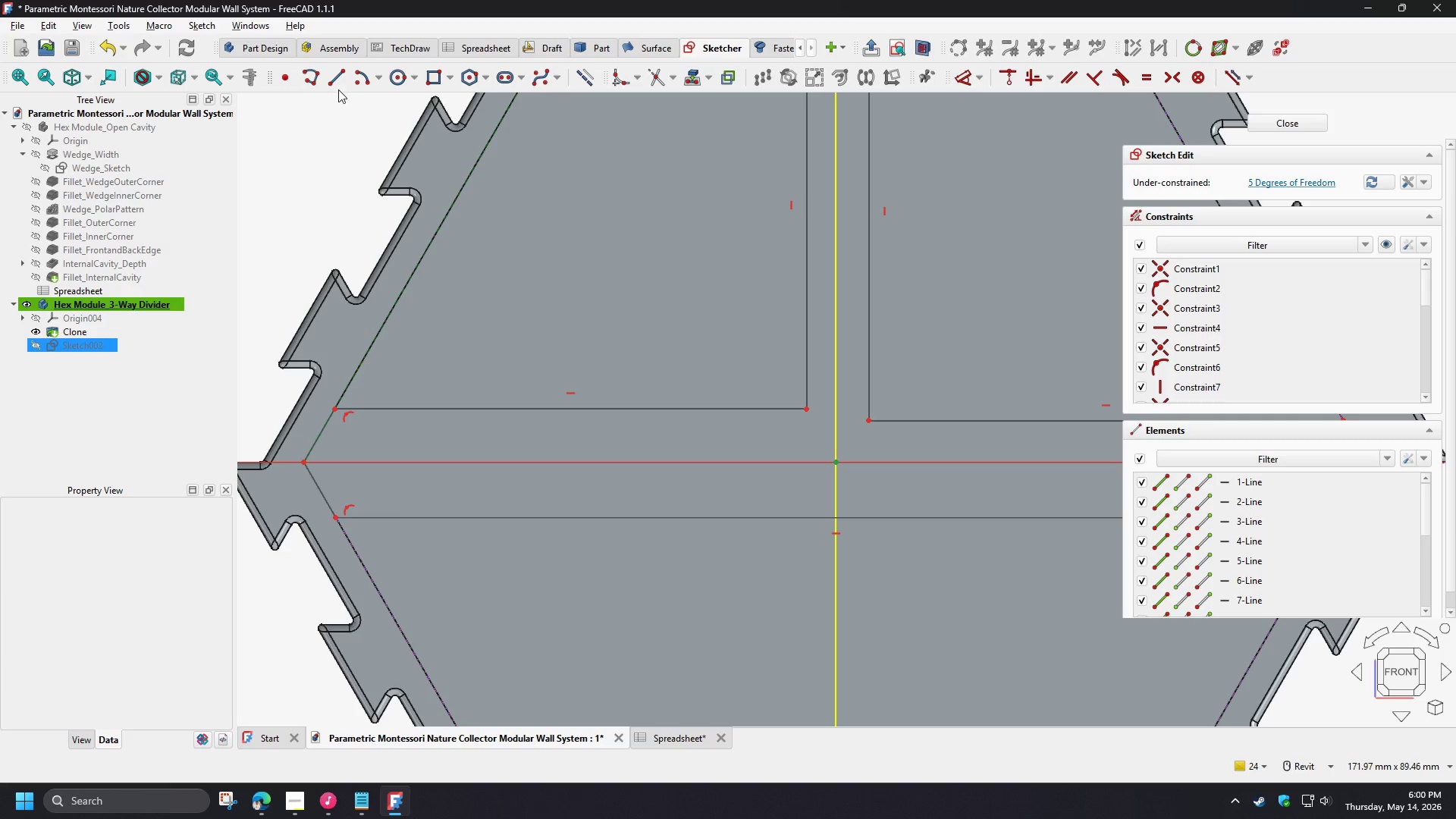 
left_click([341, 83])
 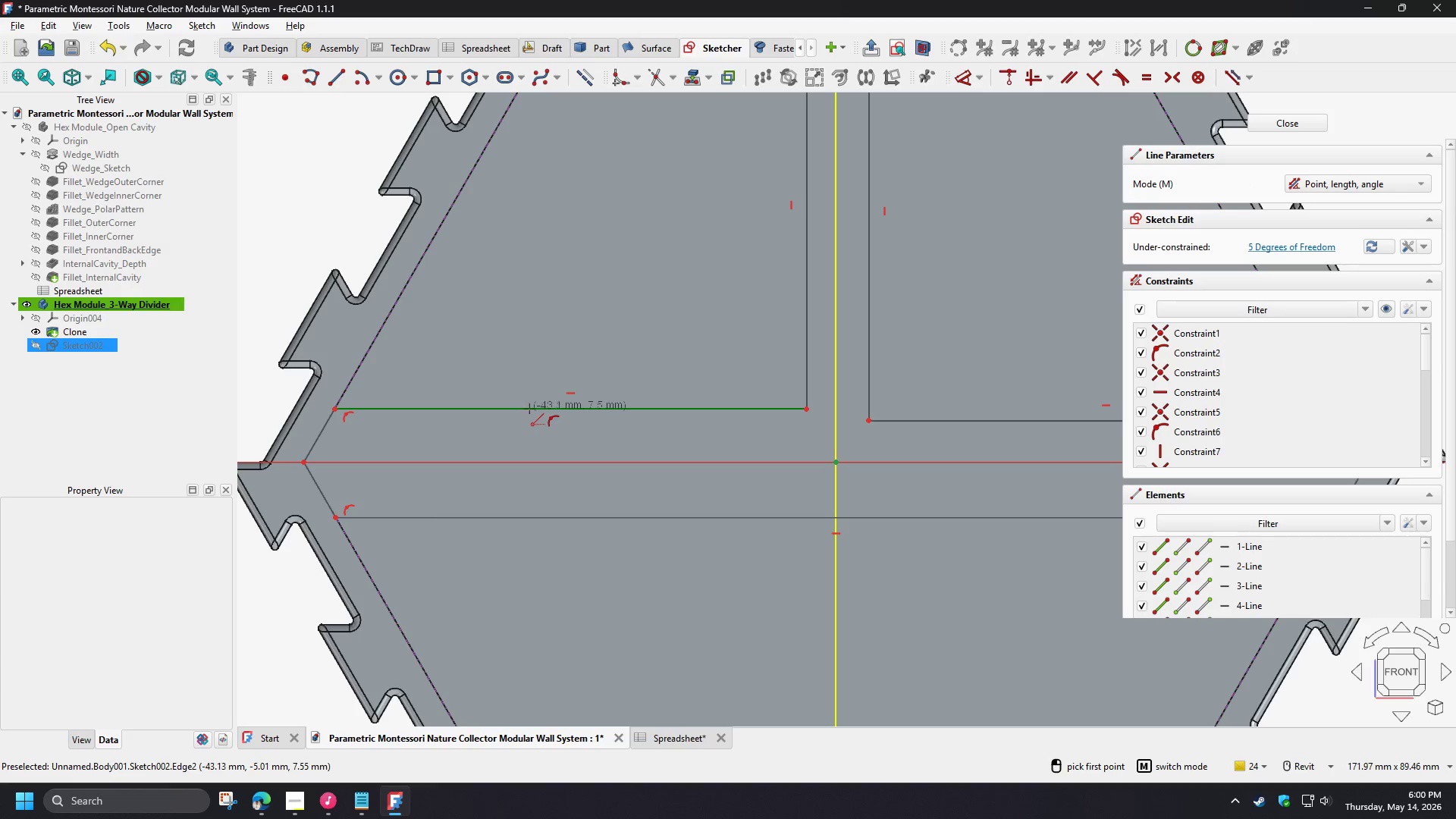 
left_click([529, 406])
 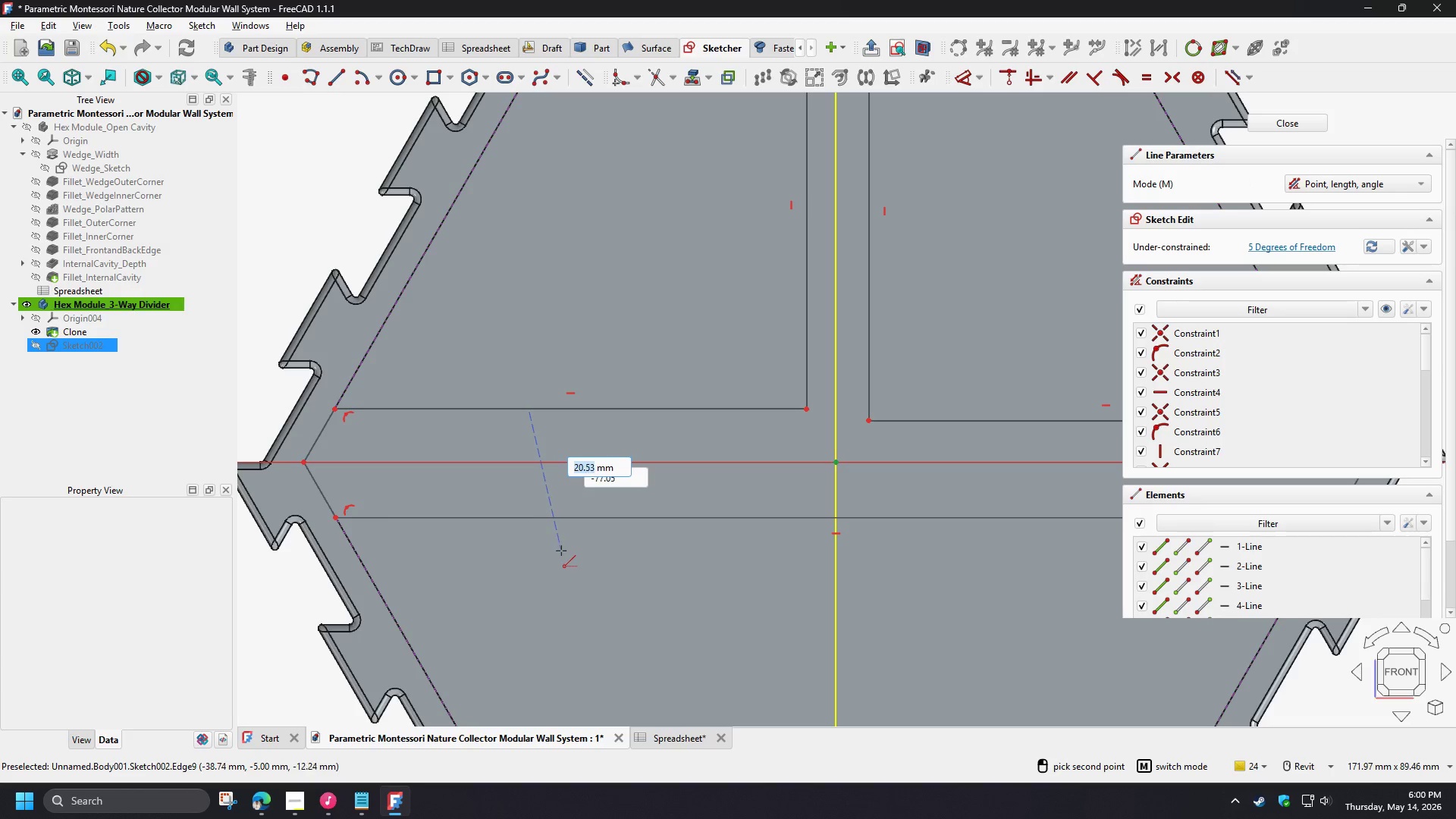 
left_click([562, 553])
 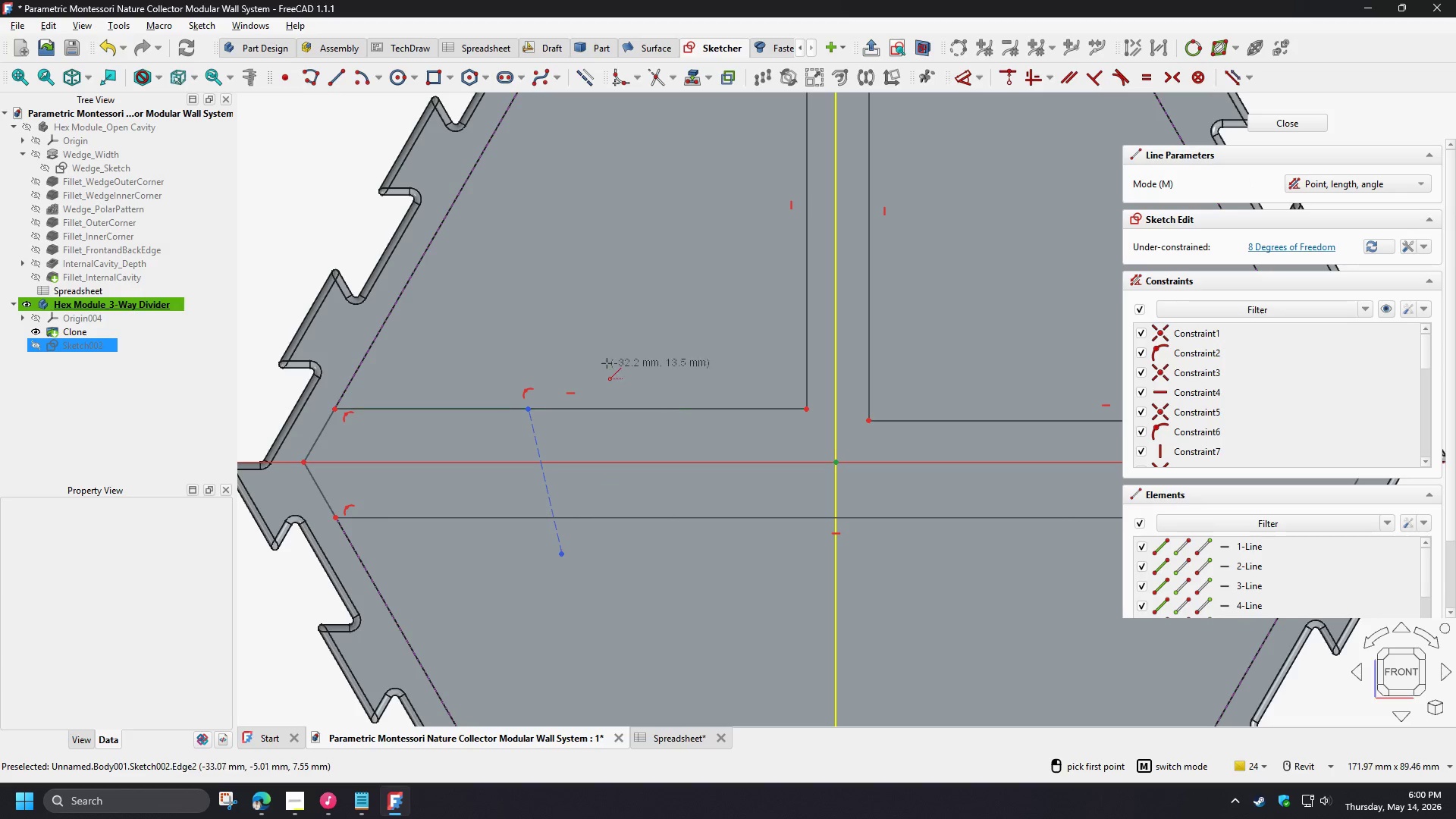 
right_click([607, 362])
 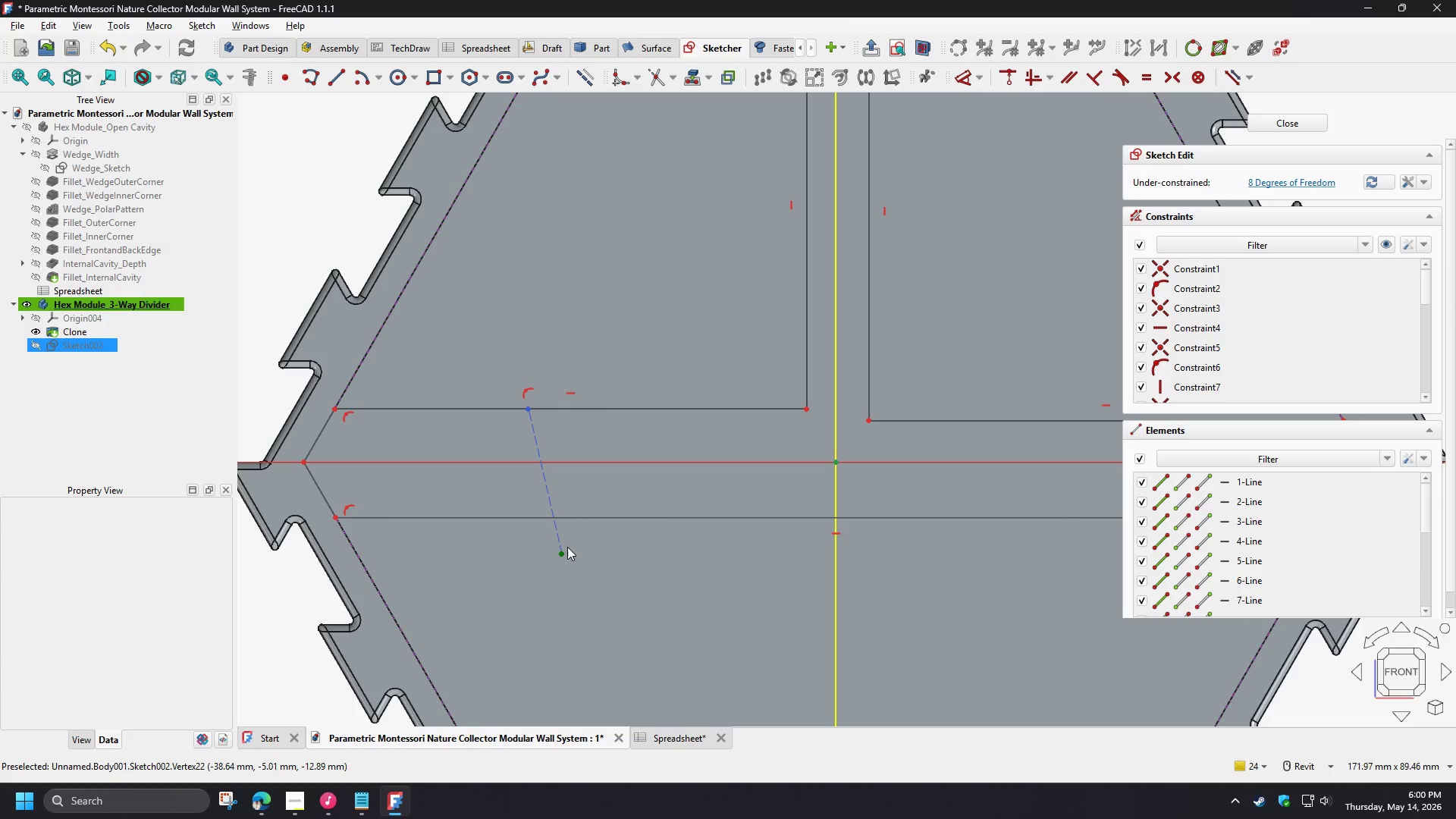 
left_click([563, 552])
 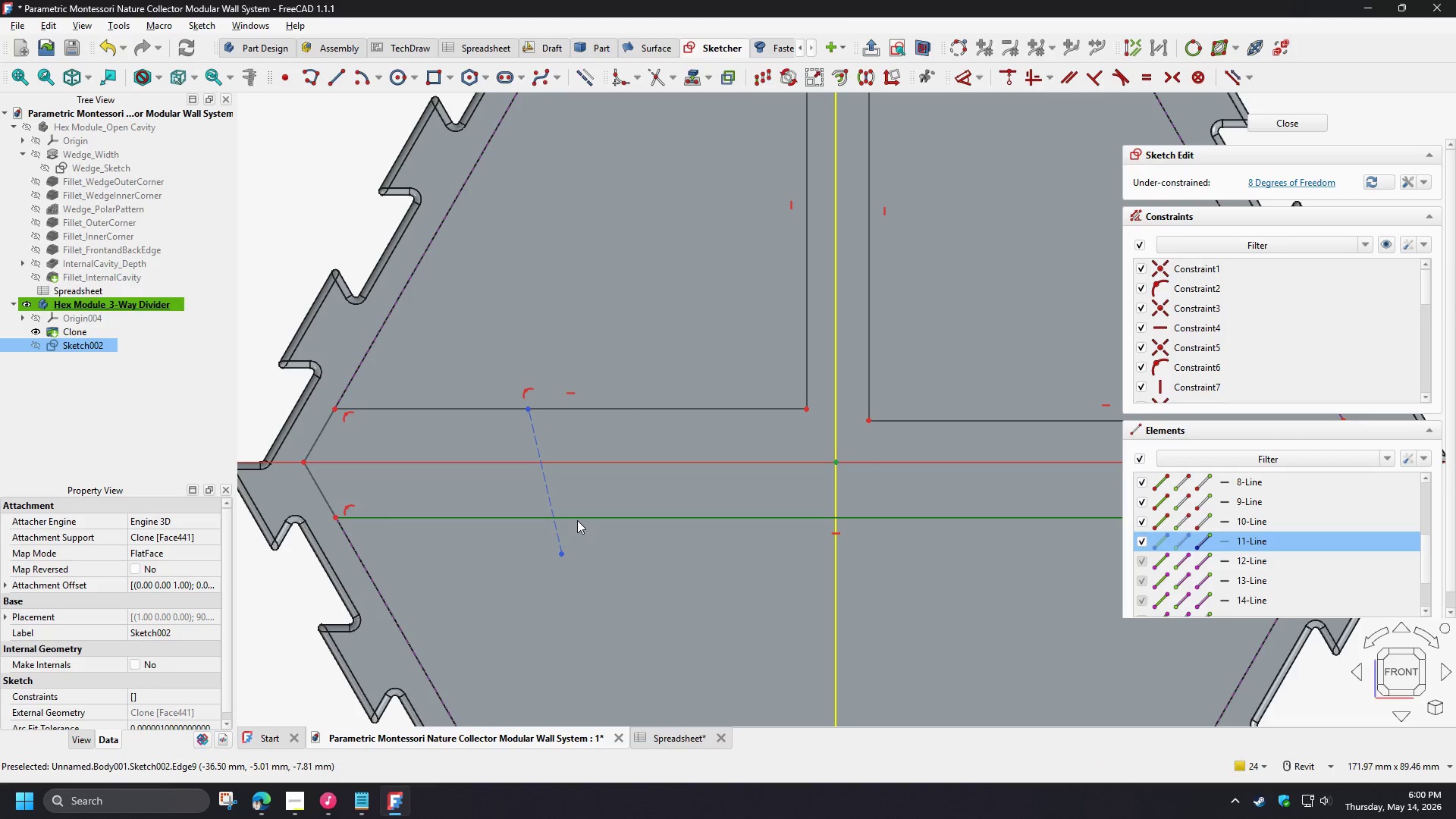 
left_click([577, 519])
 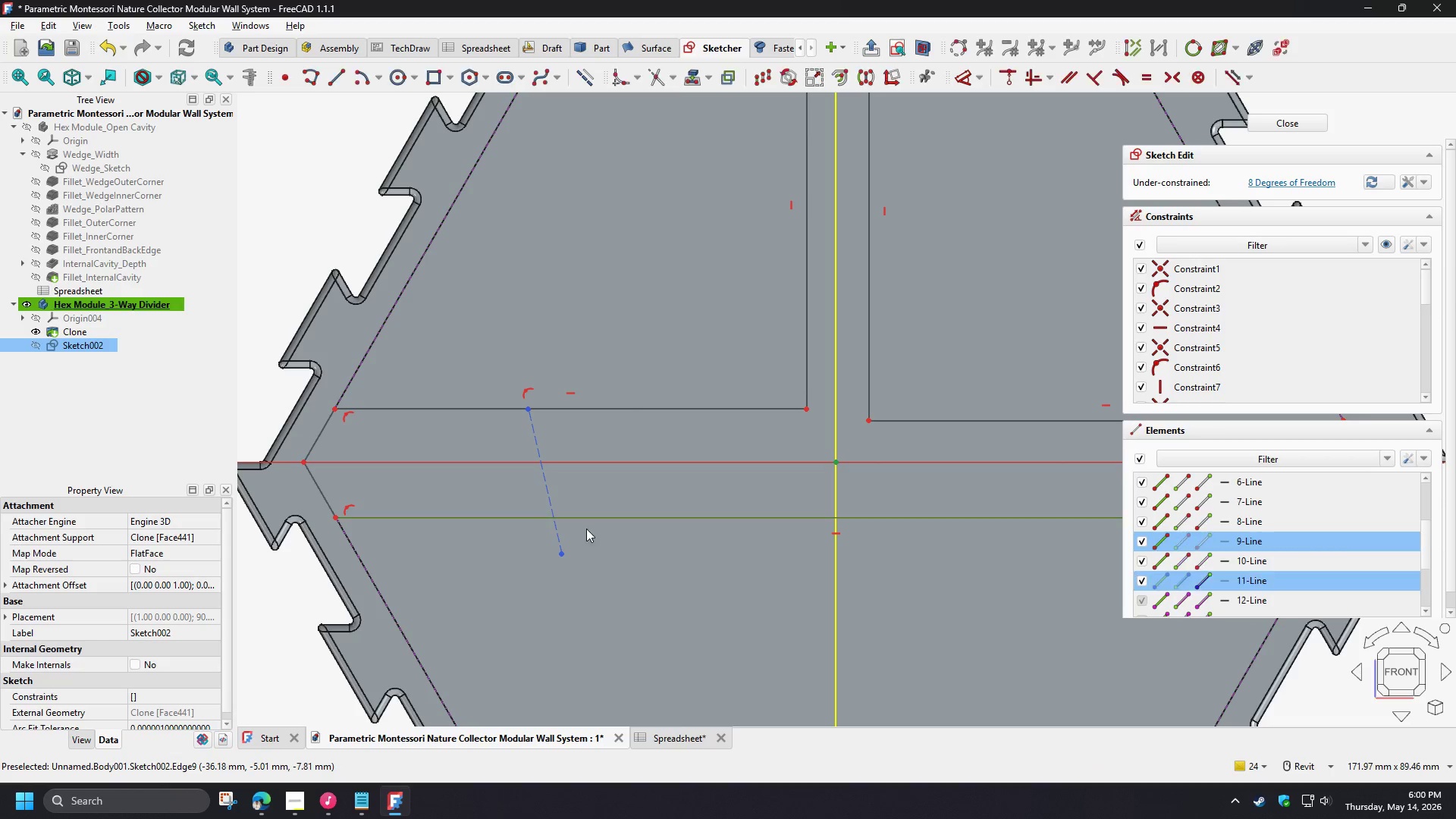 
key(C)
 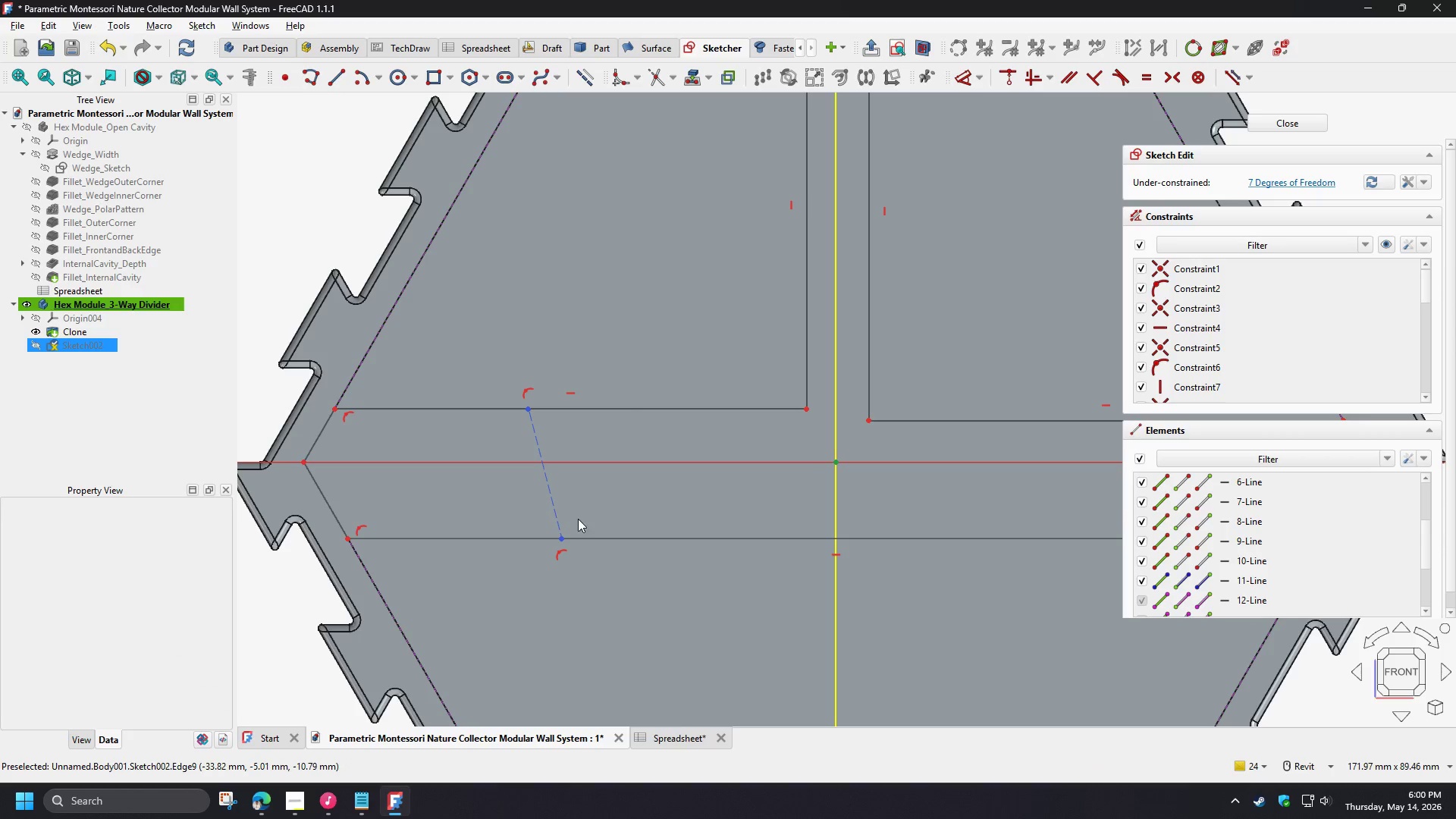 
left_click([563, 537])
 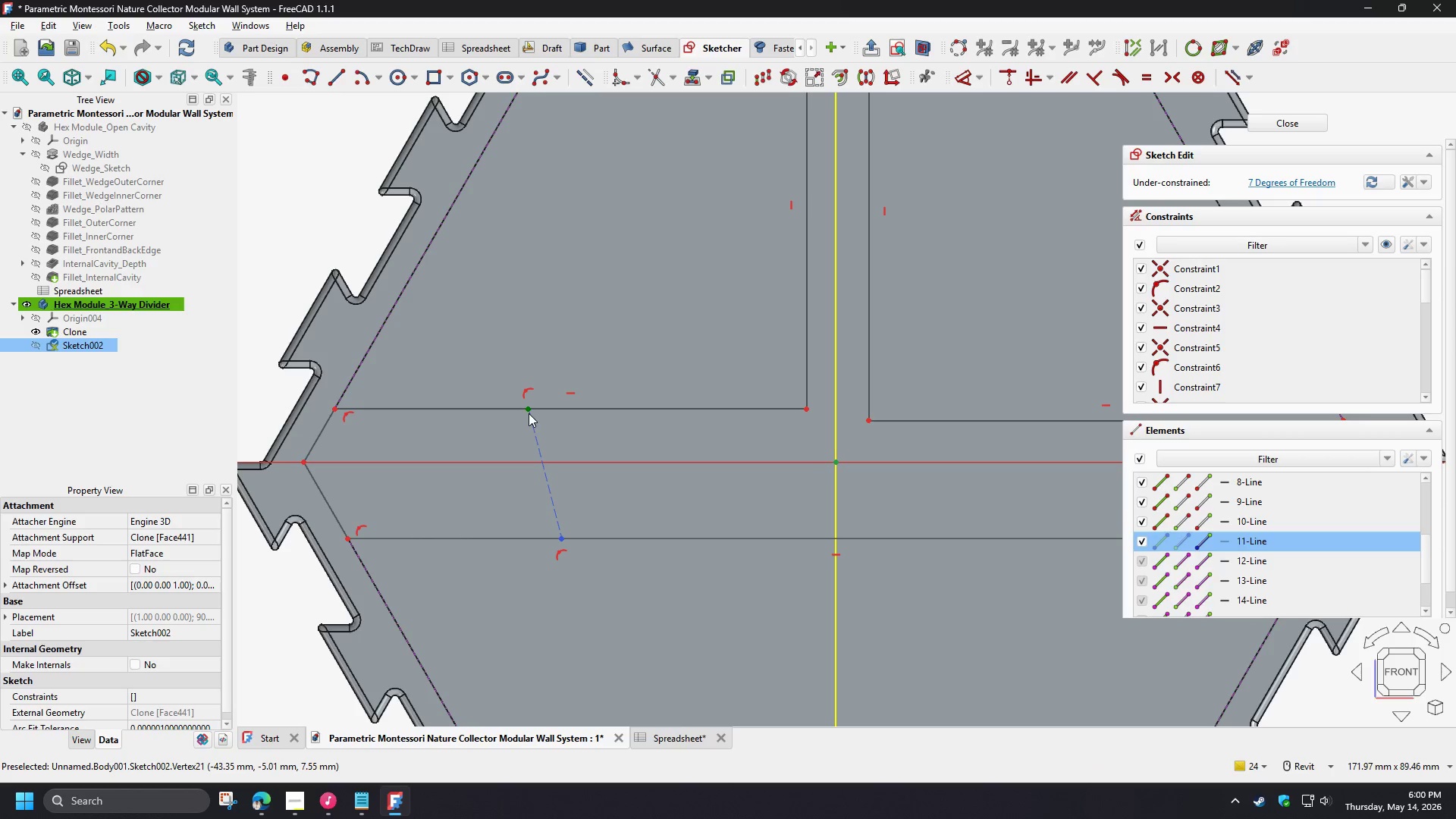 
left_click([528, 408])
 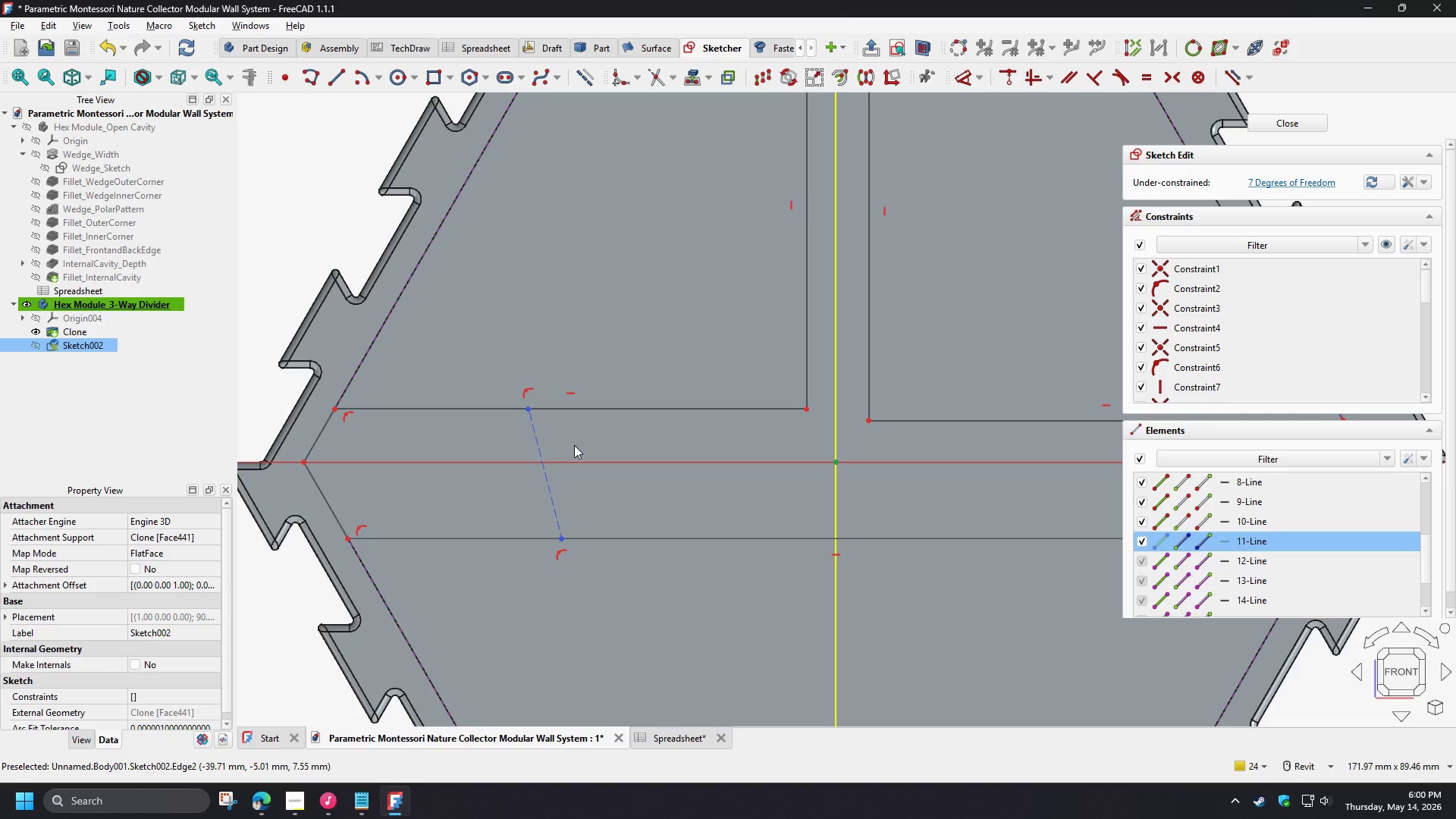 
key(S)
 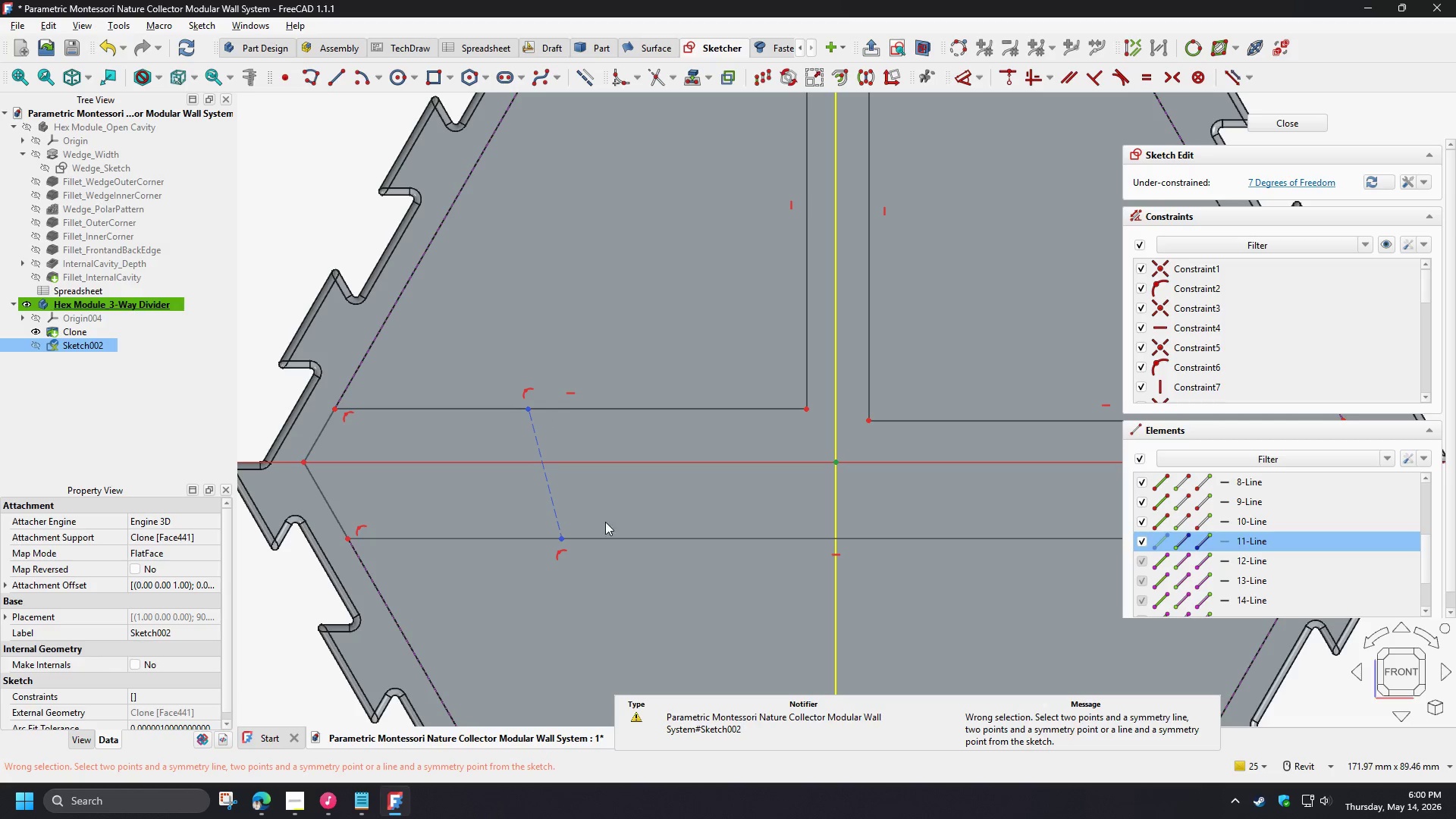 
left_click([595, 508])
 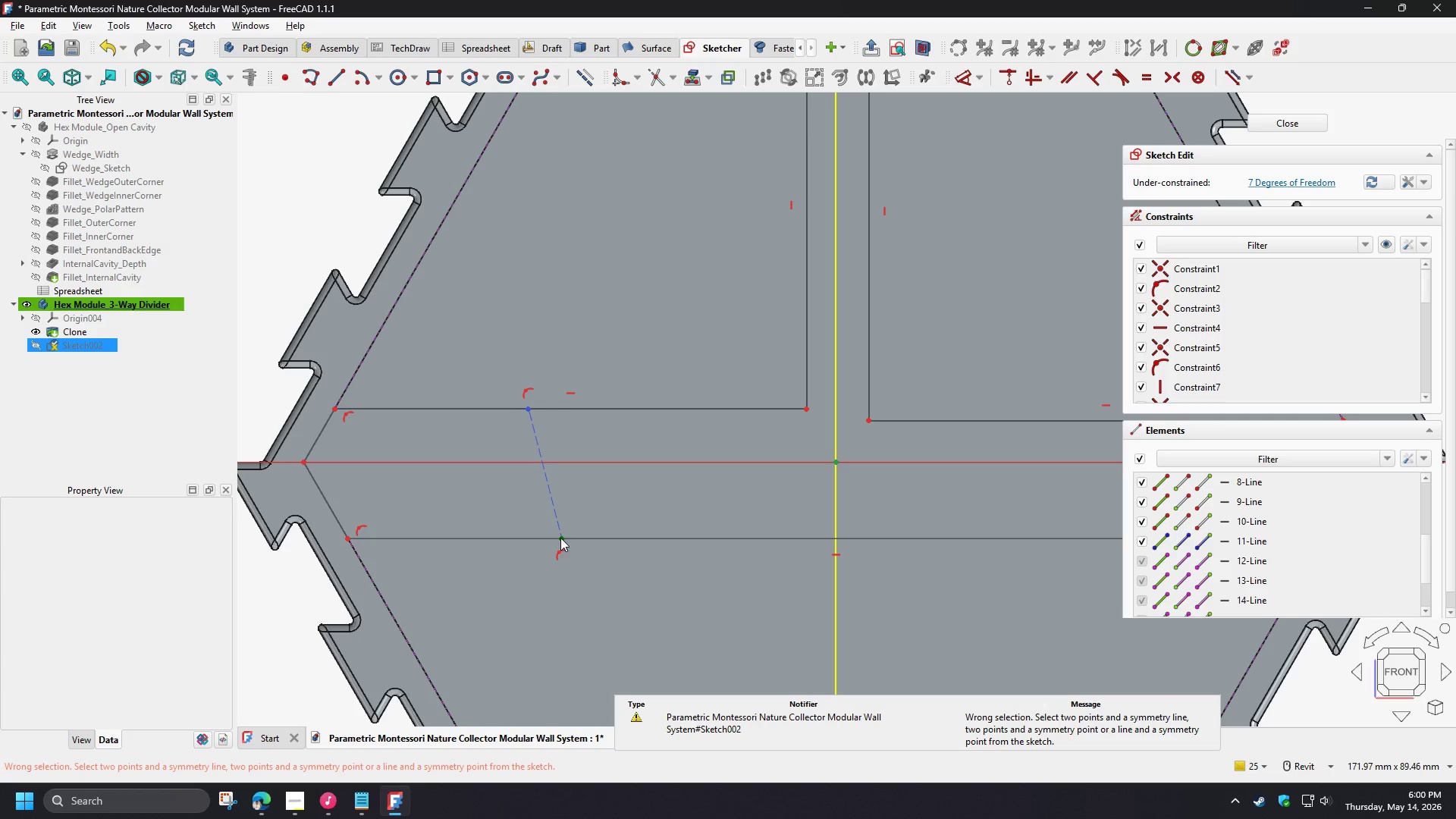 
left_click([560, 538])
 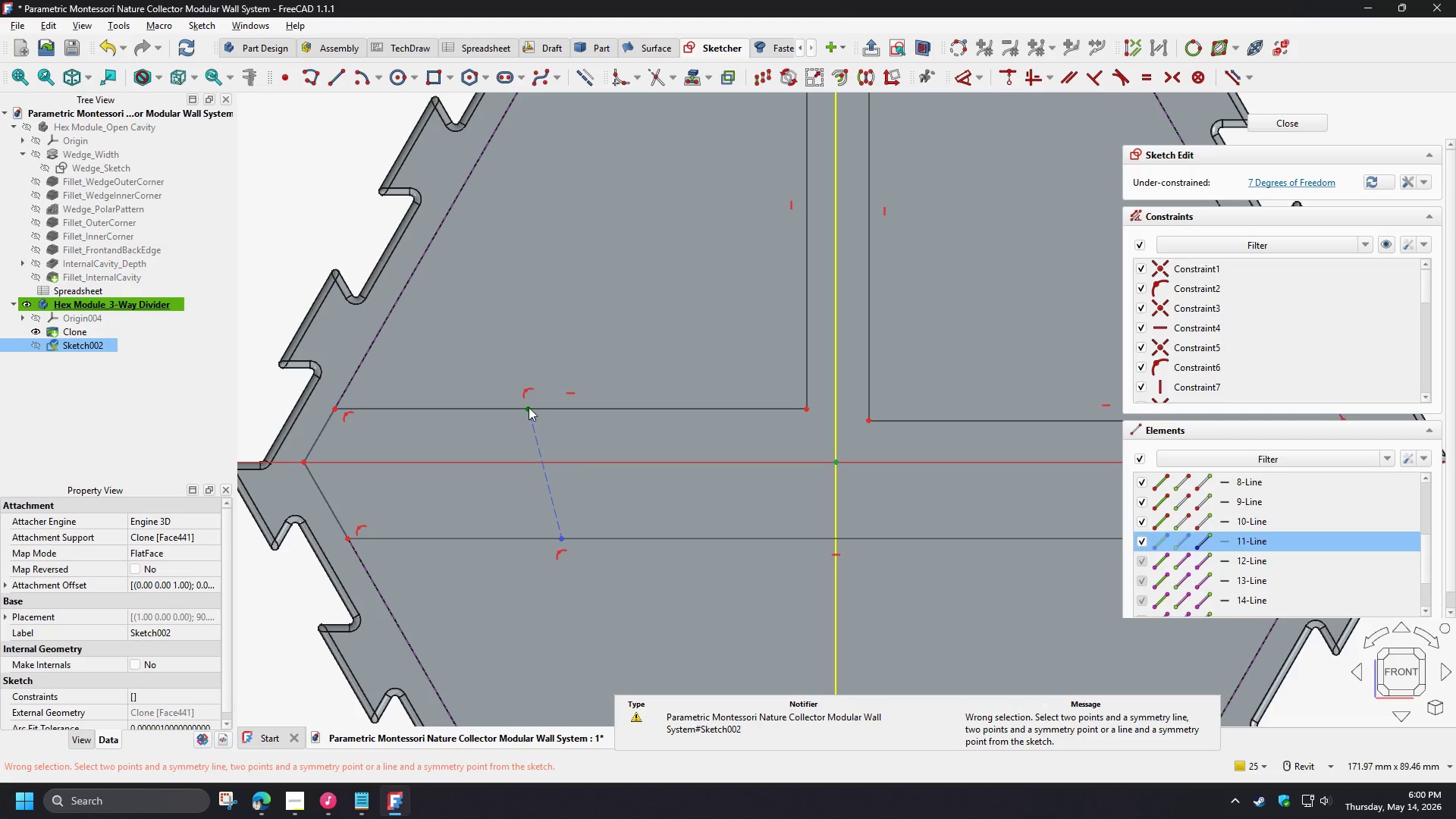 
left_click([528, 407])
 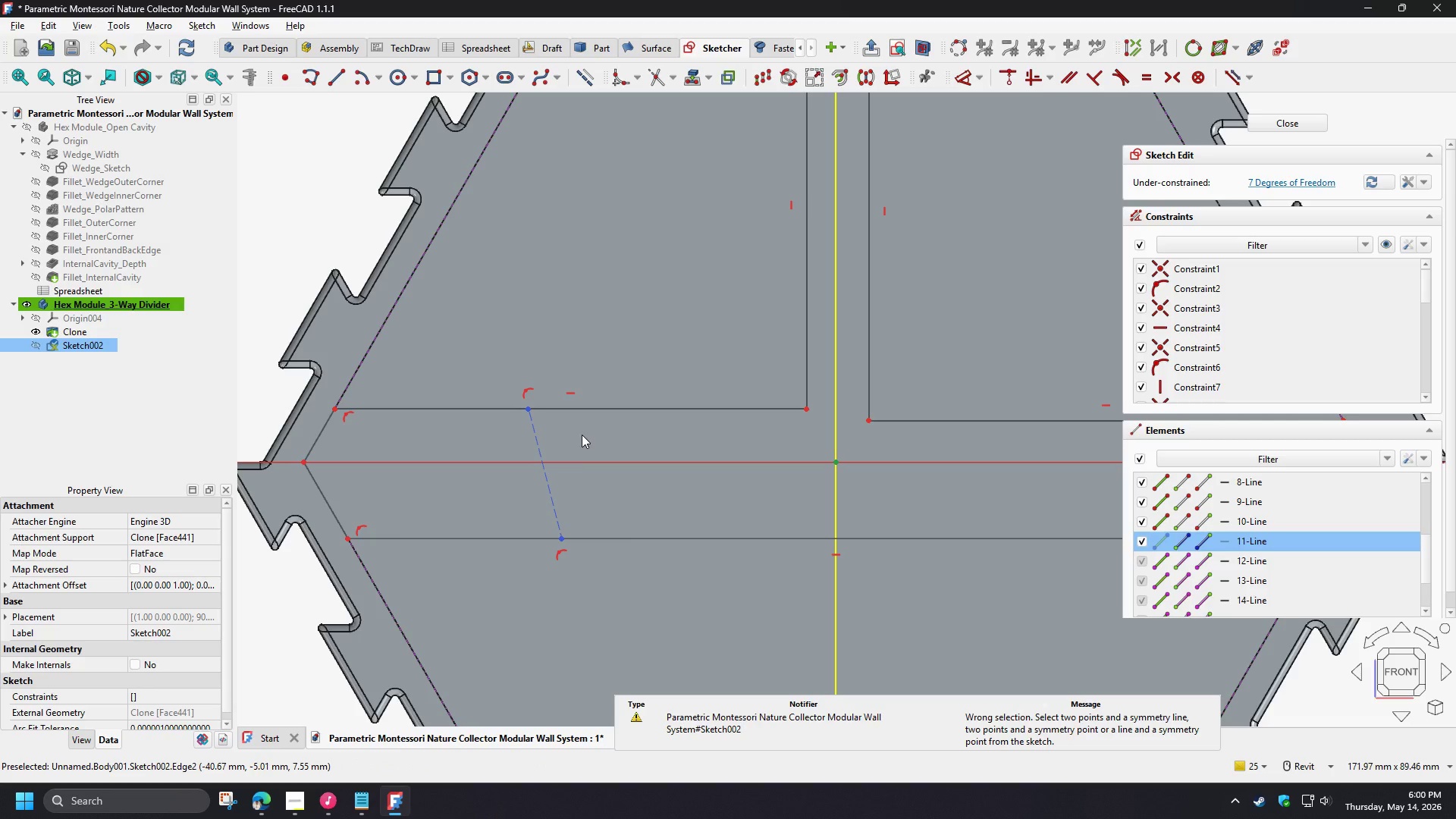 
left_click([574, 463])
 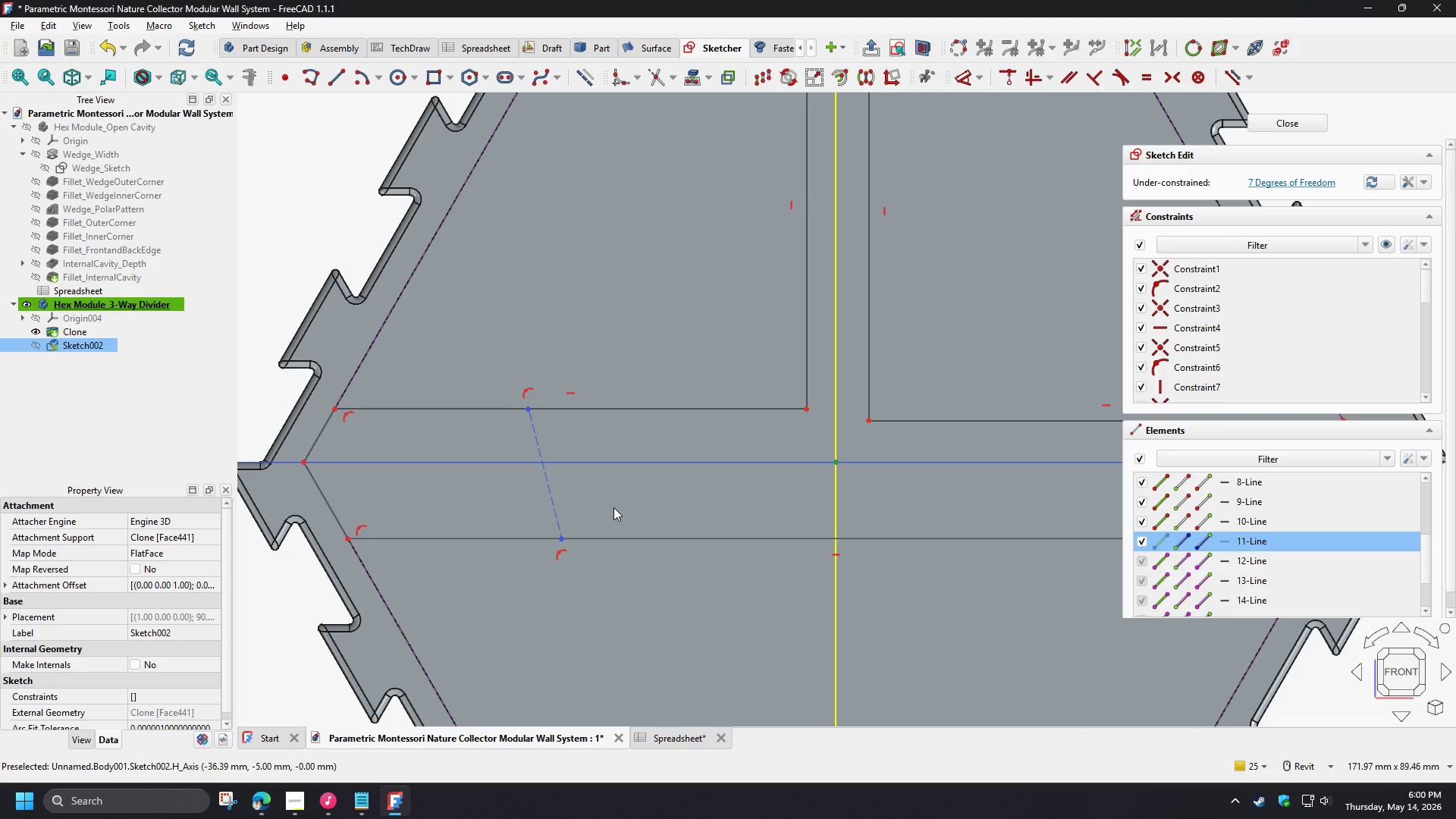 
key(S)
 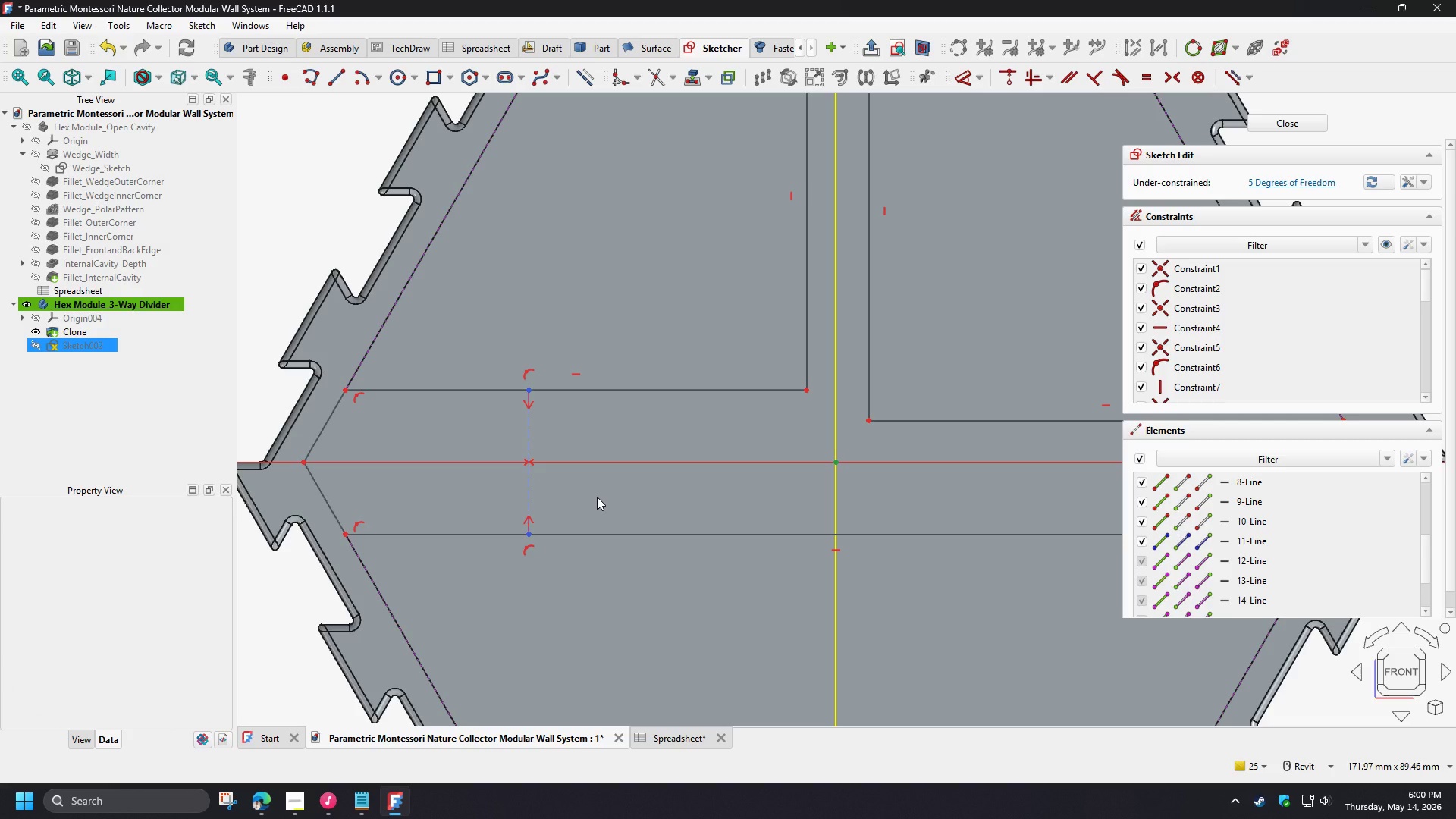 
scroll: coordinate [597, 497], scroll_direction: down, amount: 1.0
 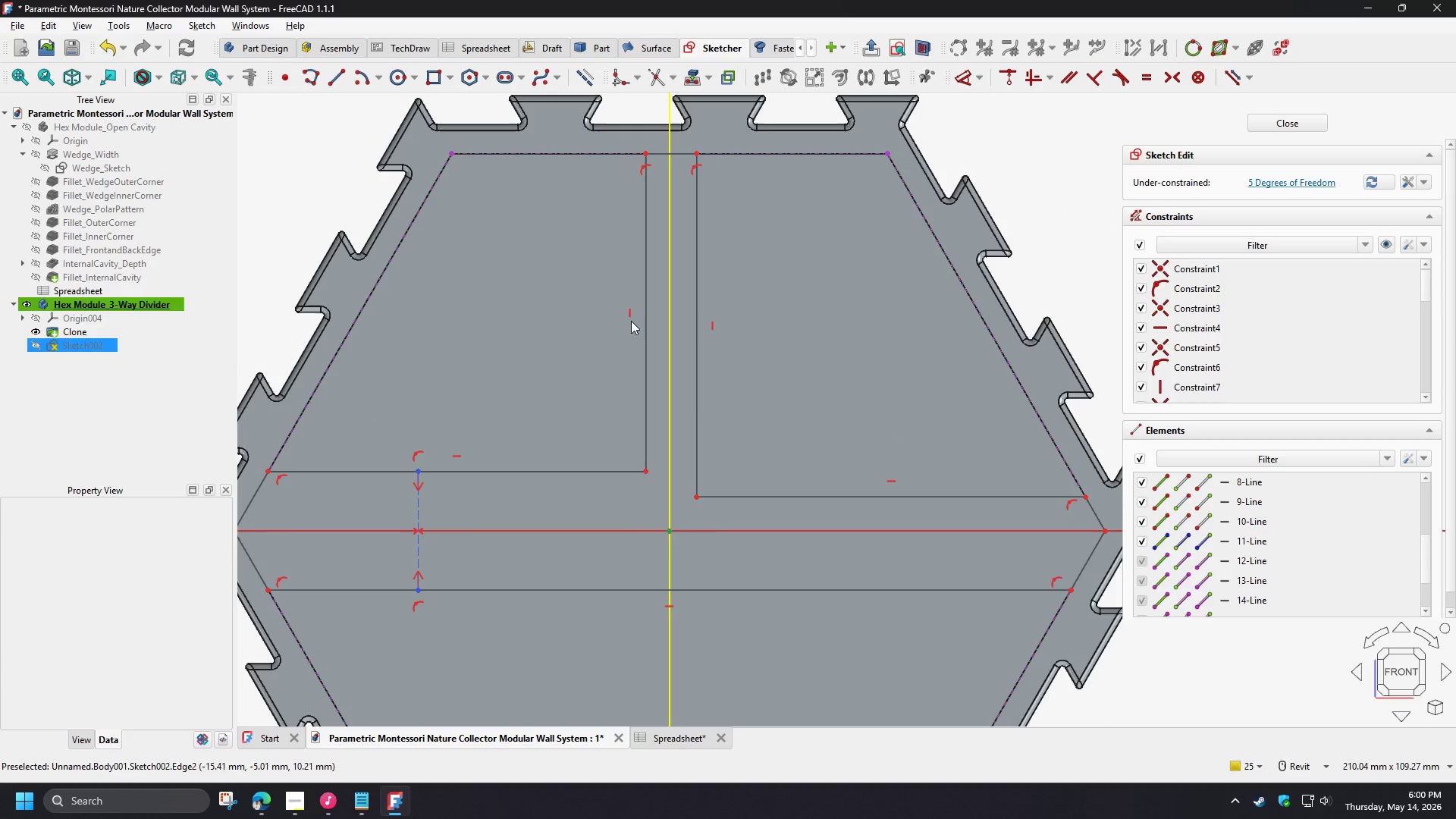 
left_click([630, 313])
 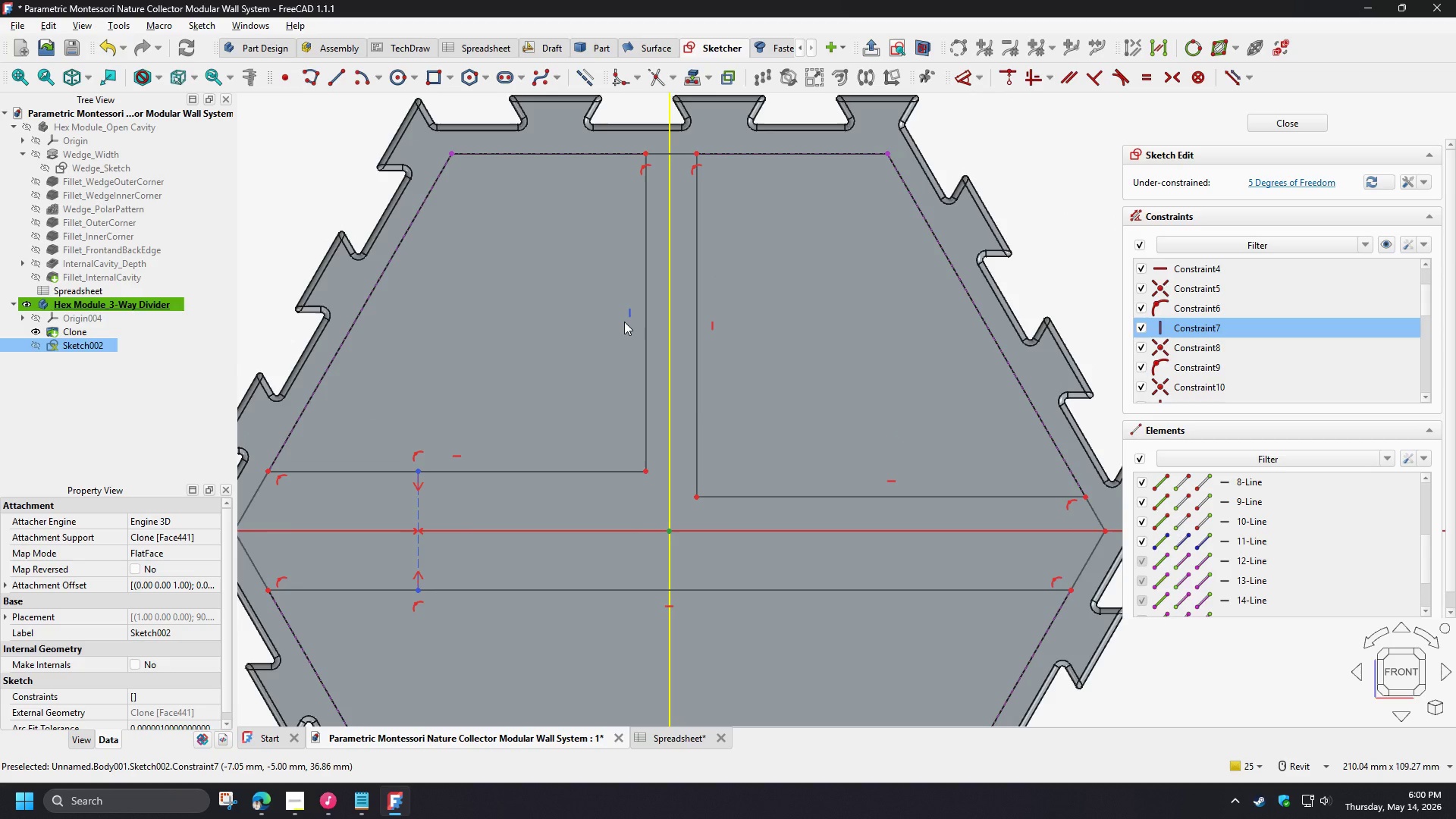 
key(Delete)
 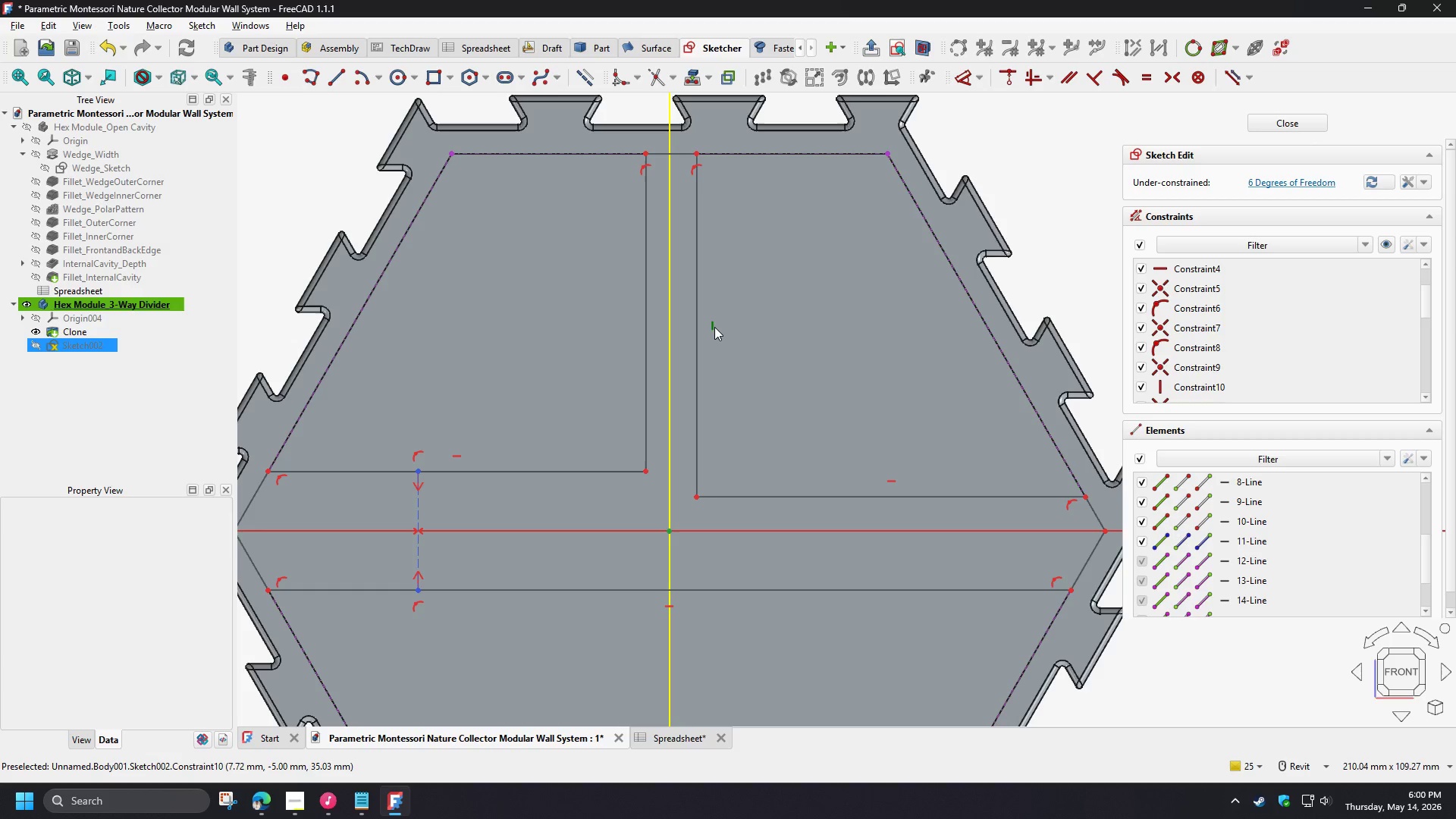 
left_click([714, 327])
 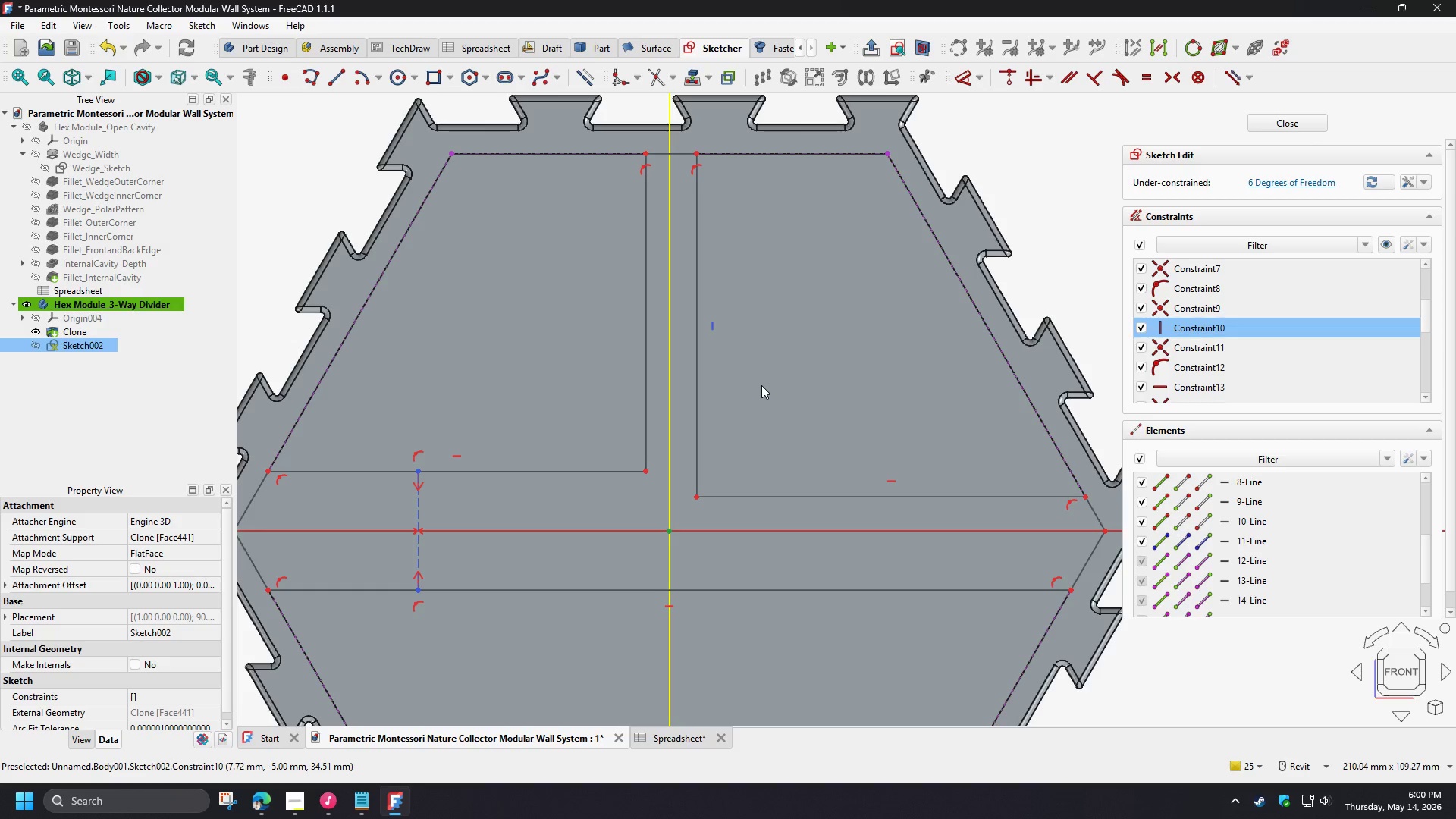 
key(Delete)
 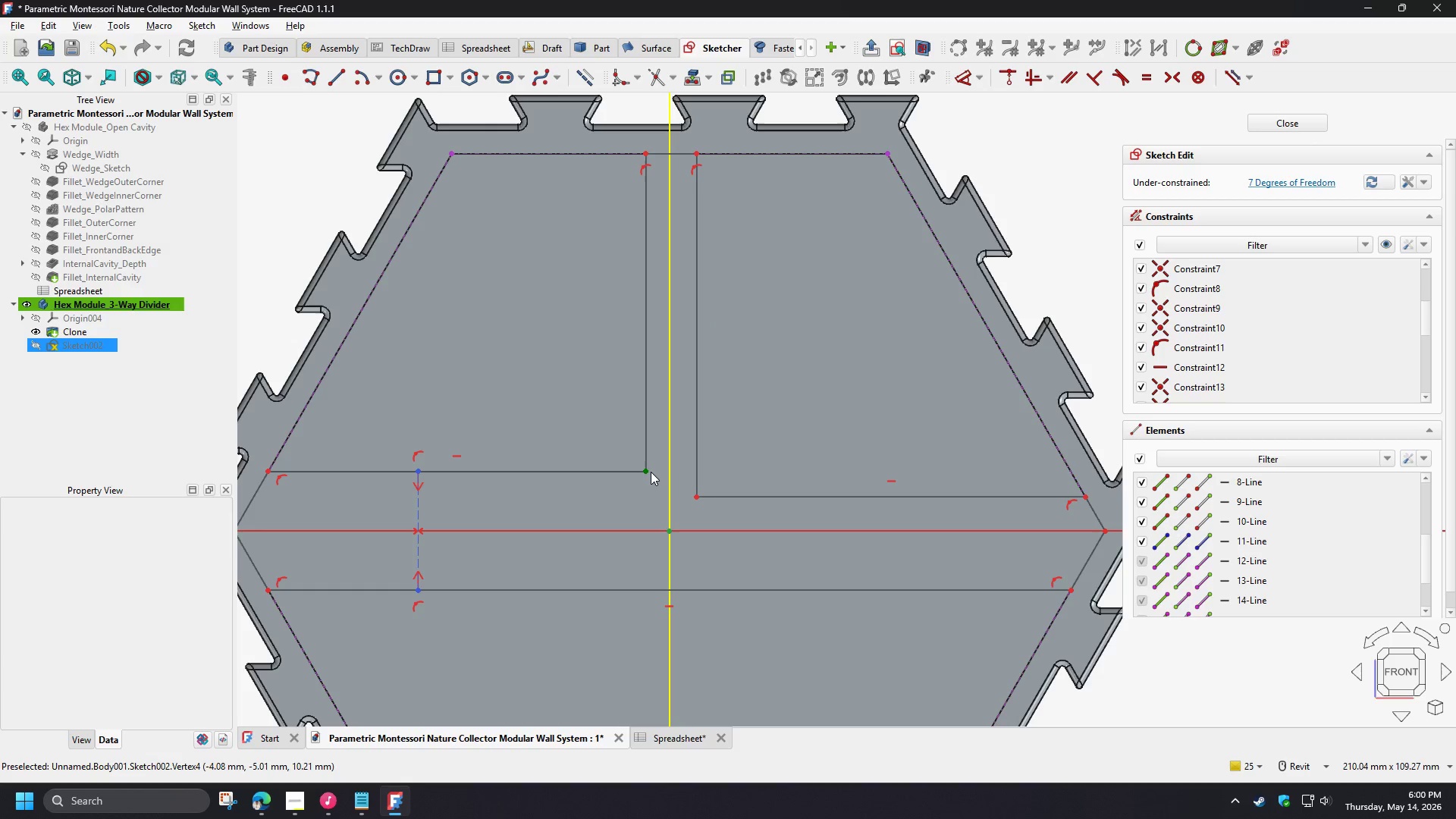 
left_click([644, 472])
 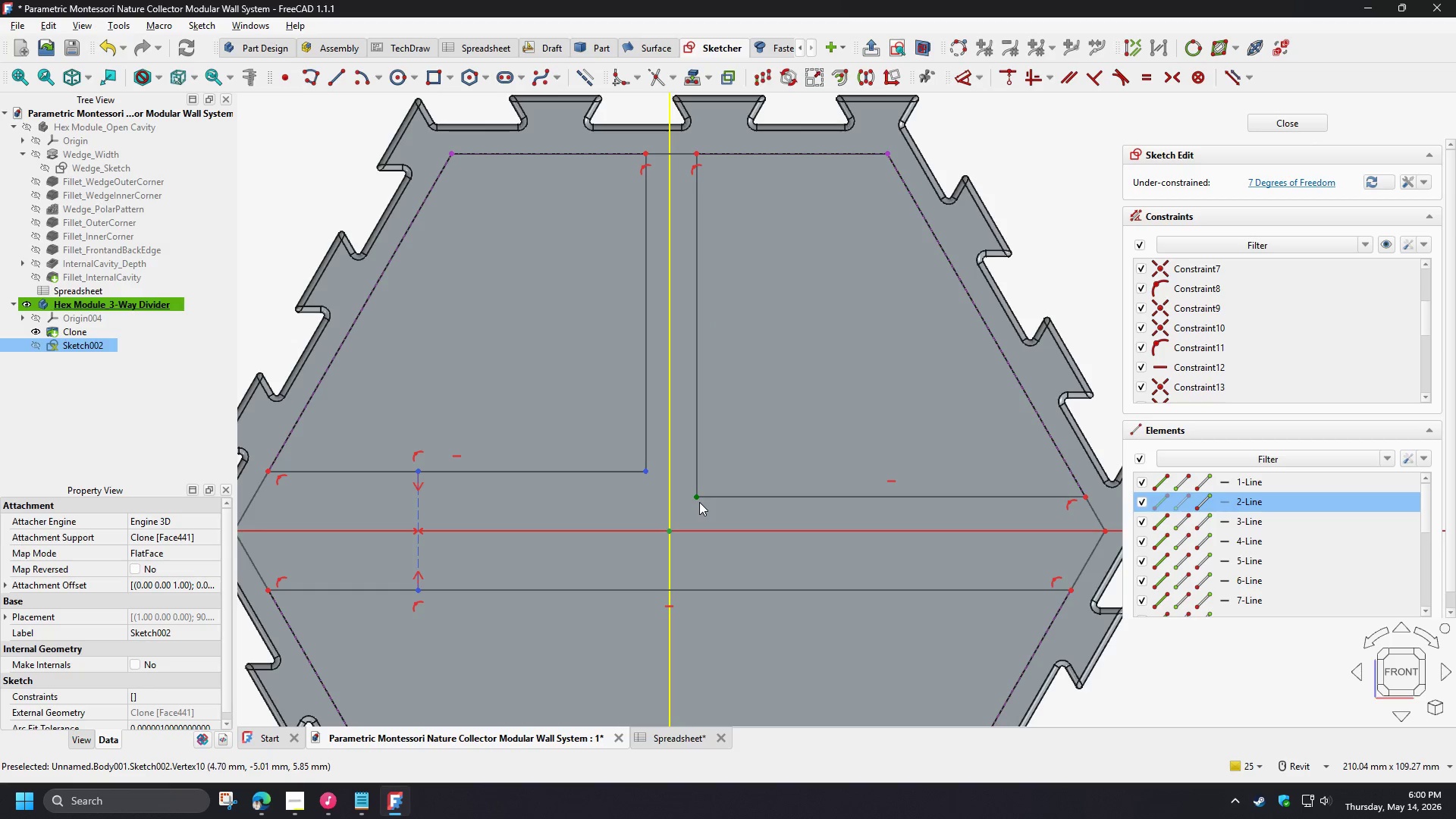 
left_click([697, 500])
 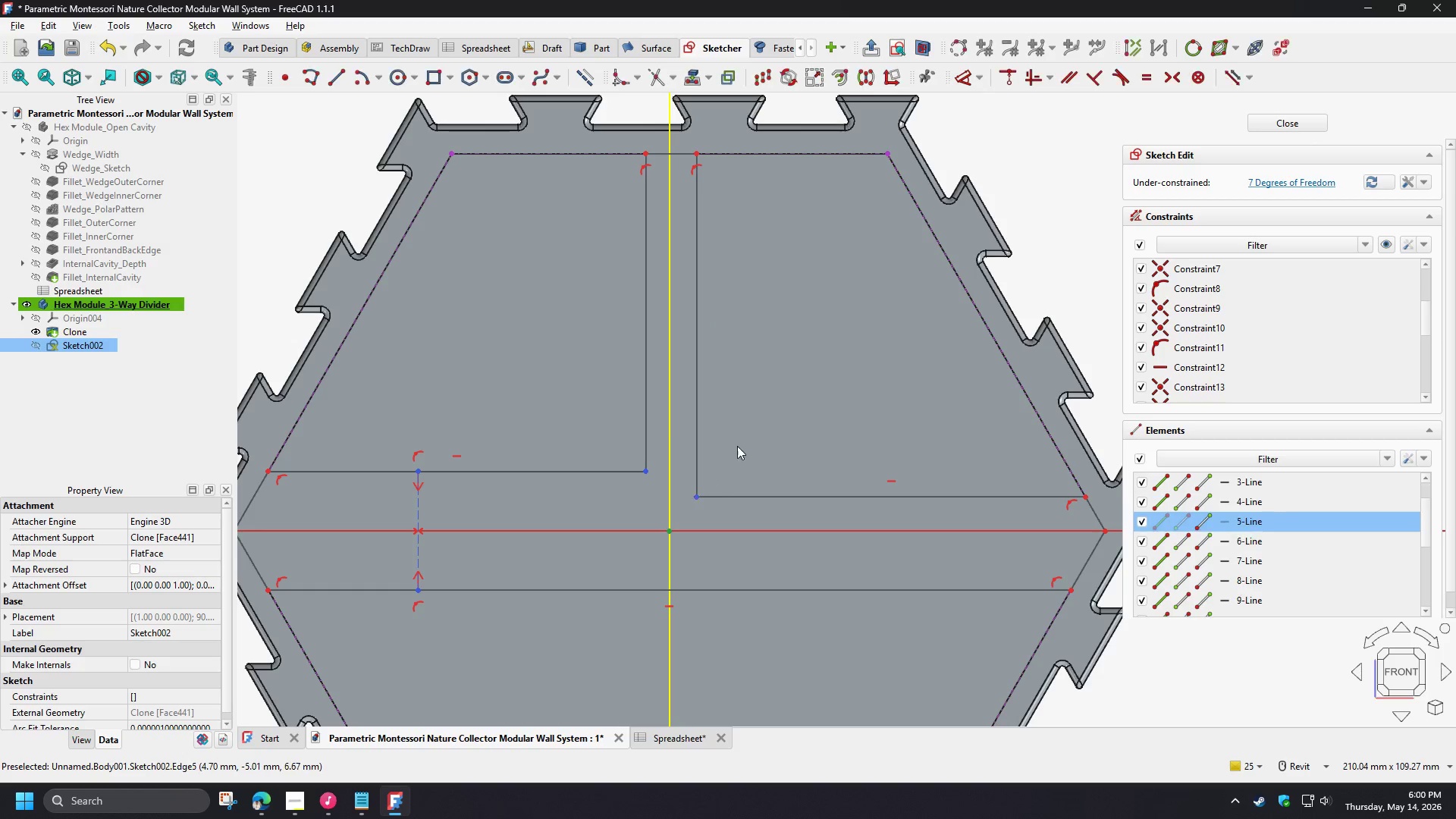 
key(D)
 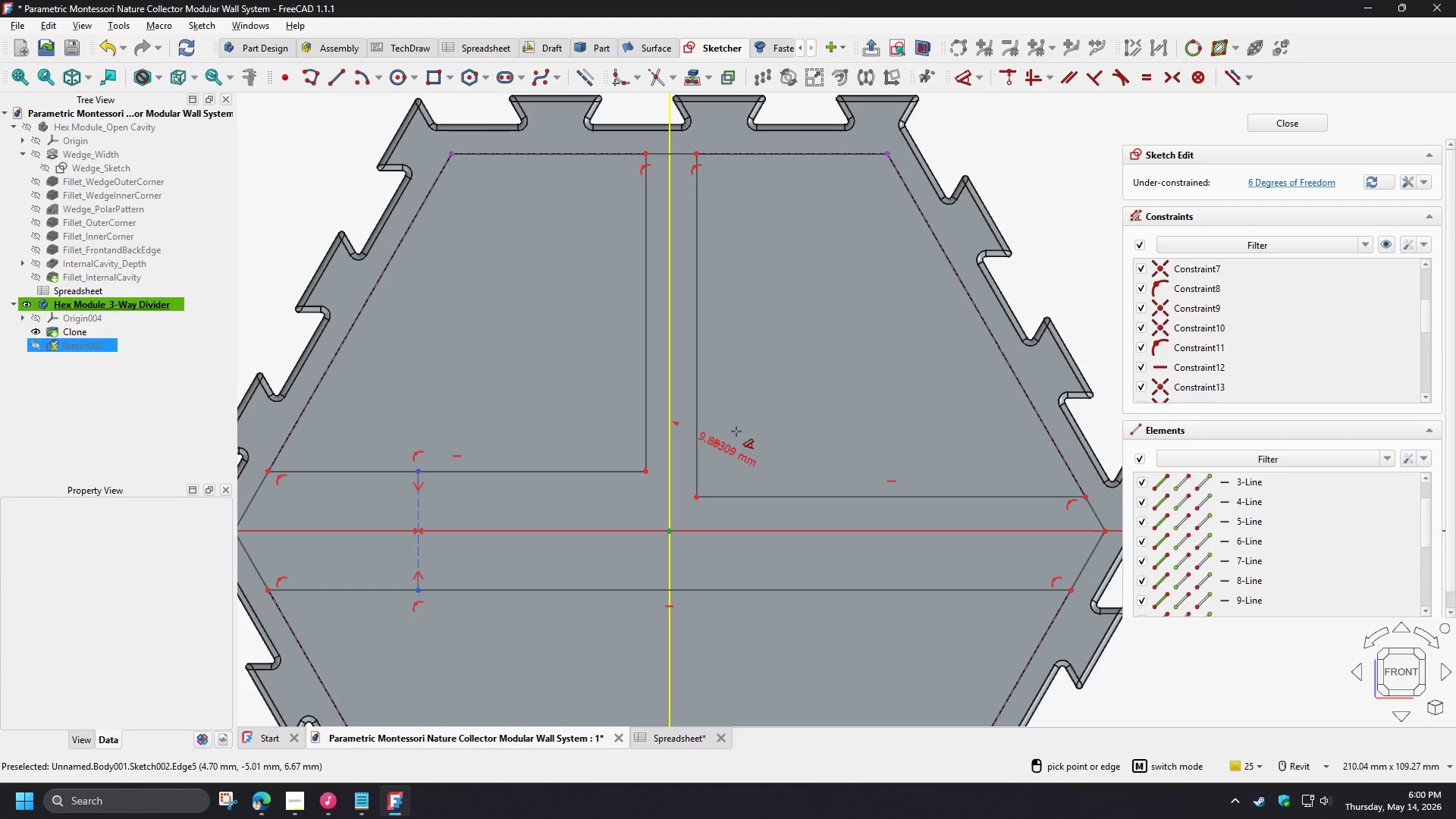 
right_click([736, 431])
 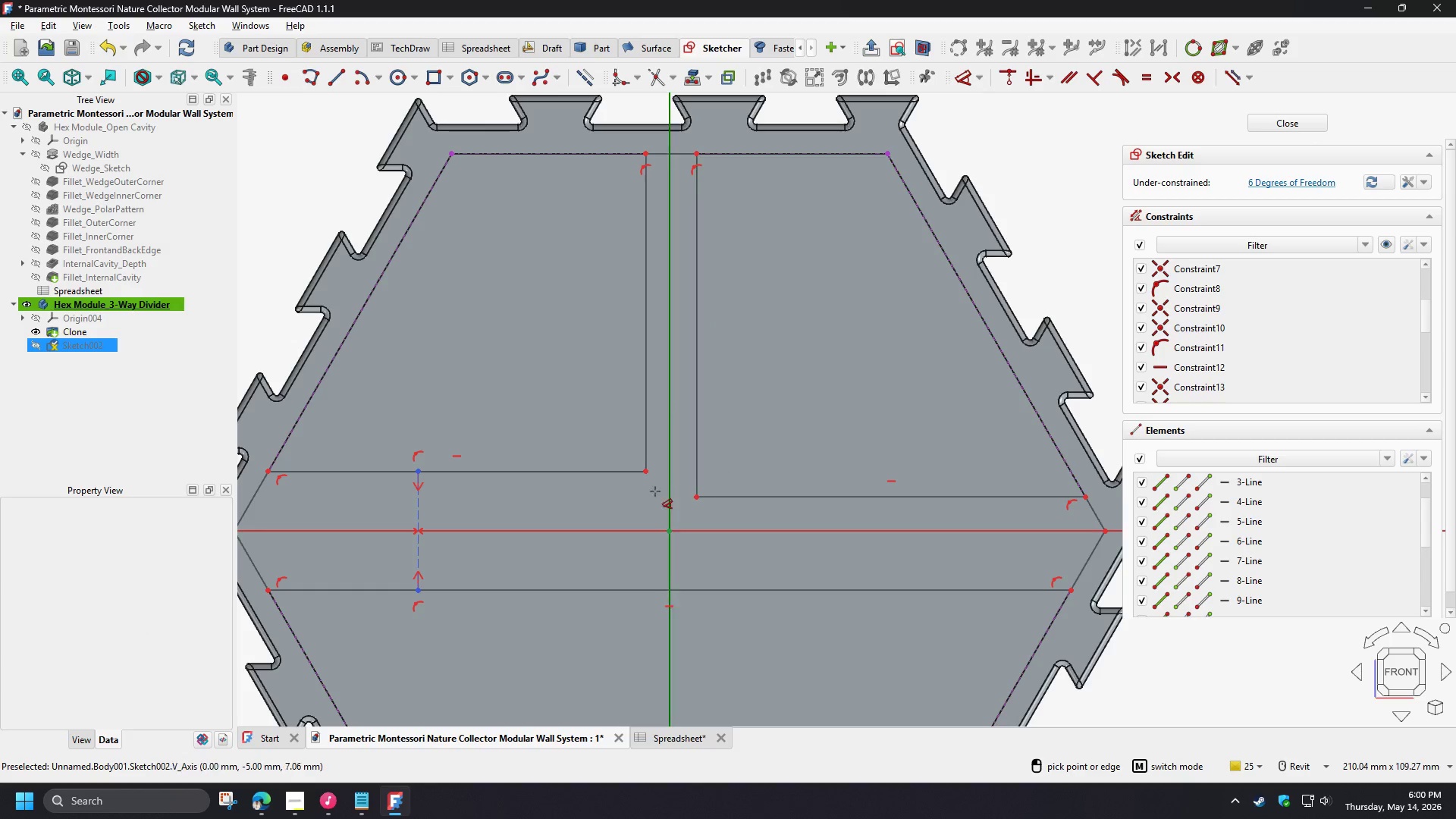 
right_click([643, 493])
 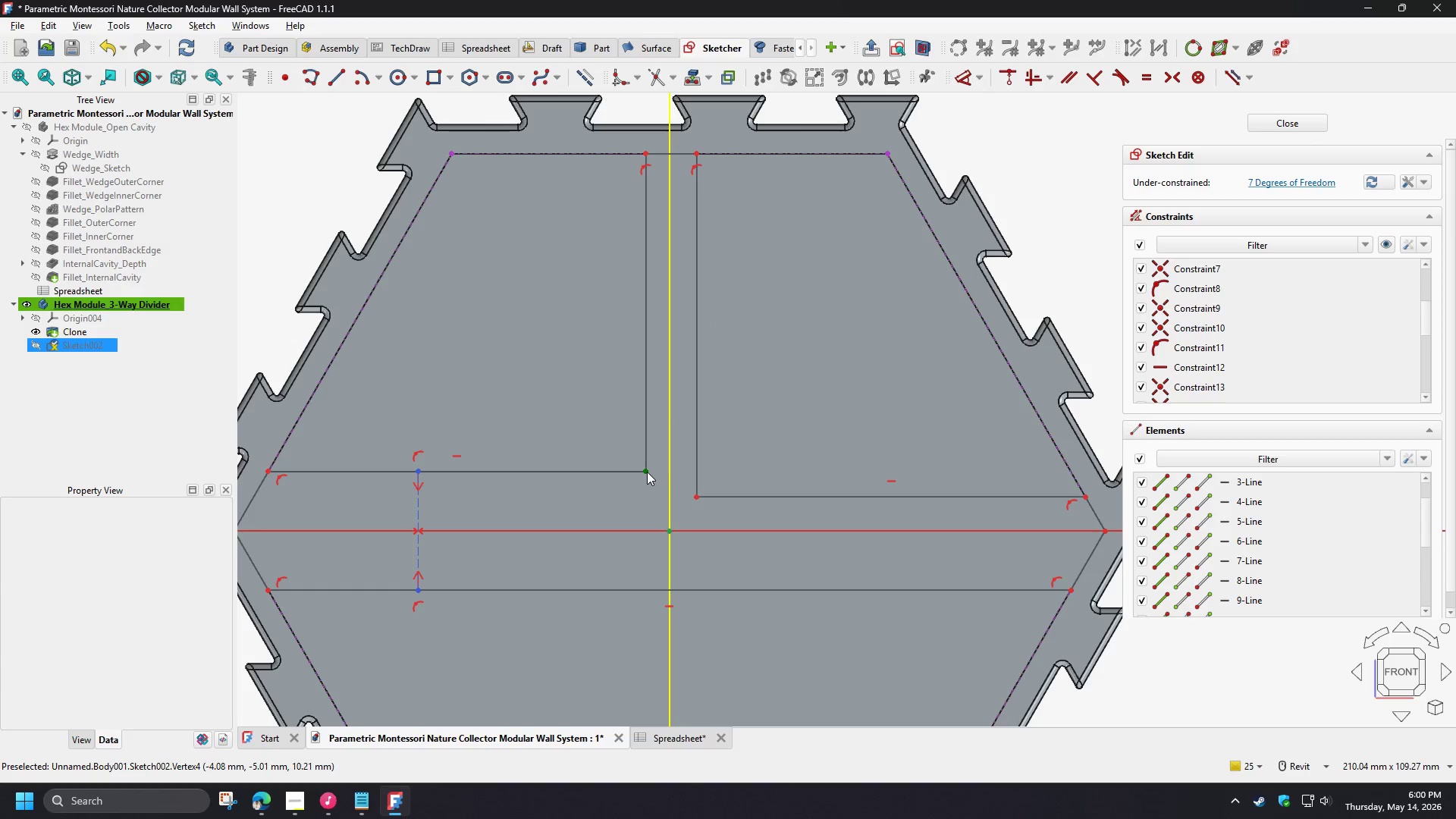 
left_click([647, 472])
 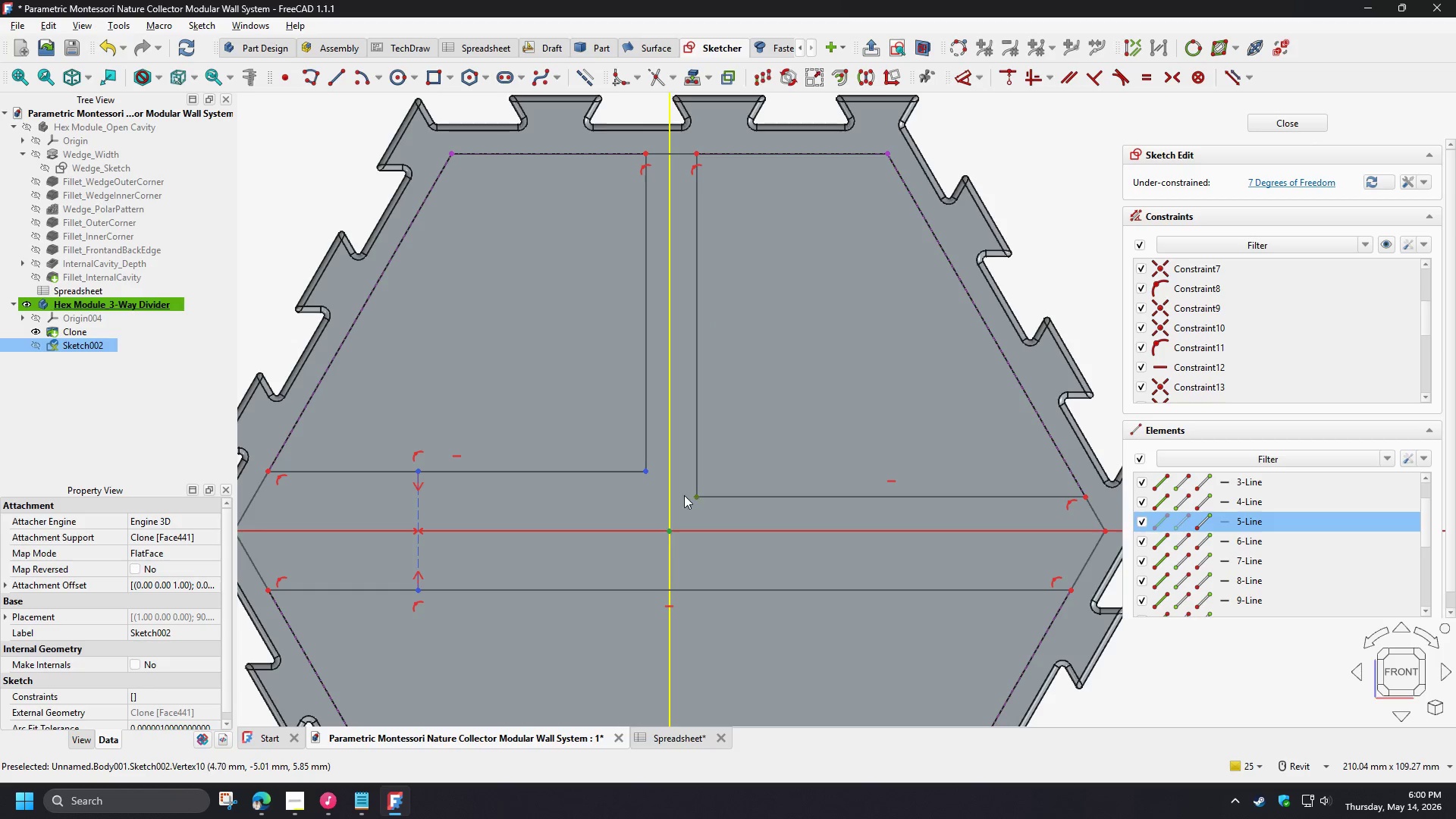 
double_click([669, 495])
 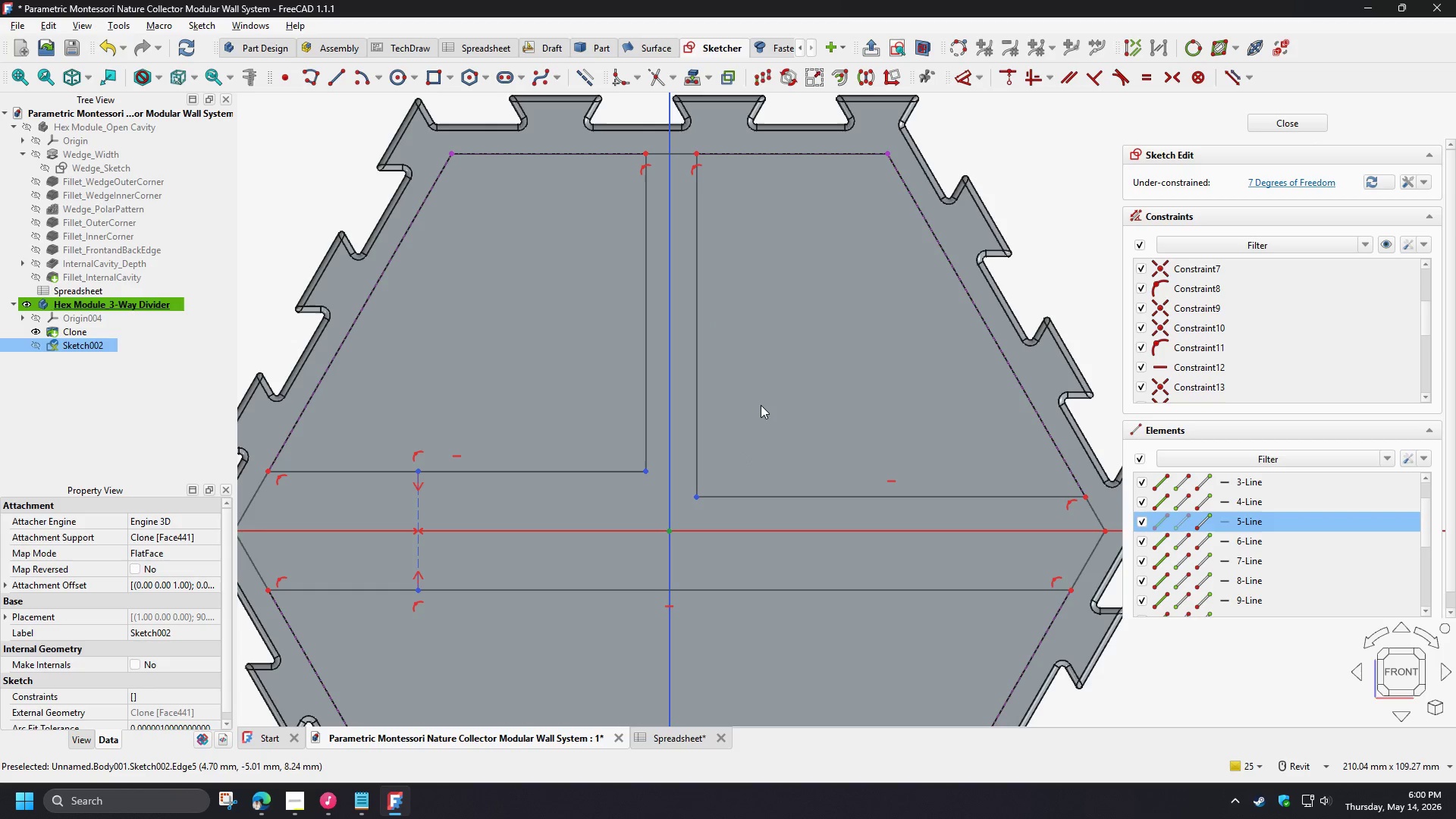 
key(S)
 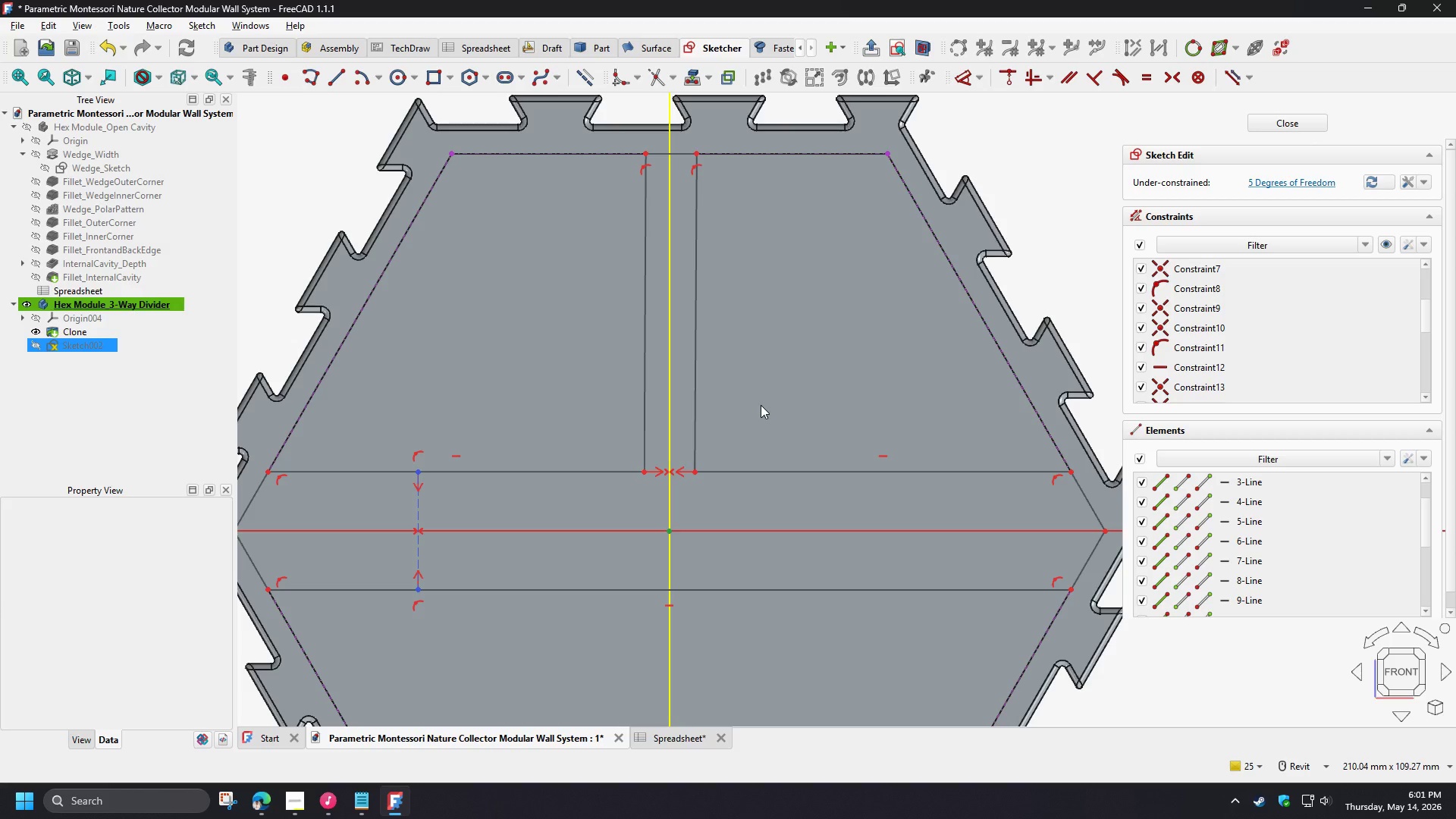 
wait(26.97)
 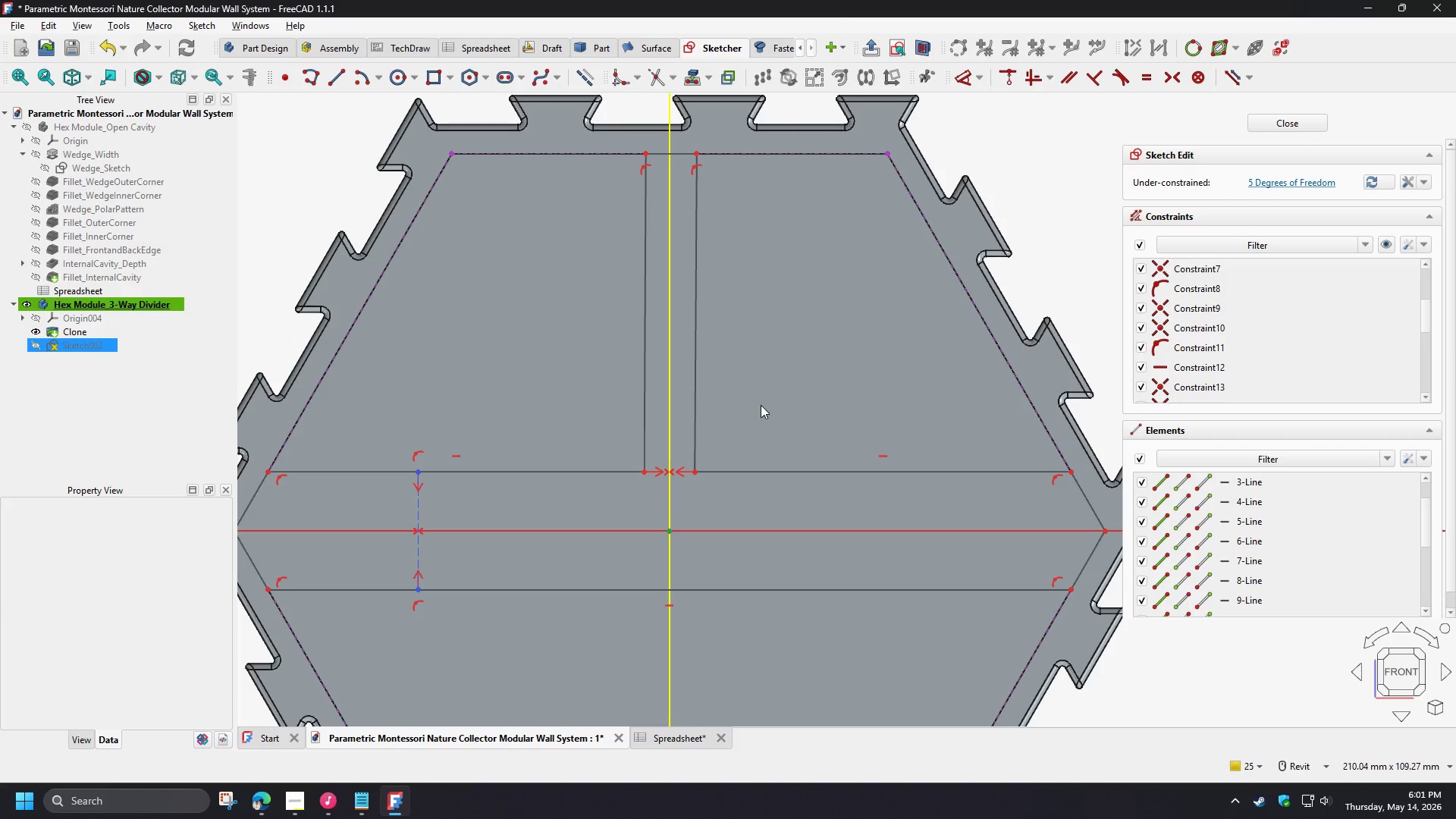 
scroll: coordinate [544, 392], scroll_direction: none, amount: 0.0
 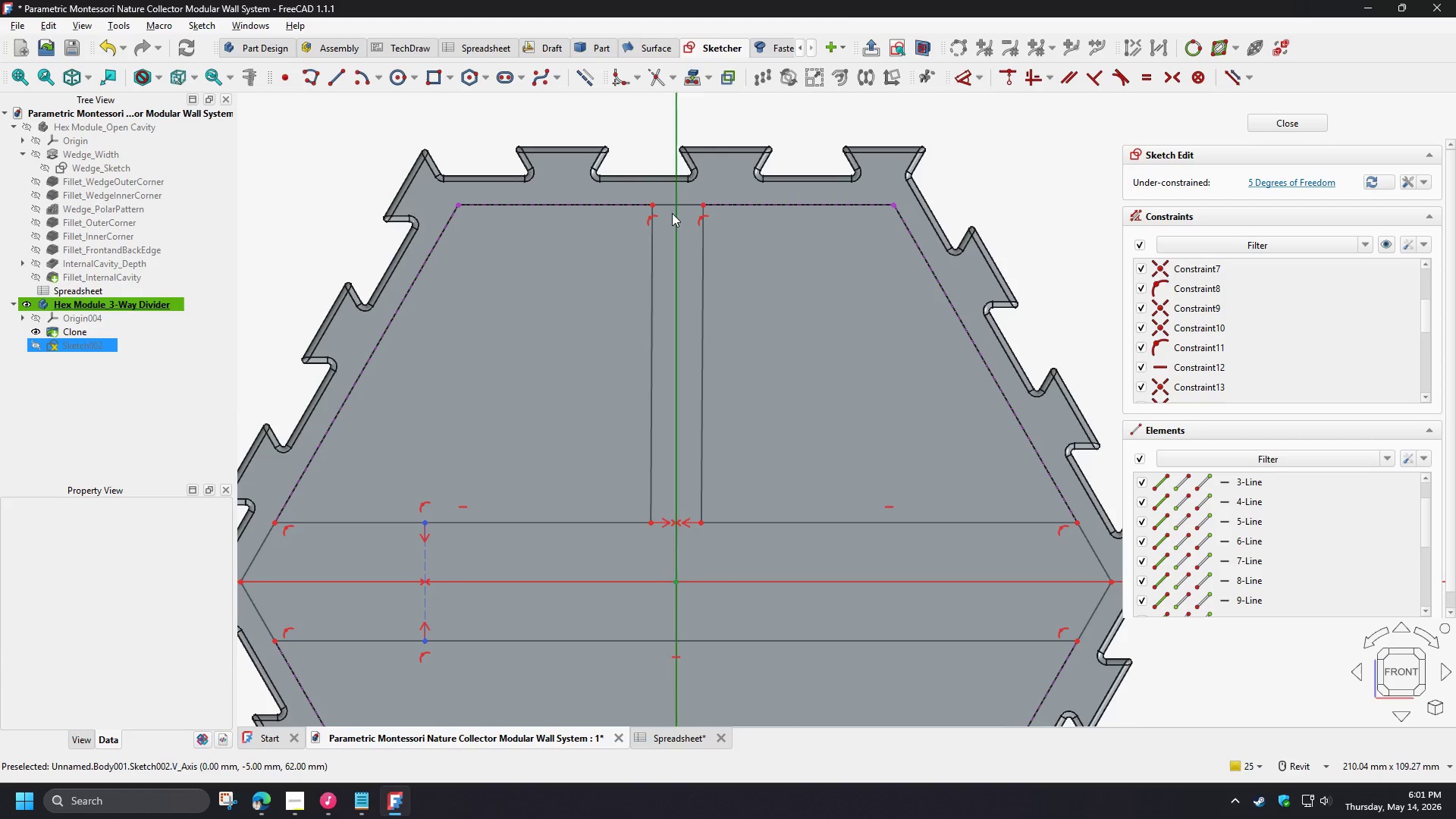 
left_click([670, 200])
 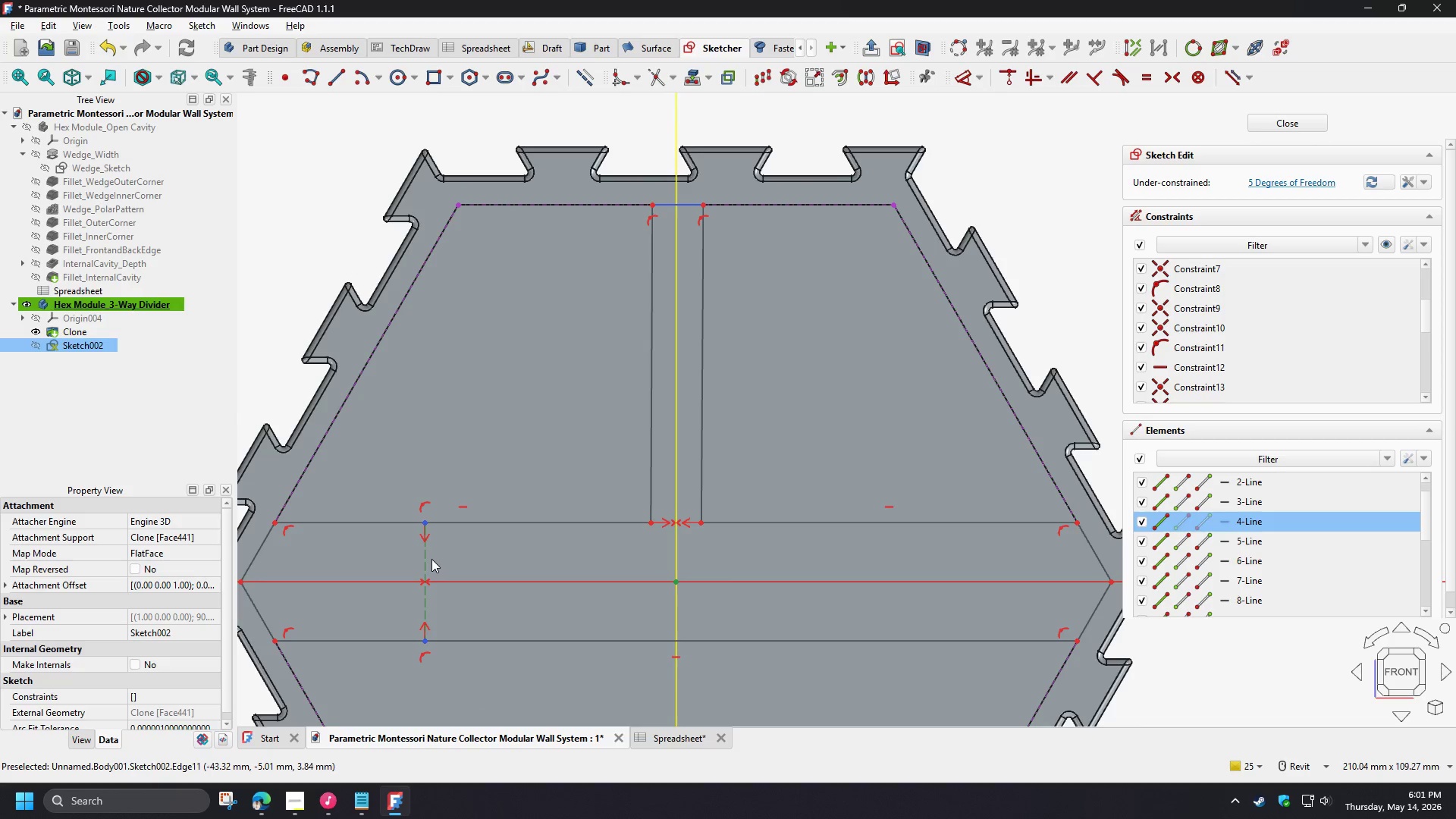 
left_click([428, 560])
 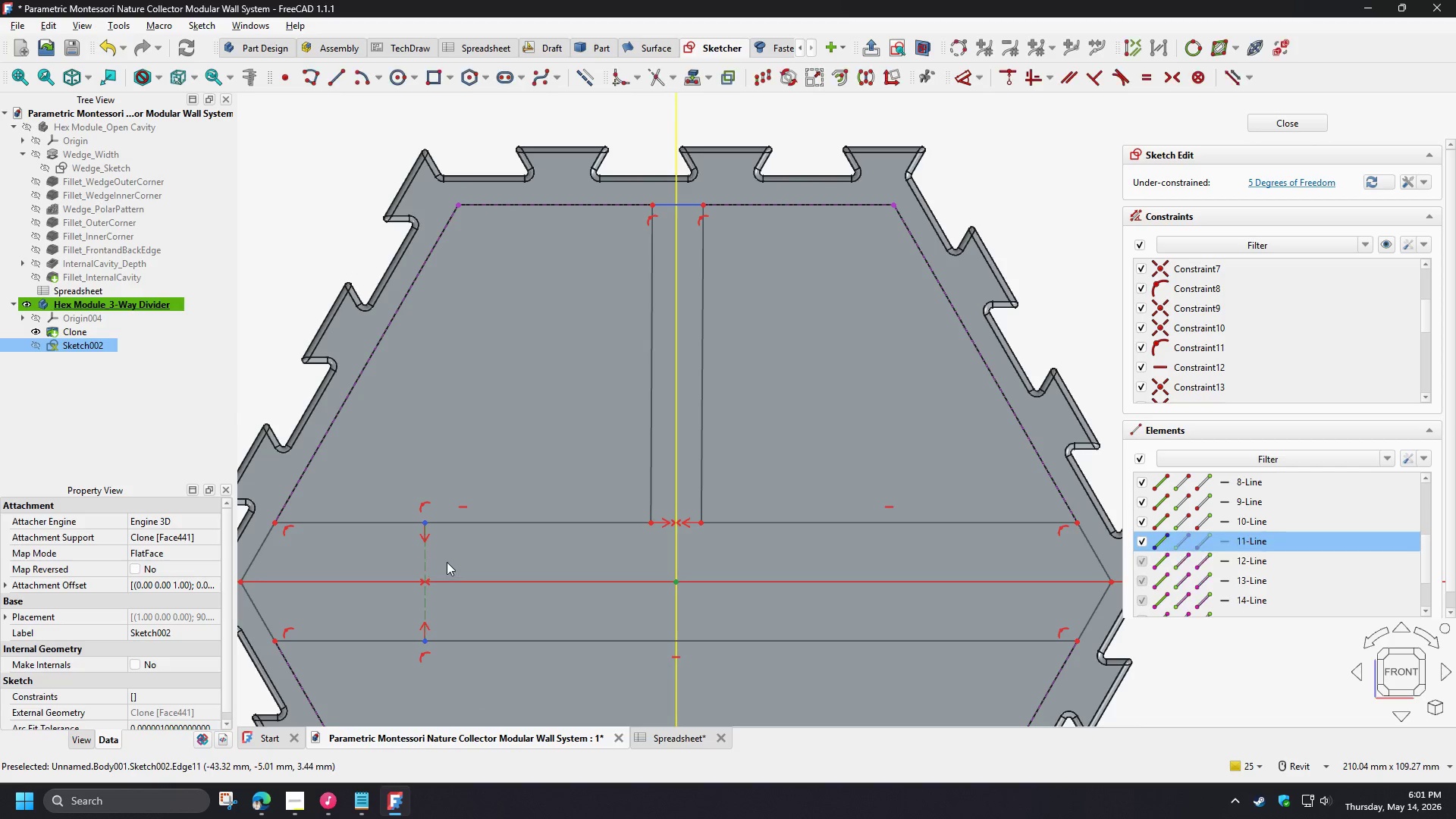 
key(E)
 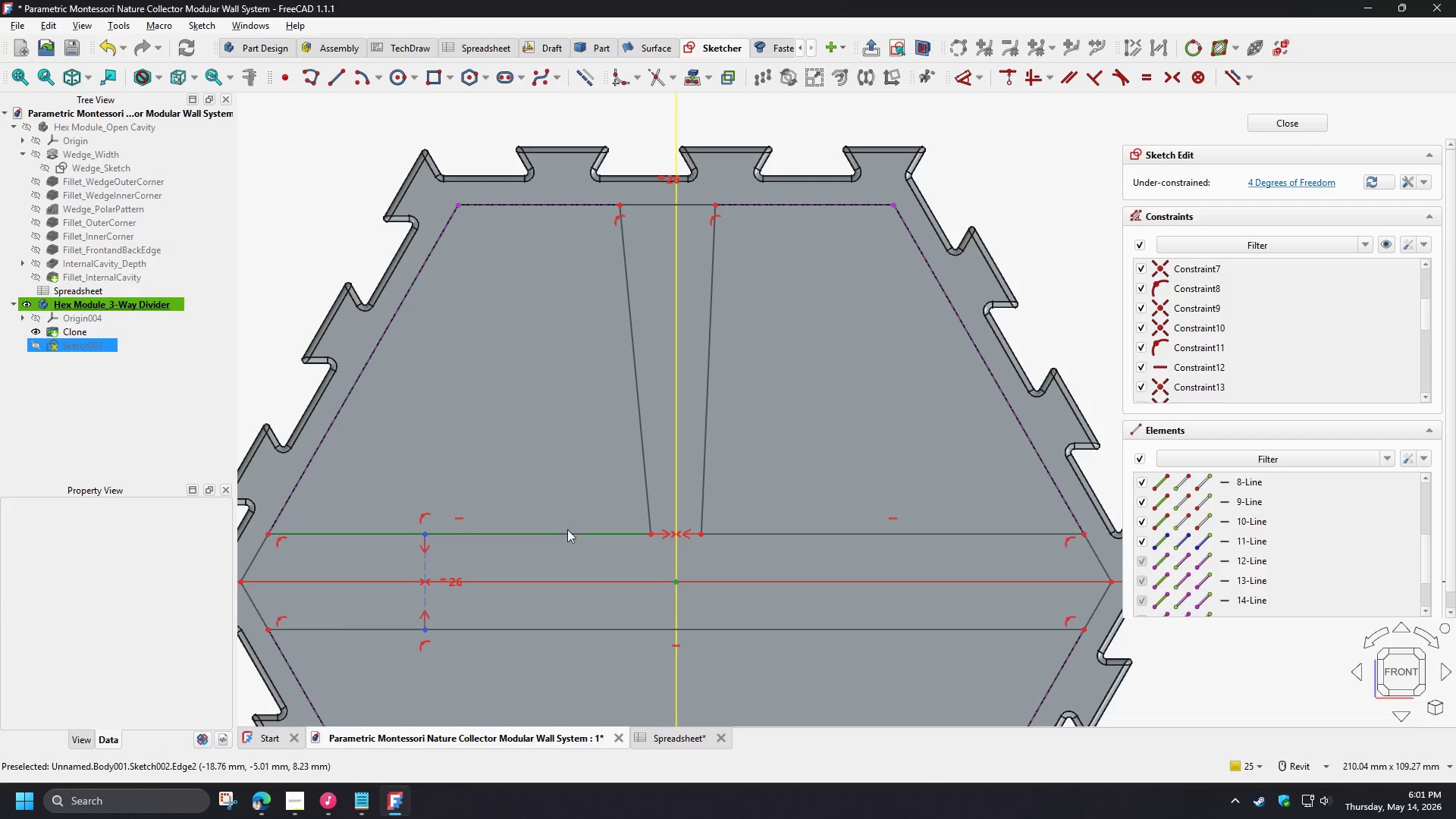 
left_click([569, 535])
 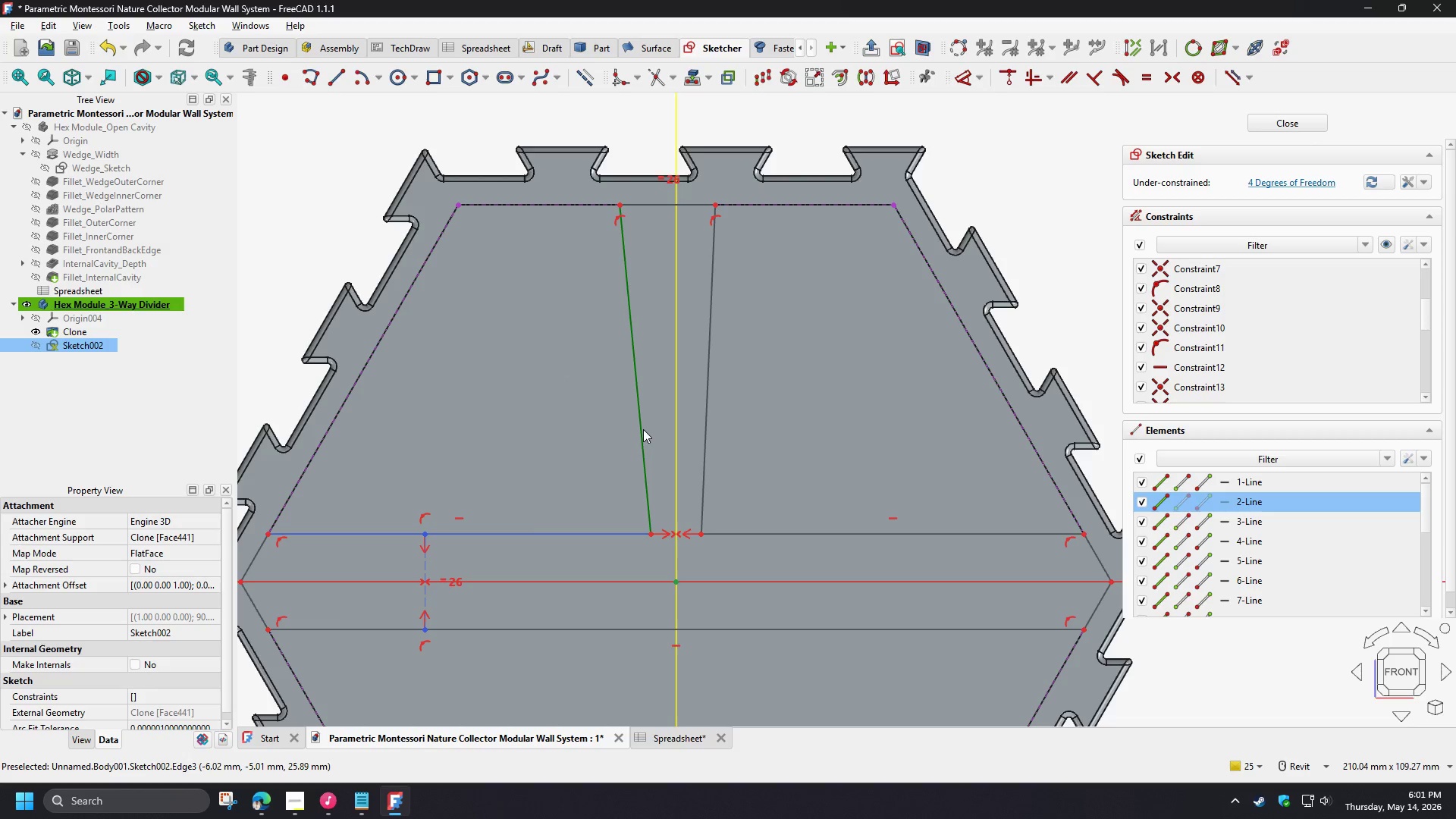 
left_click([643, 429])
 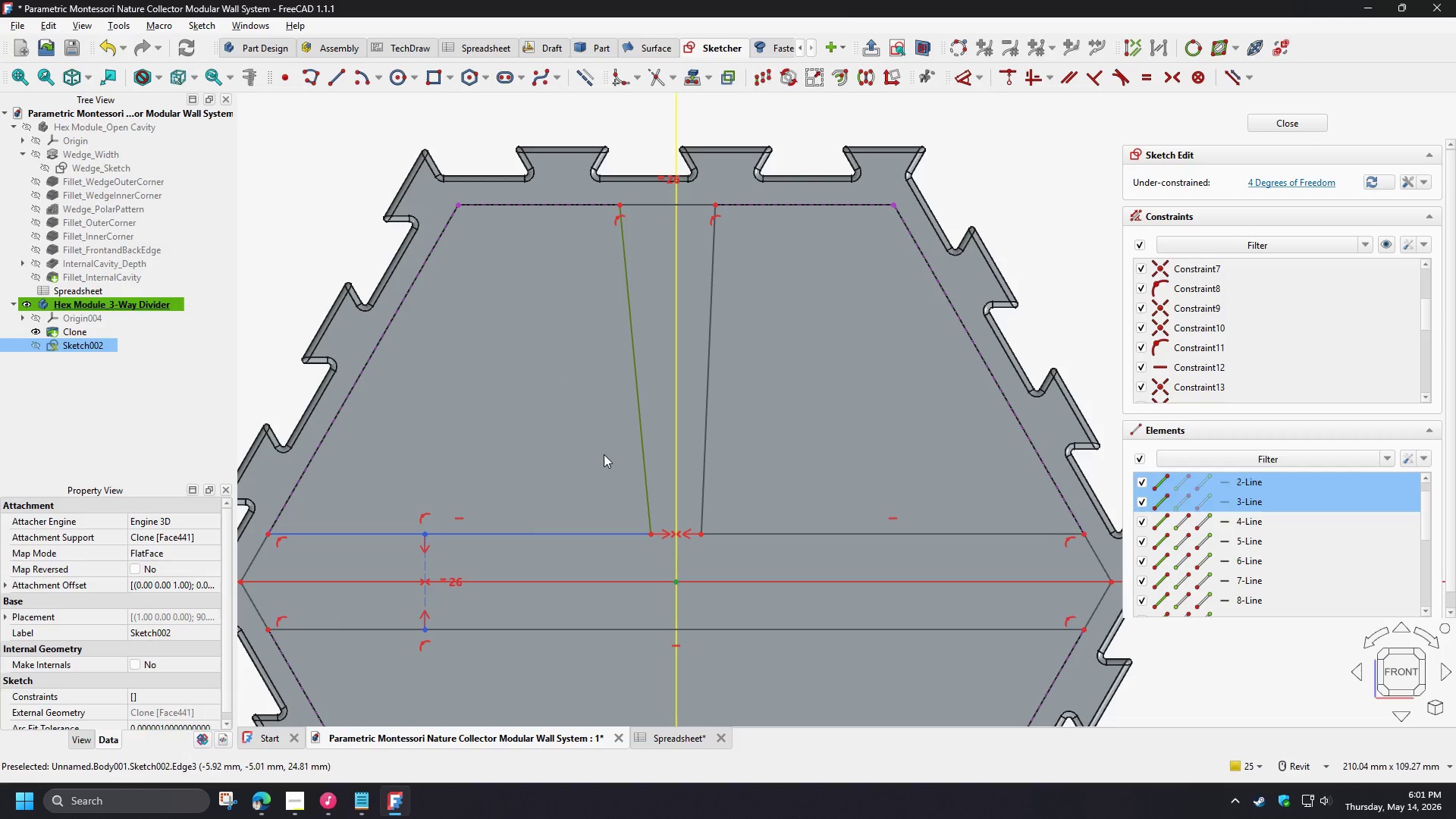 
key(D)
 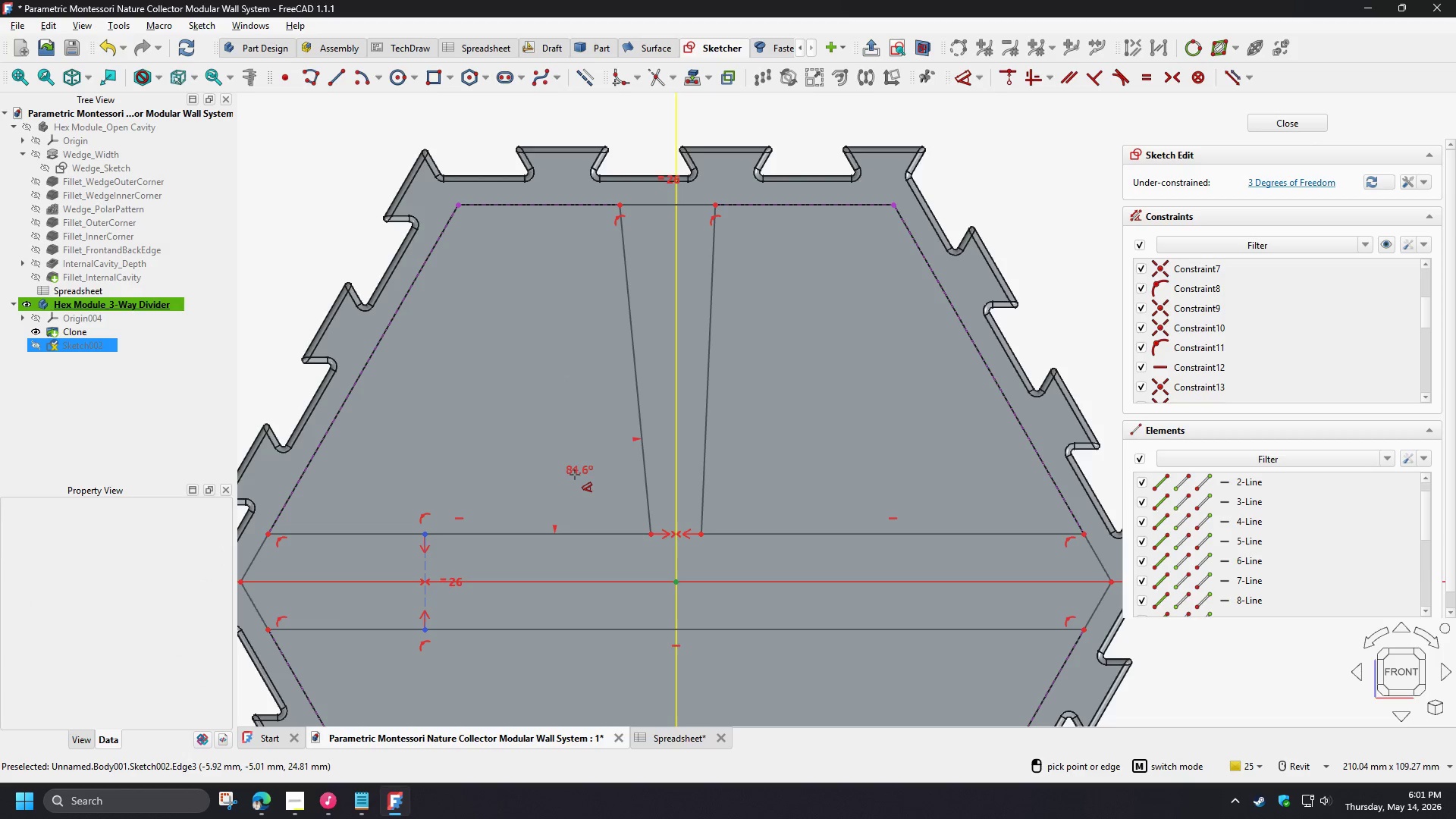 
left_click([575, 475])
 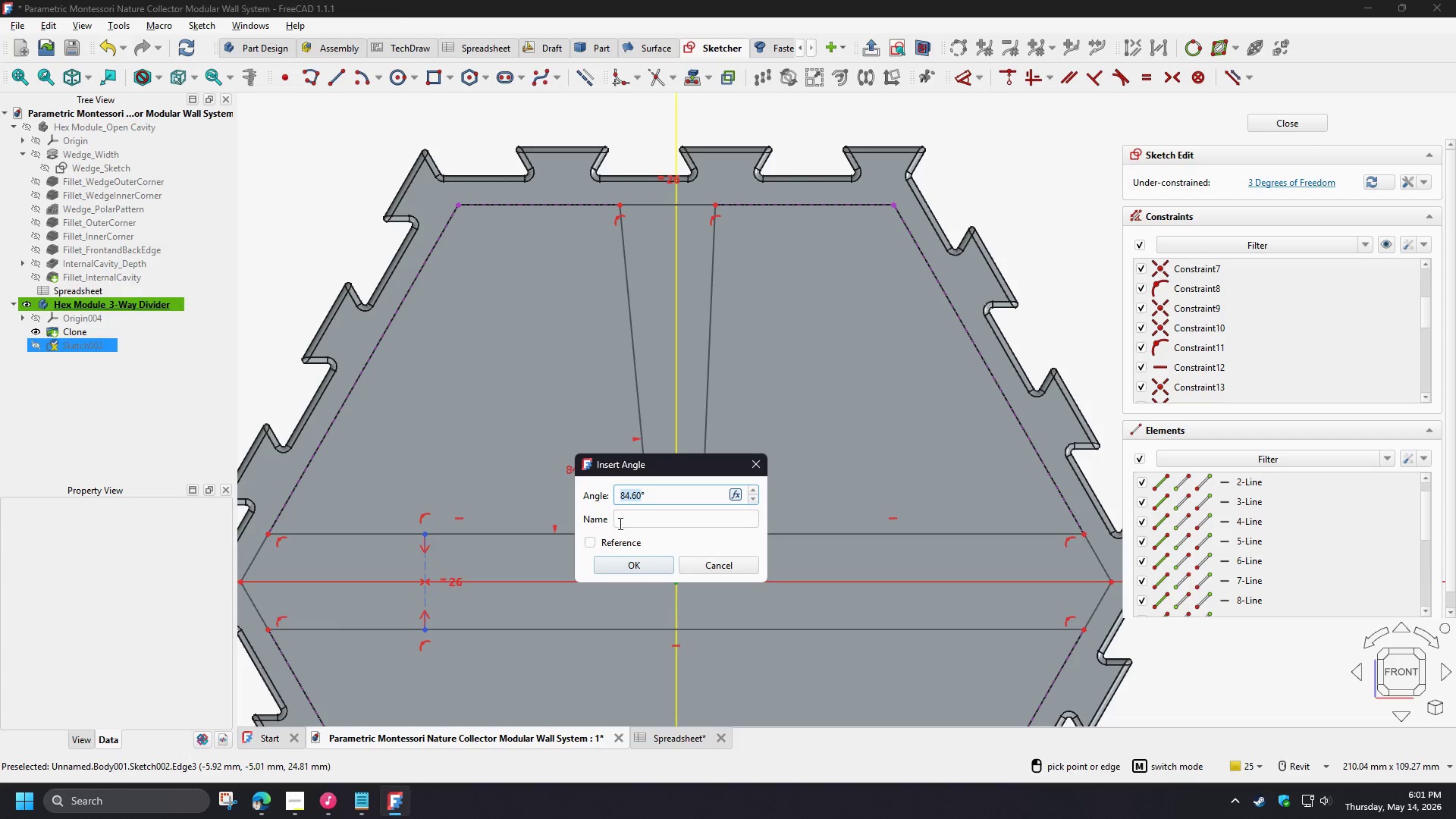 
key(Numpad9)
 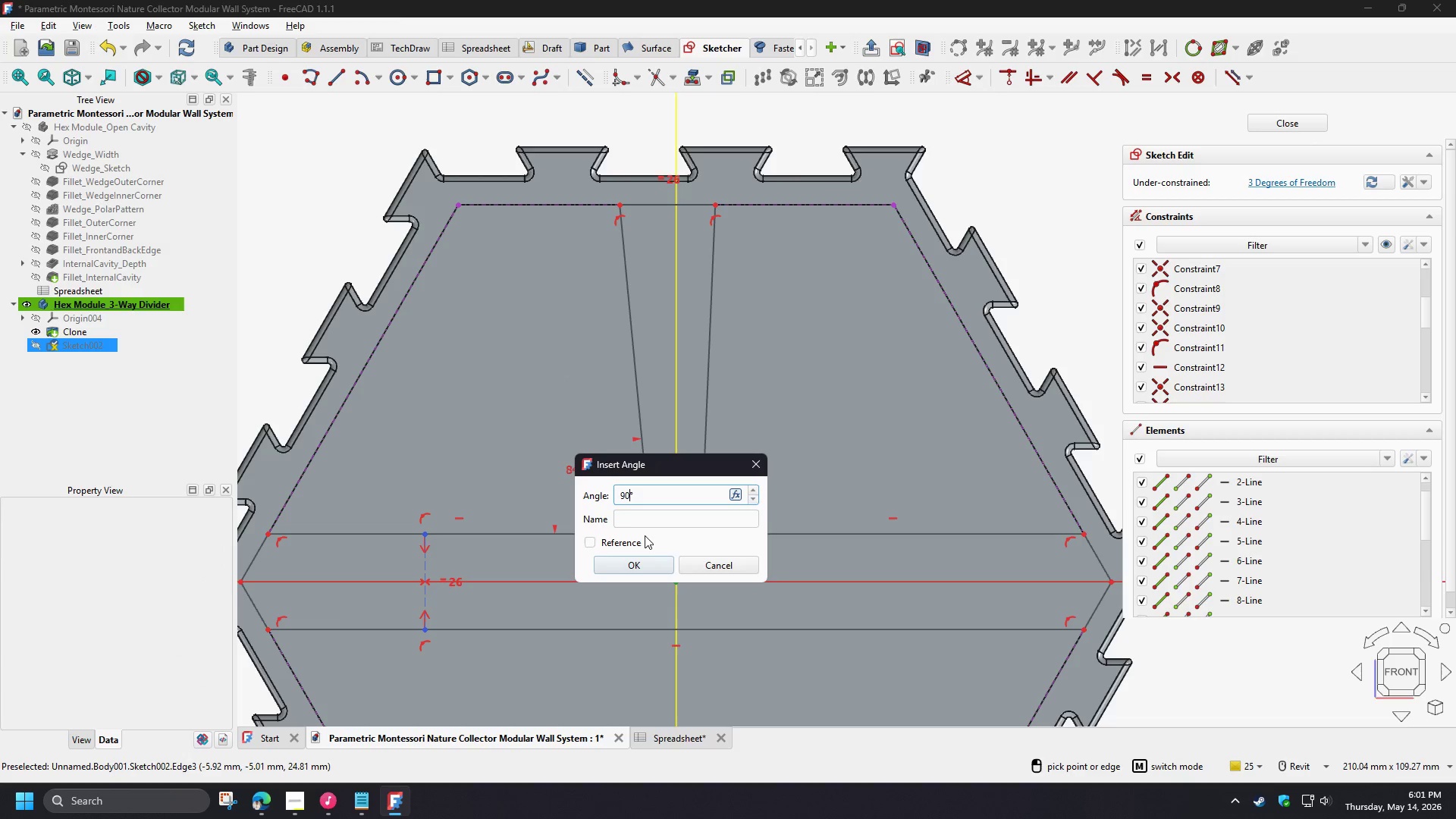 
key(Numpad0)
 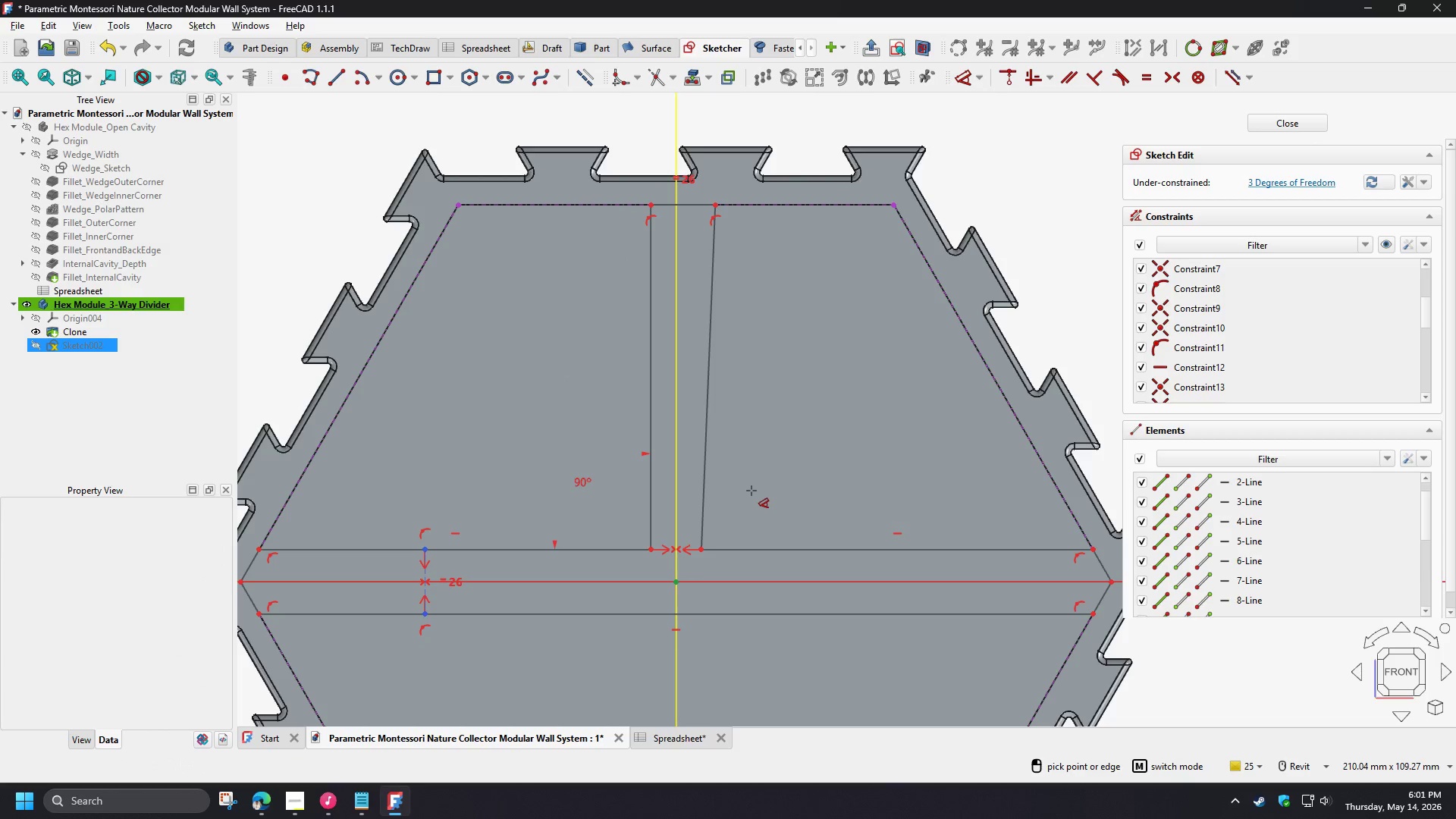 
right_click([752, 488])
 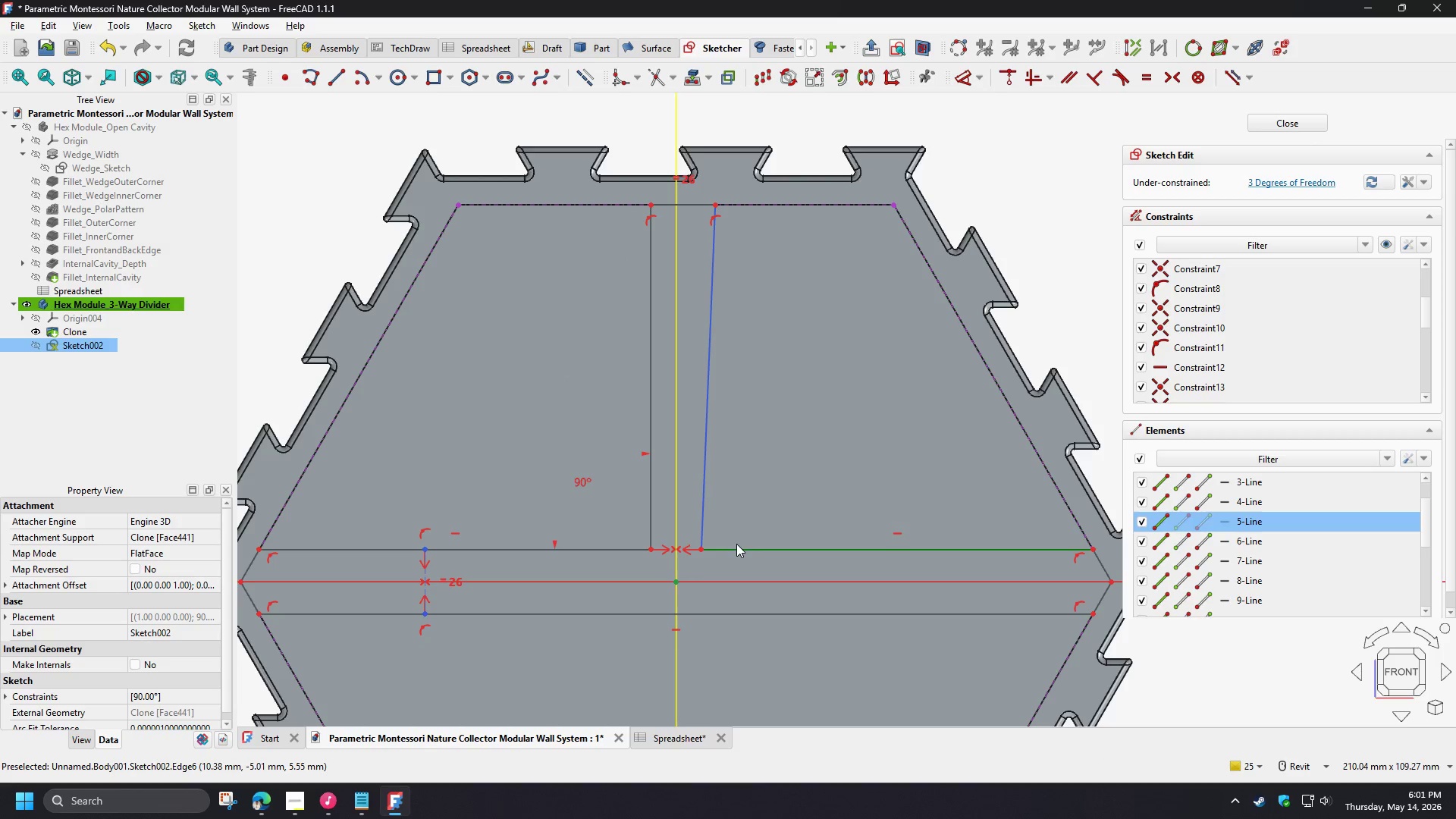 
left_click([739, 551])
 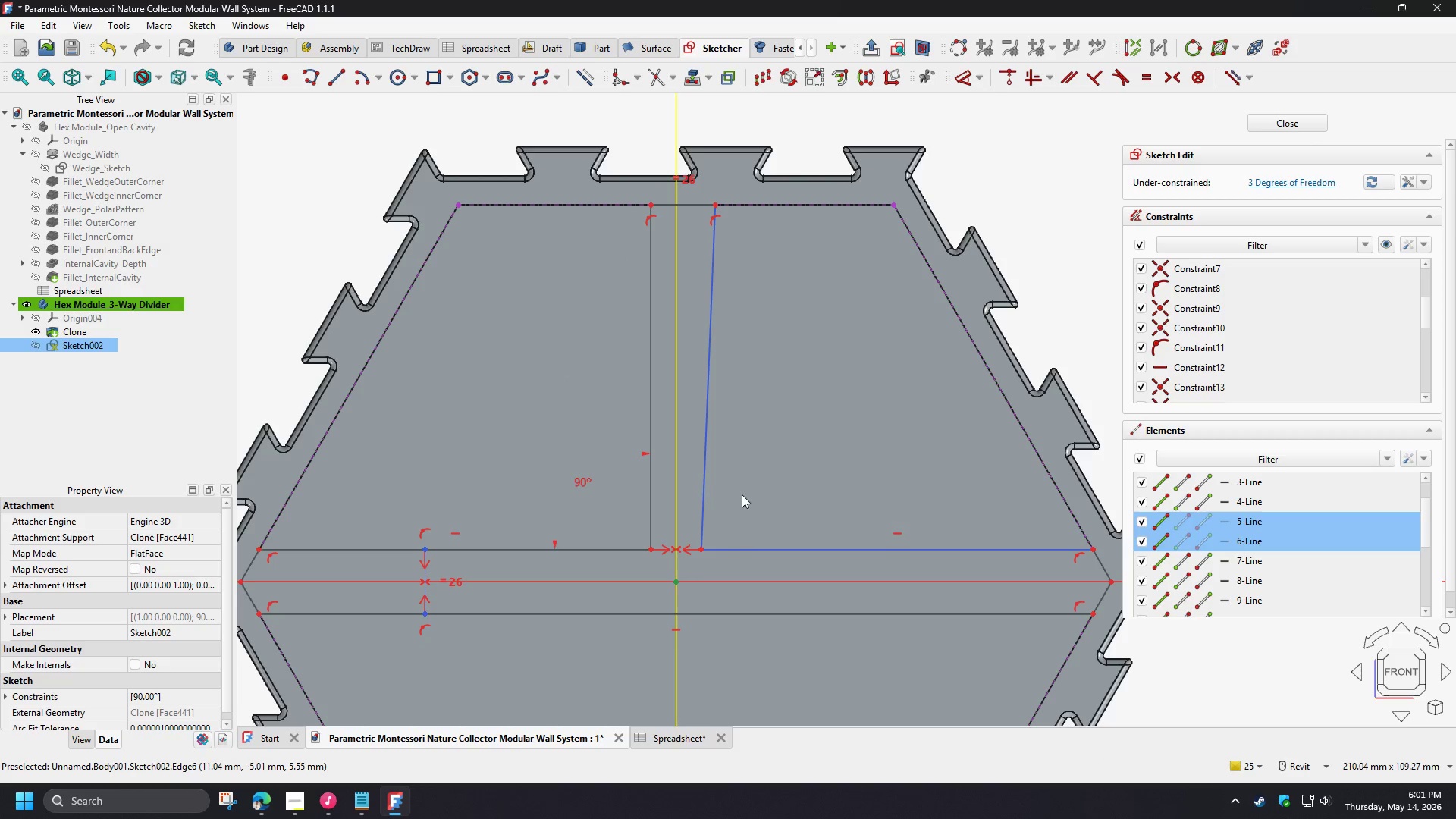 
key(D)
 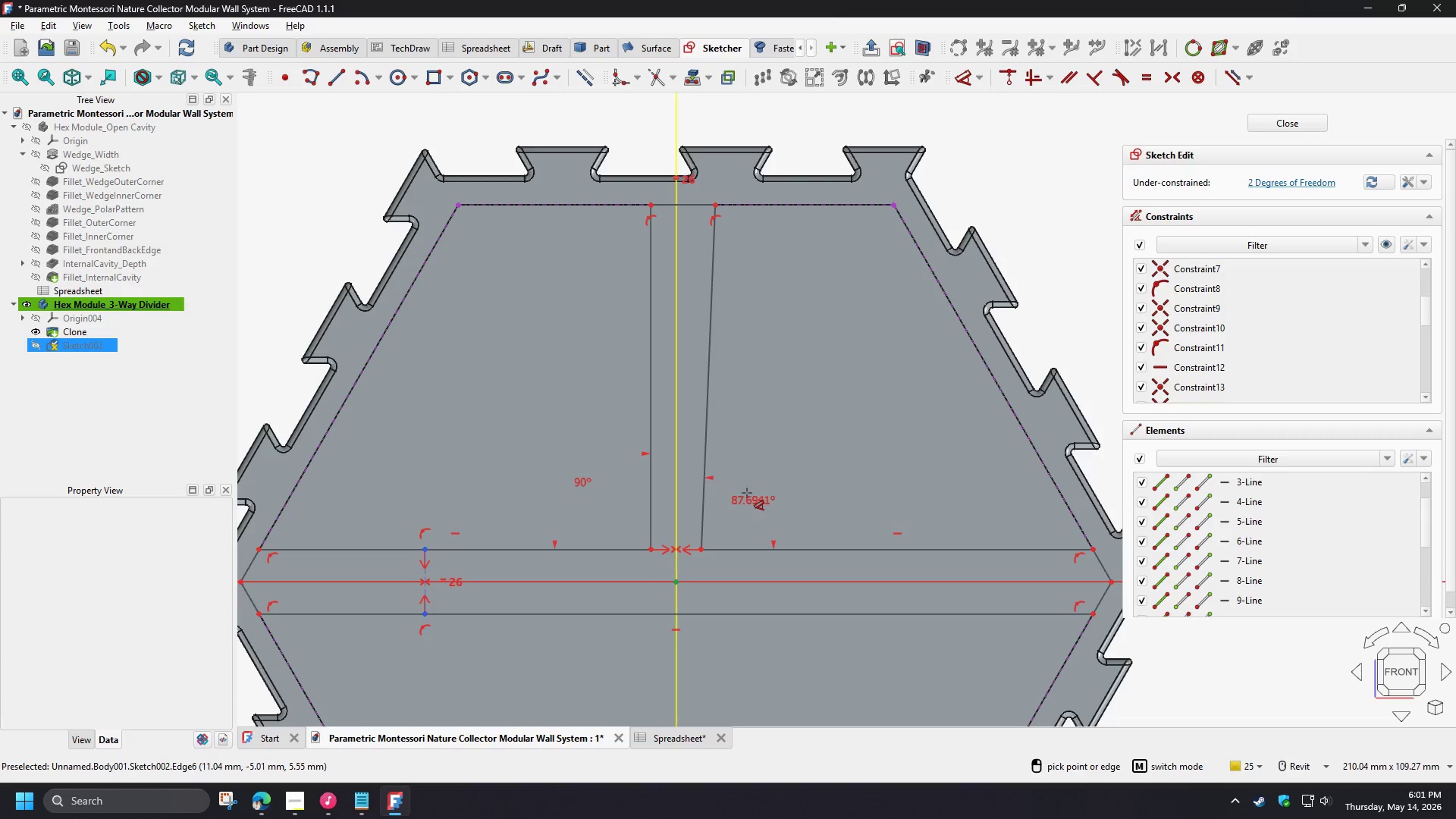 
left_click([747, 493])
 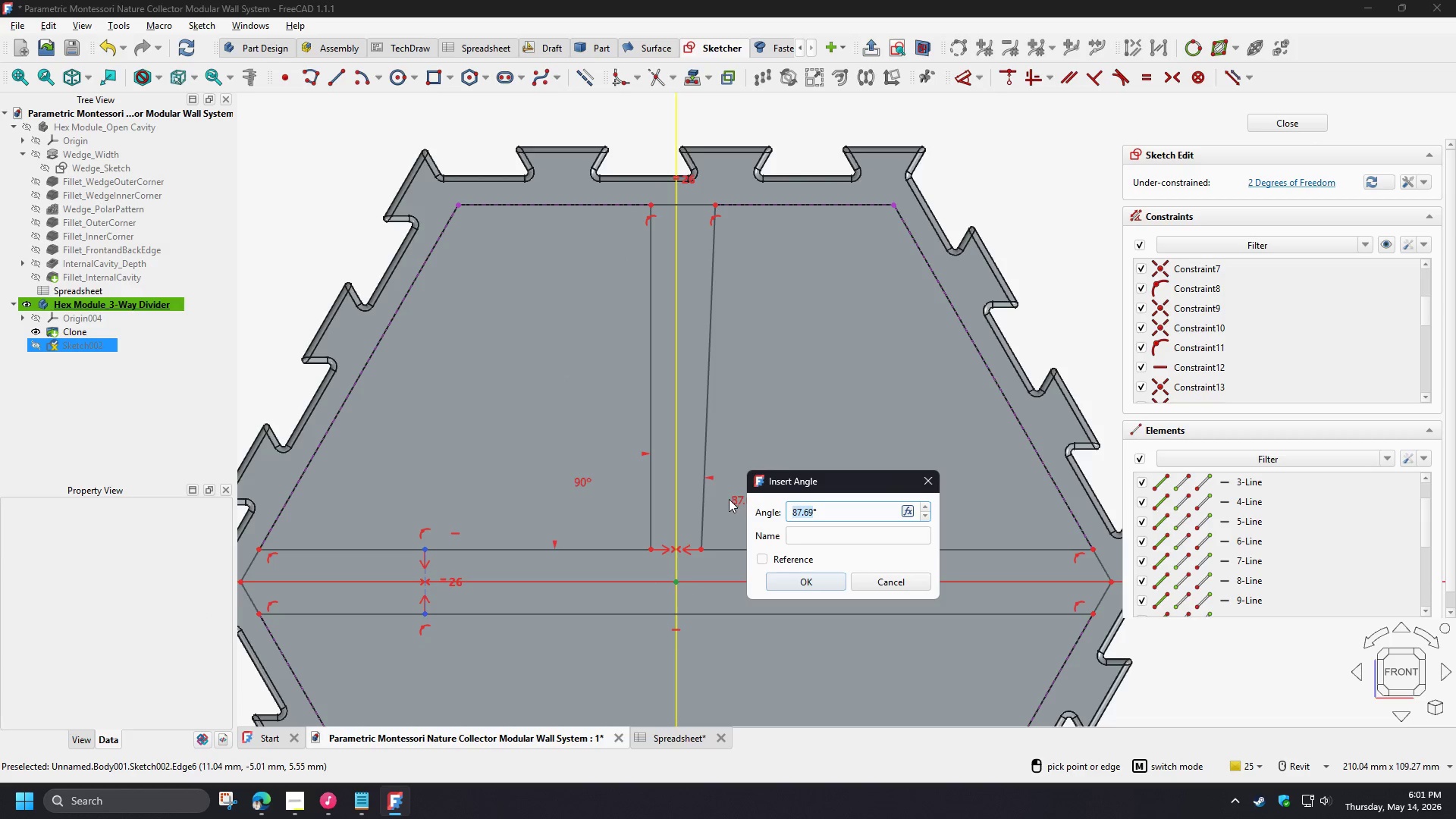 
key(Numpad9)
 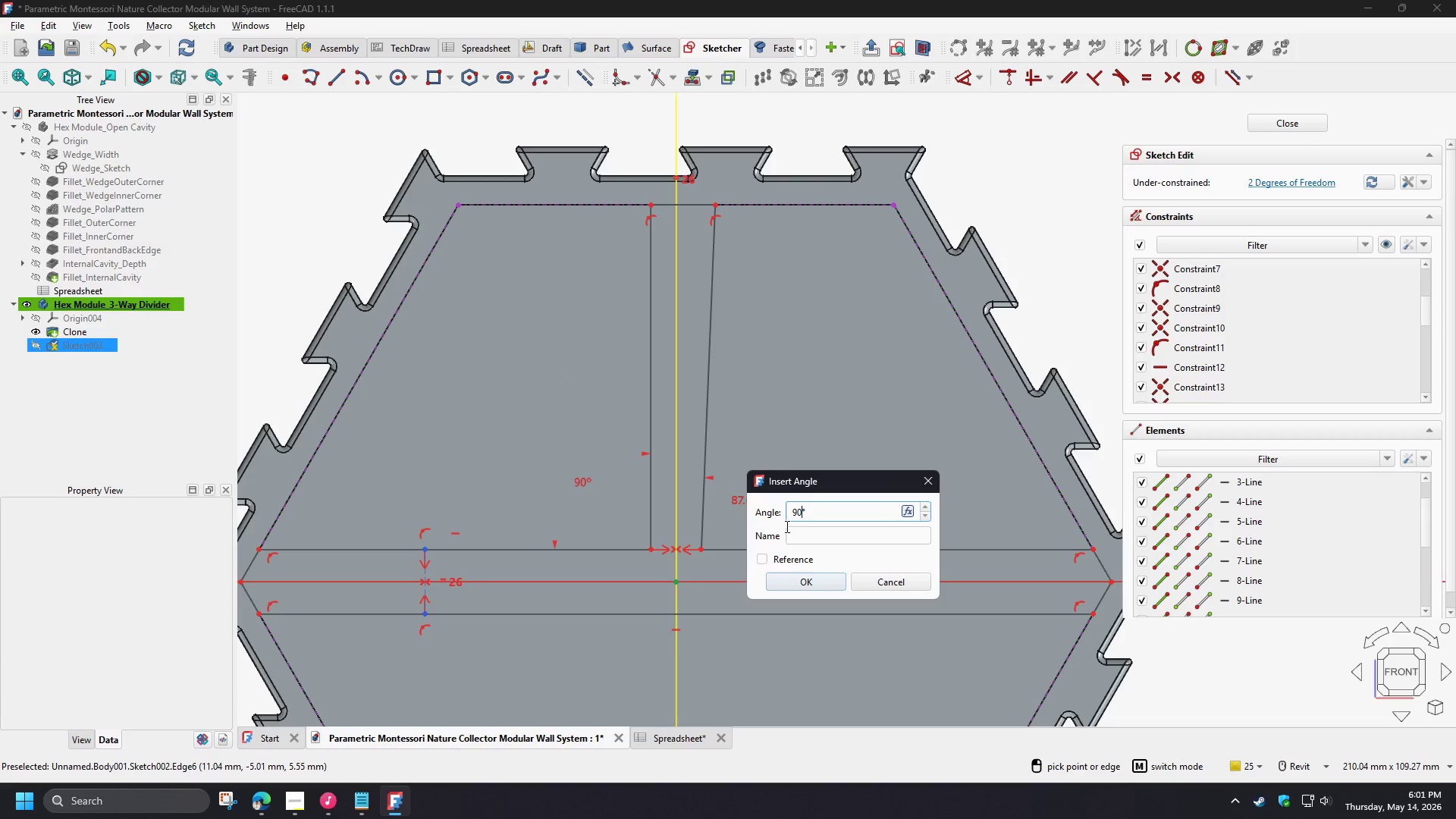 
key(Numpad0)
 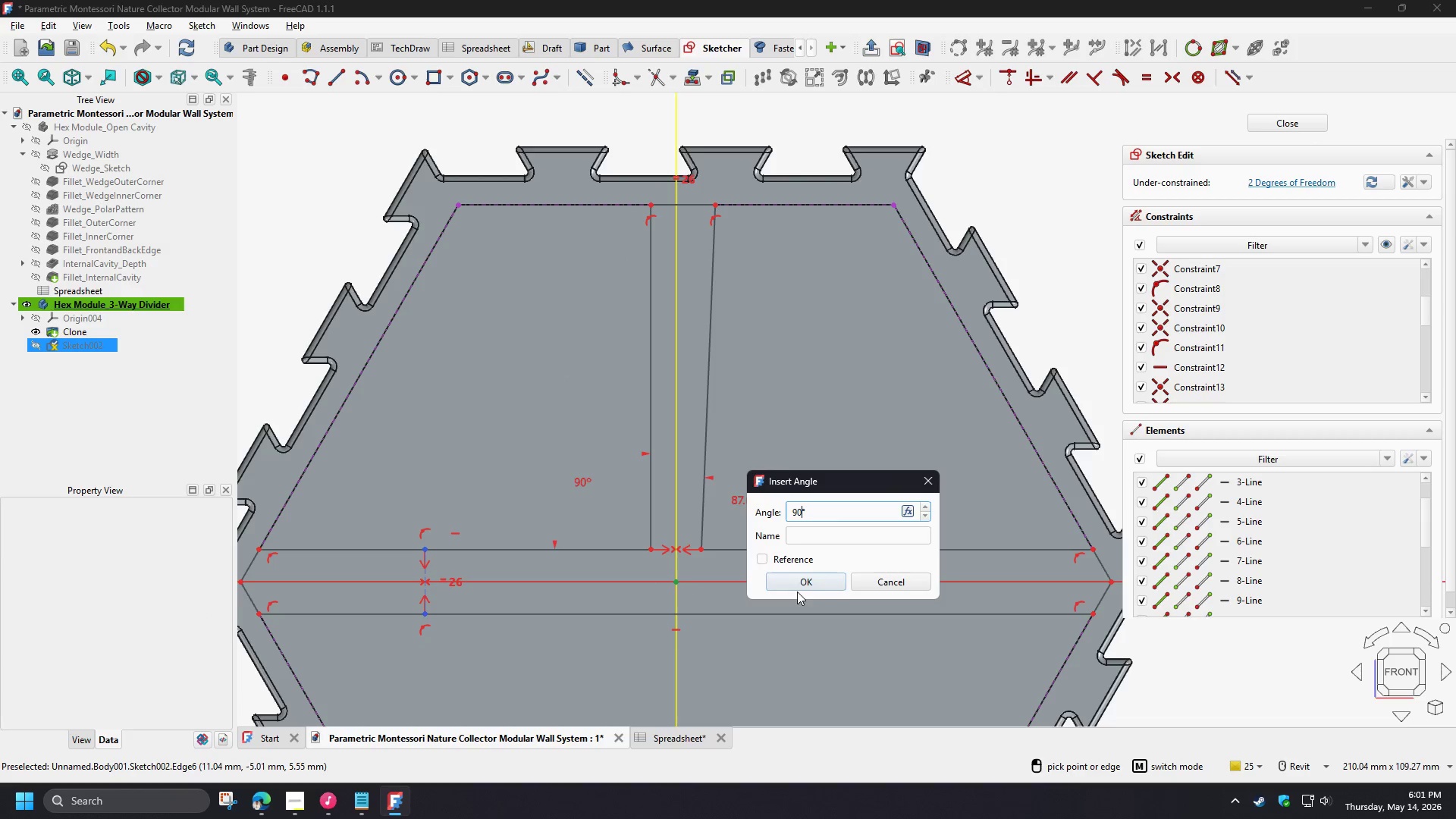 
left_click([808, 584])
 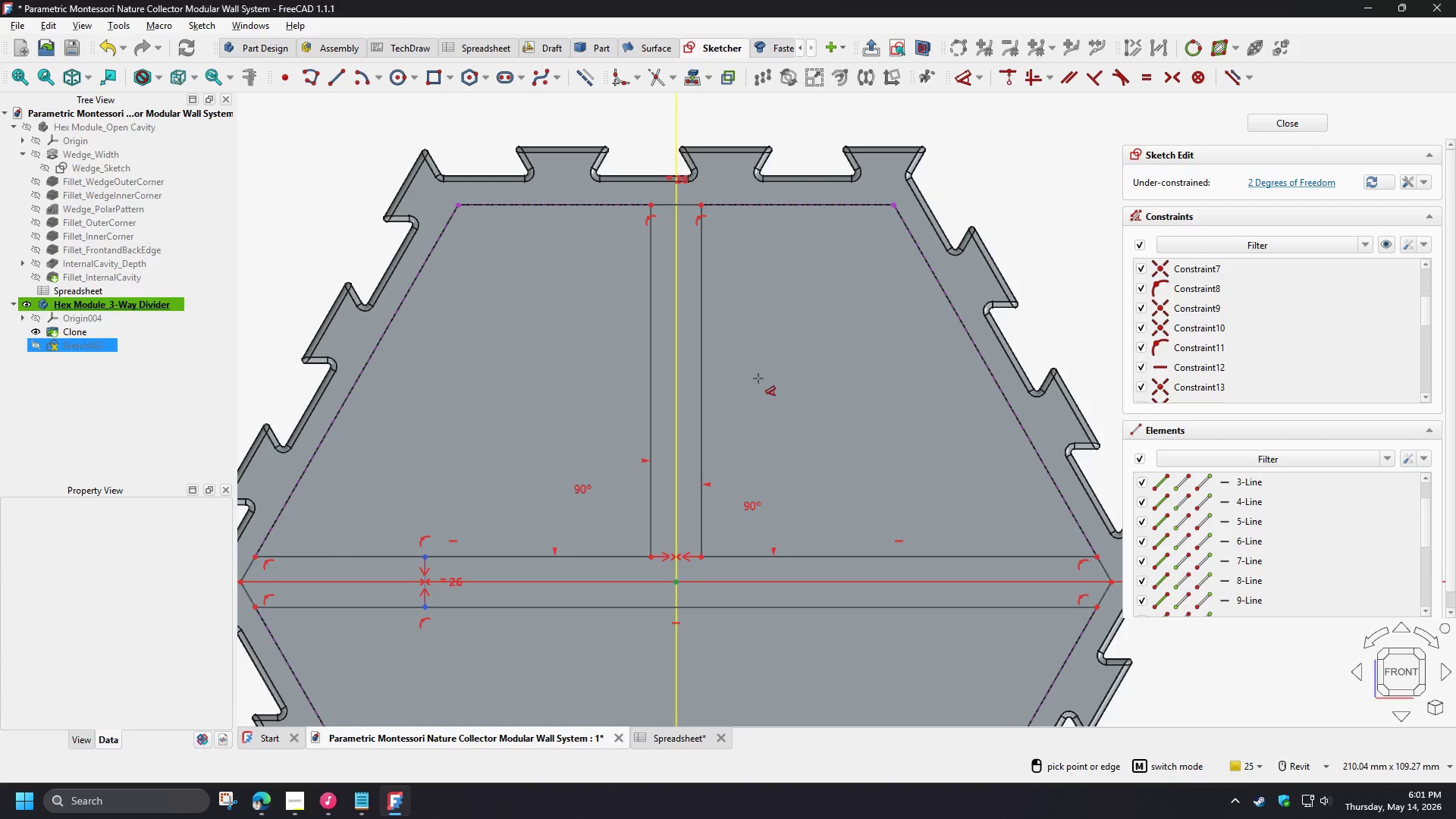 
right_click([757, 375])
 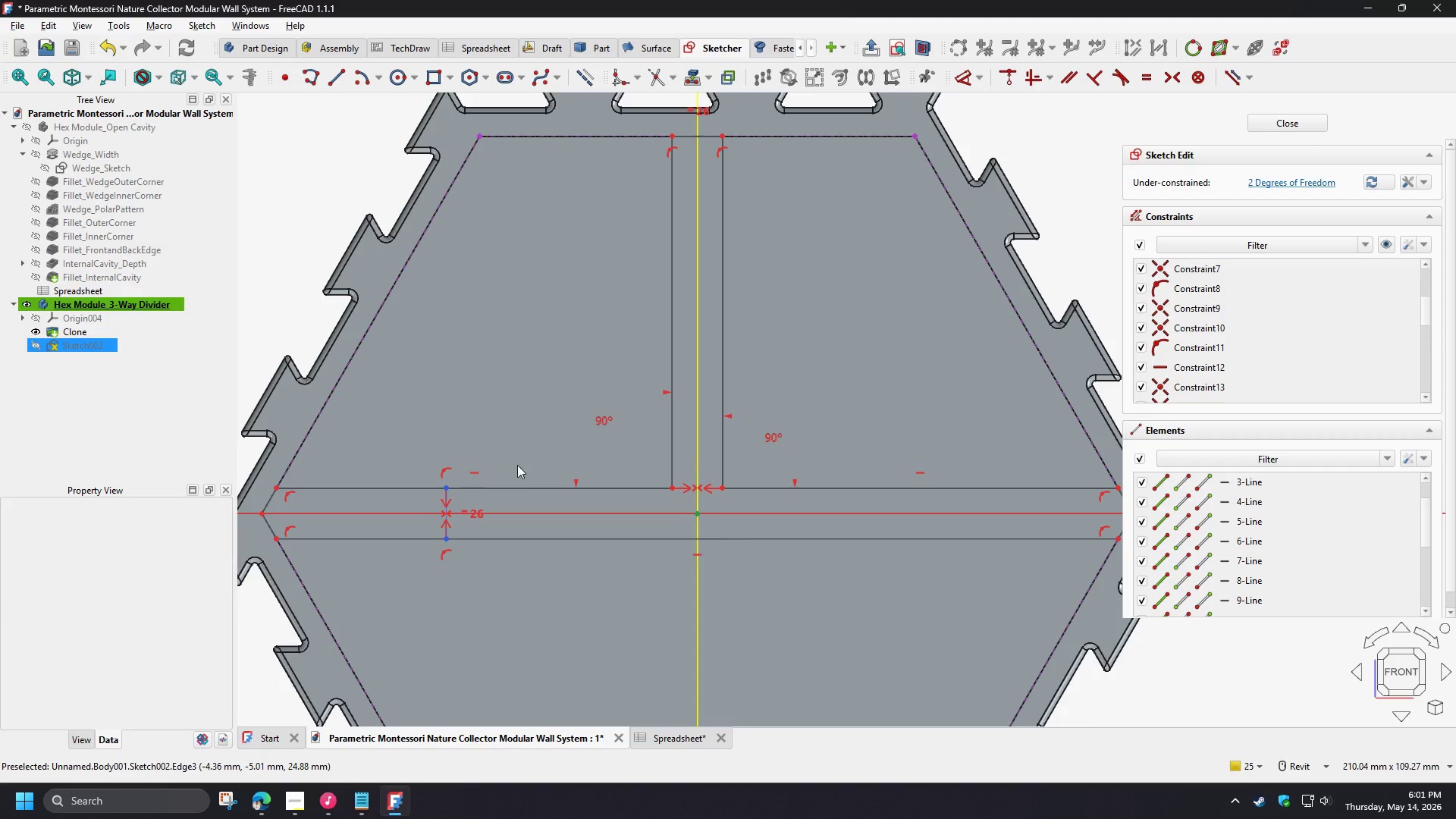 
scroll: coordinate [710, 140], scroll_direction: up, amount: 3.0
 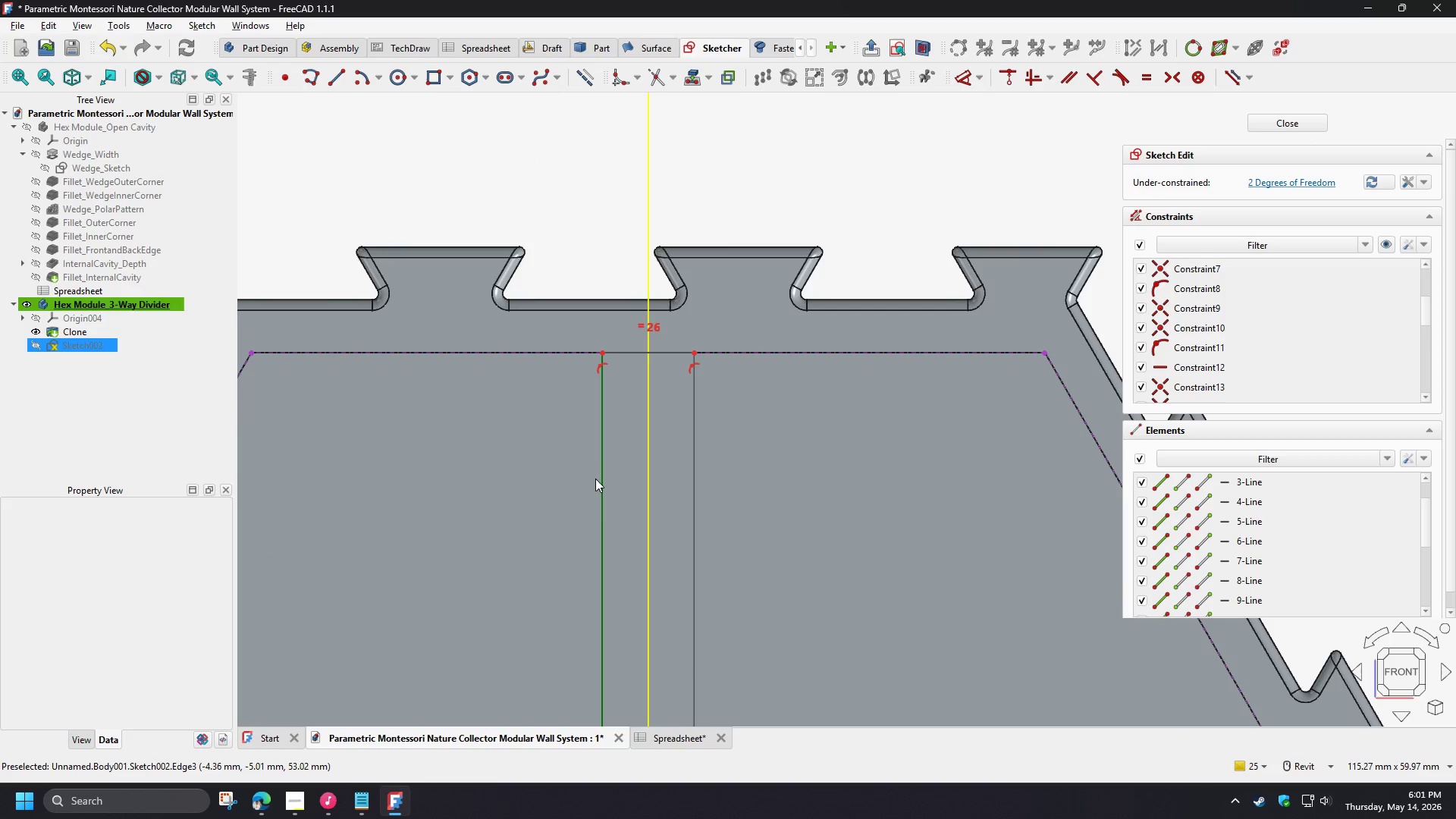 
left_click([601, 488])
 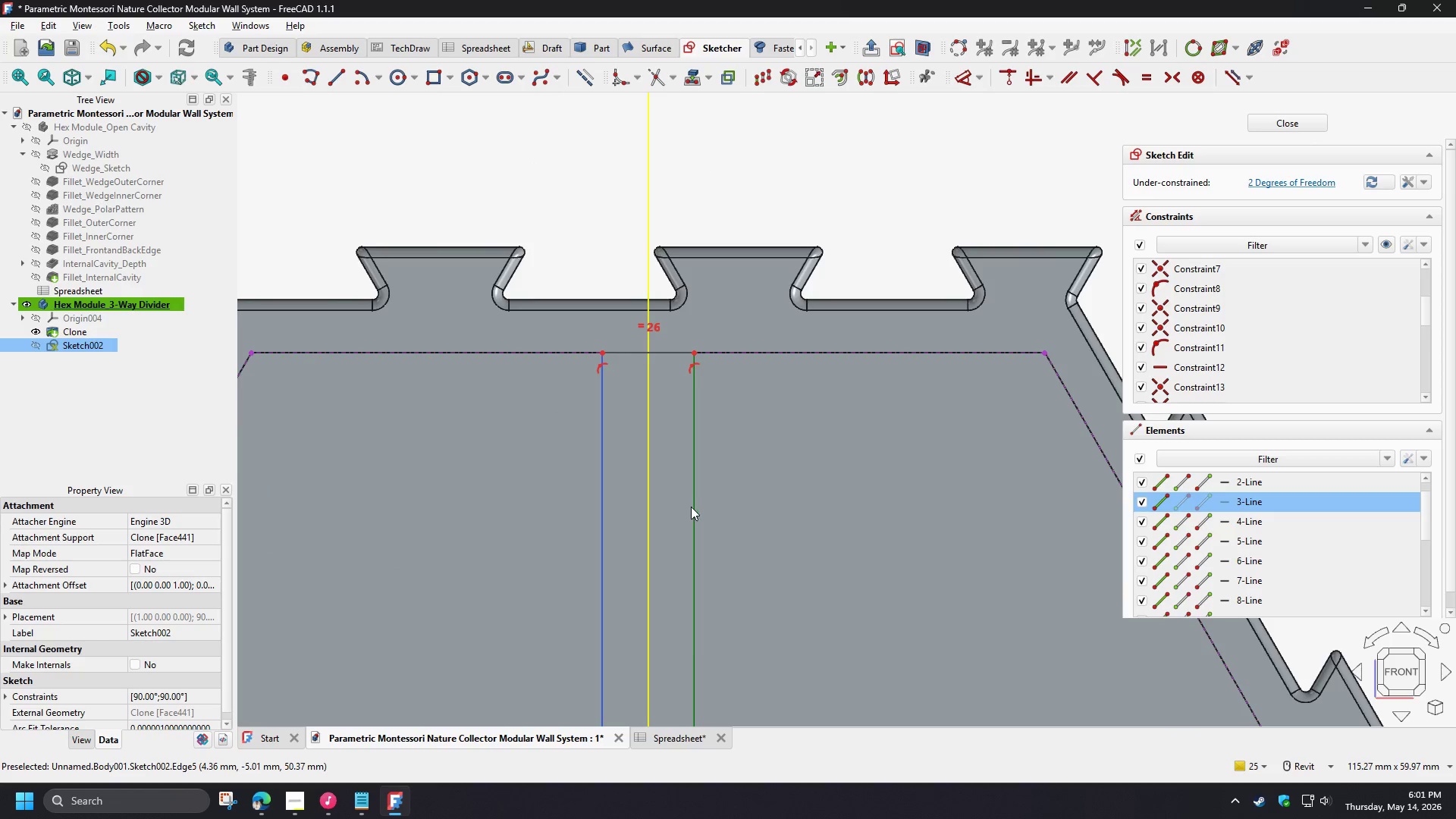 
left_click([695, 507])
 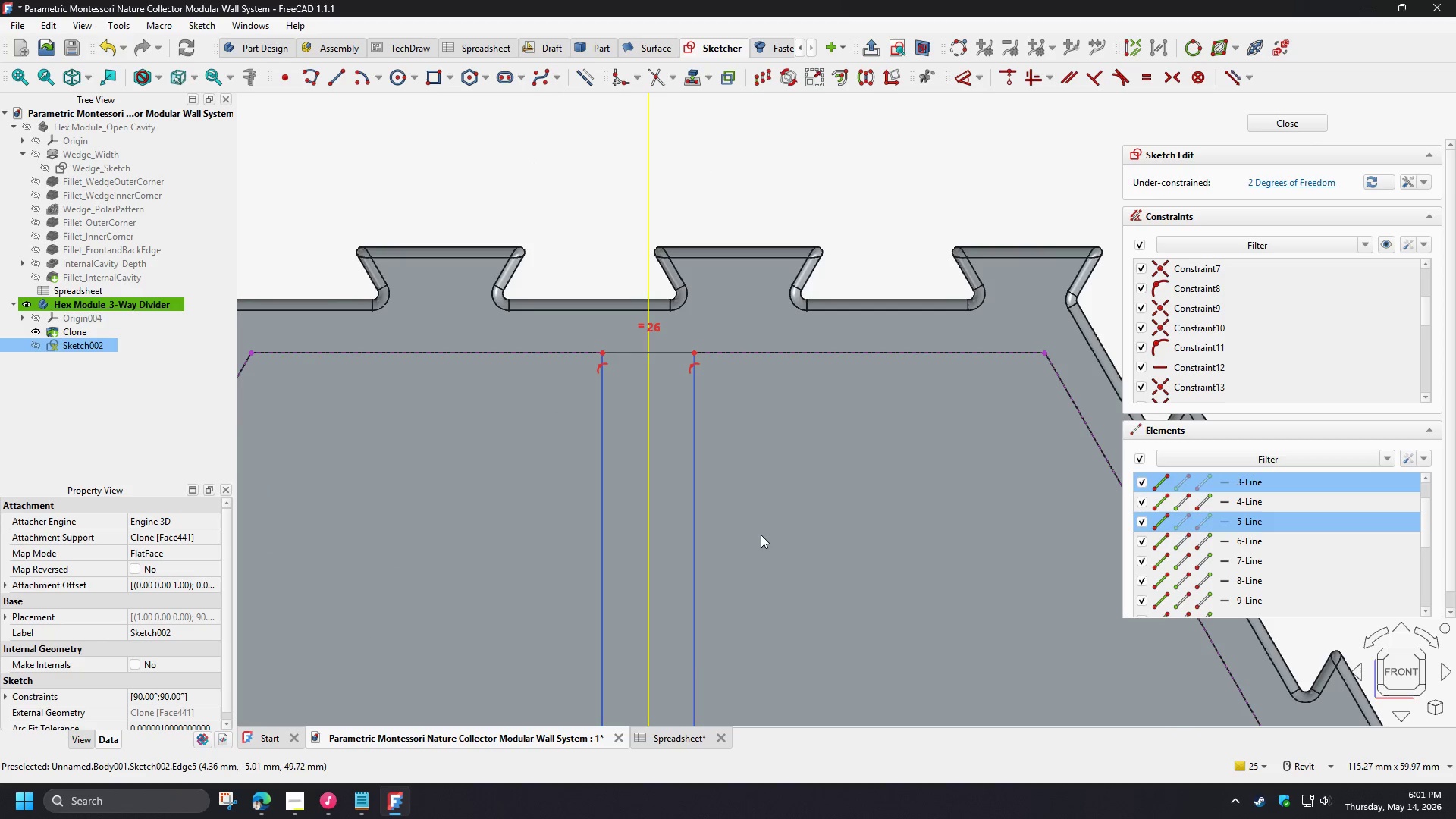 
key(D)
 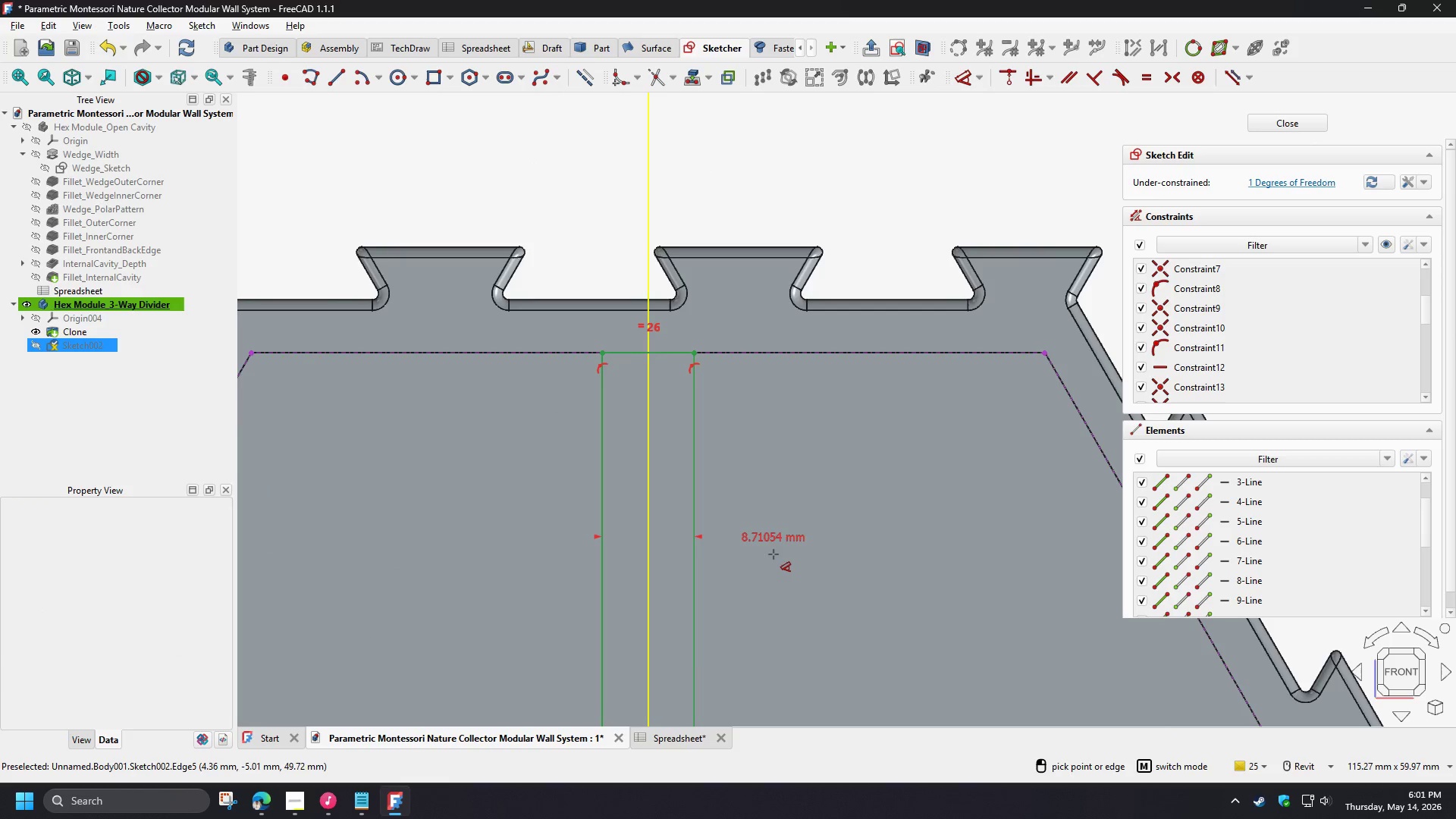 
left_click([774, 554])
 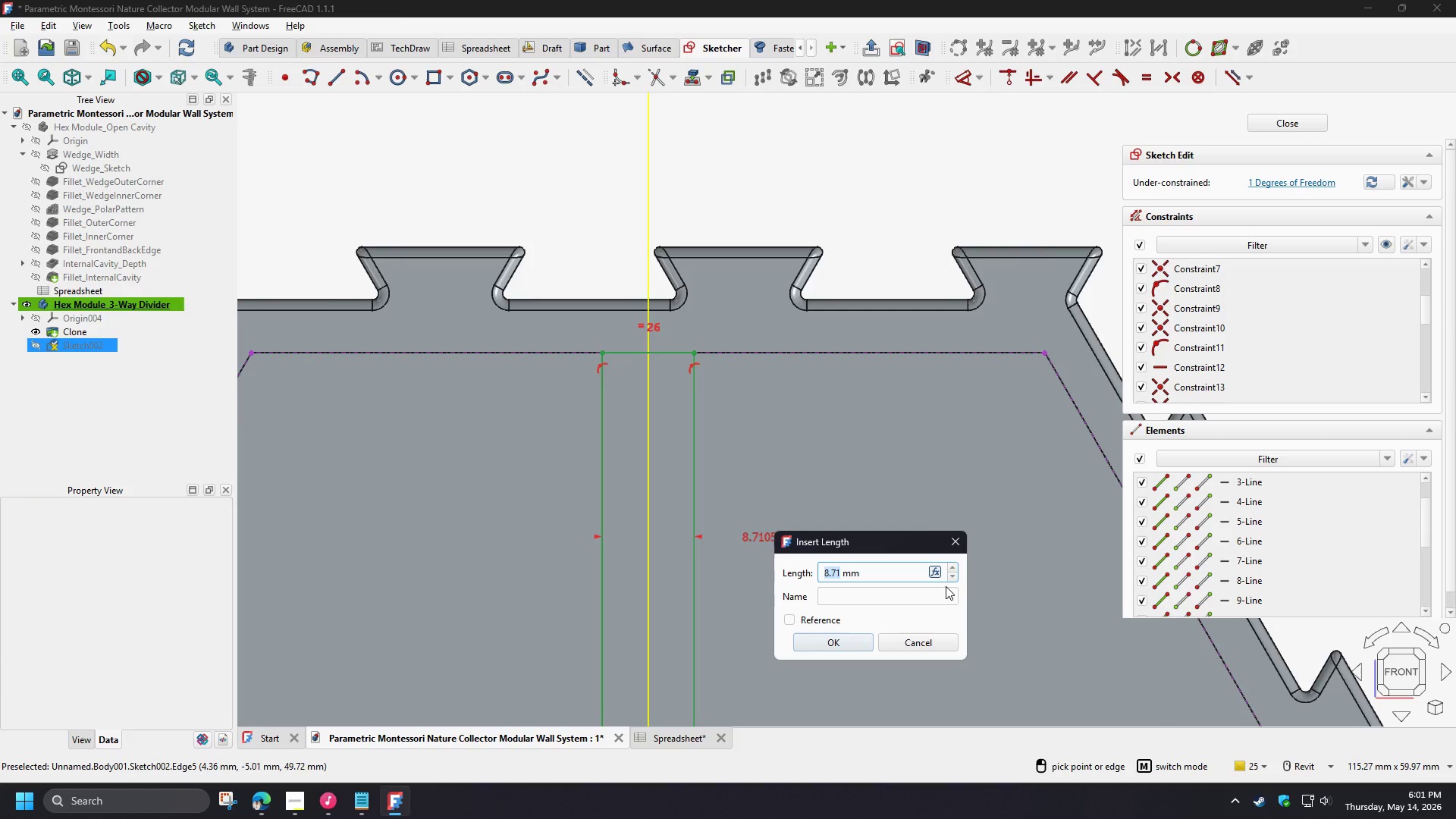 
left_click([936, 573])
 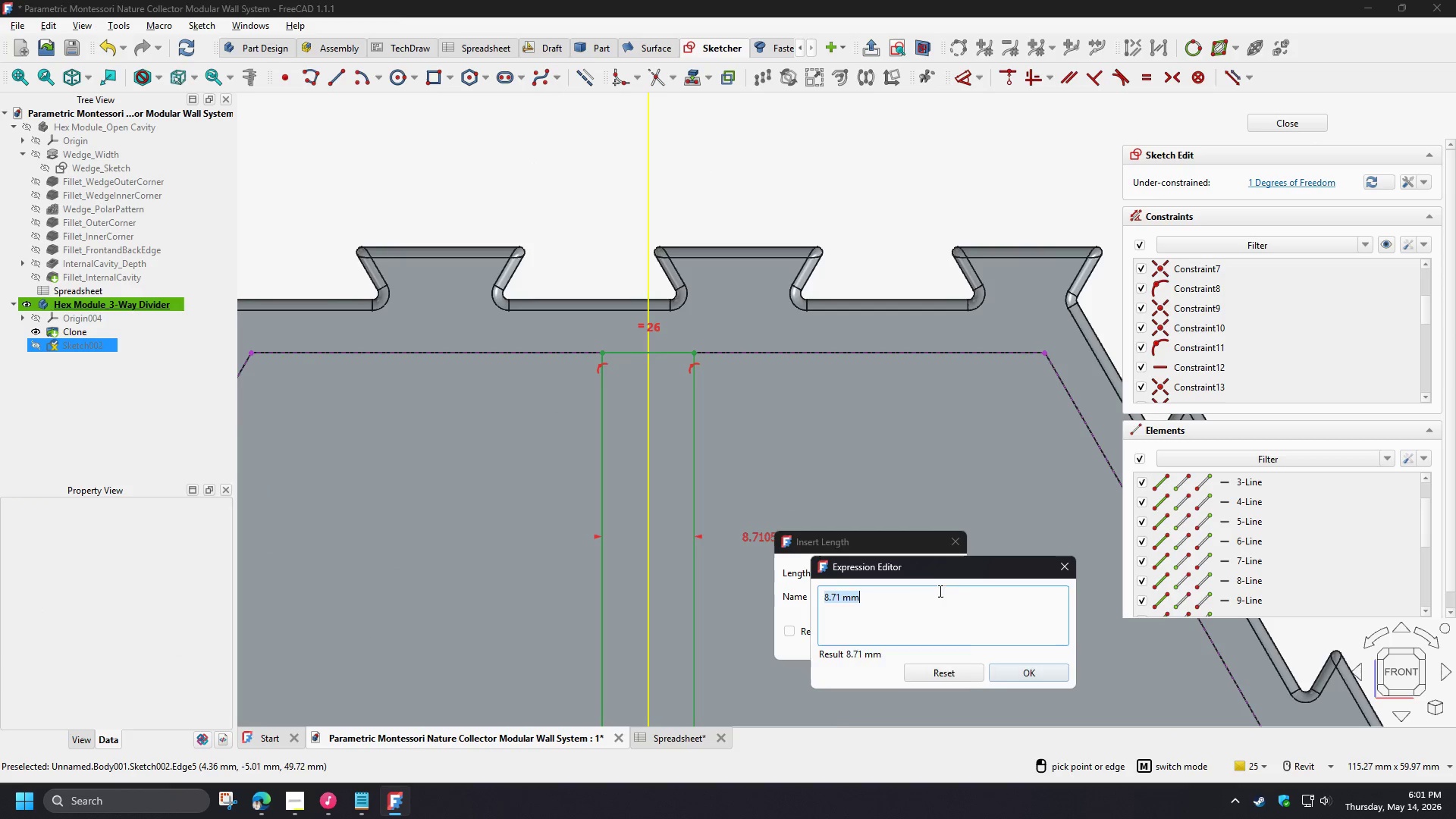 
type(sp)
 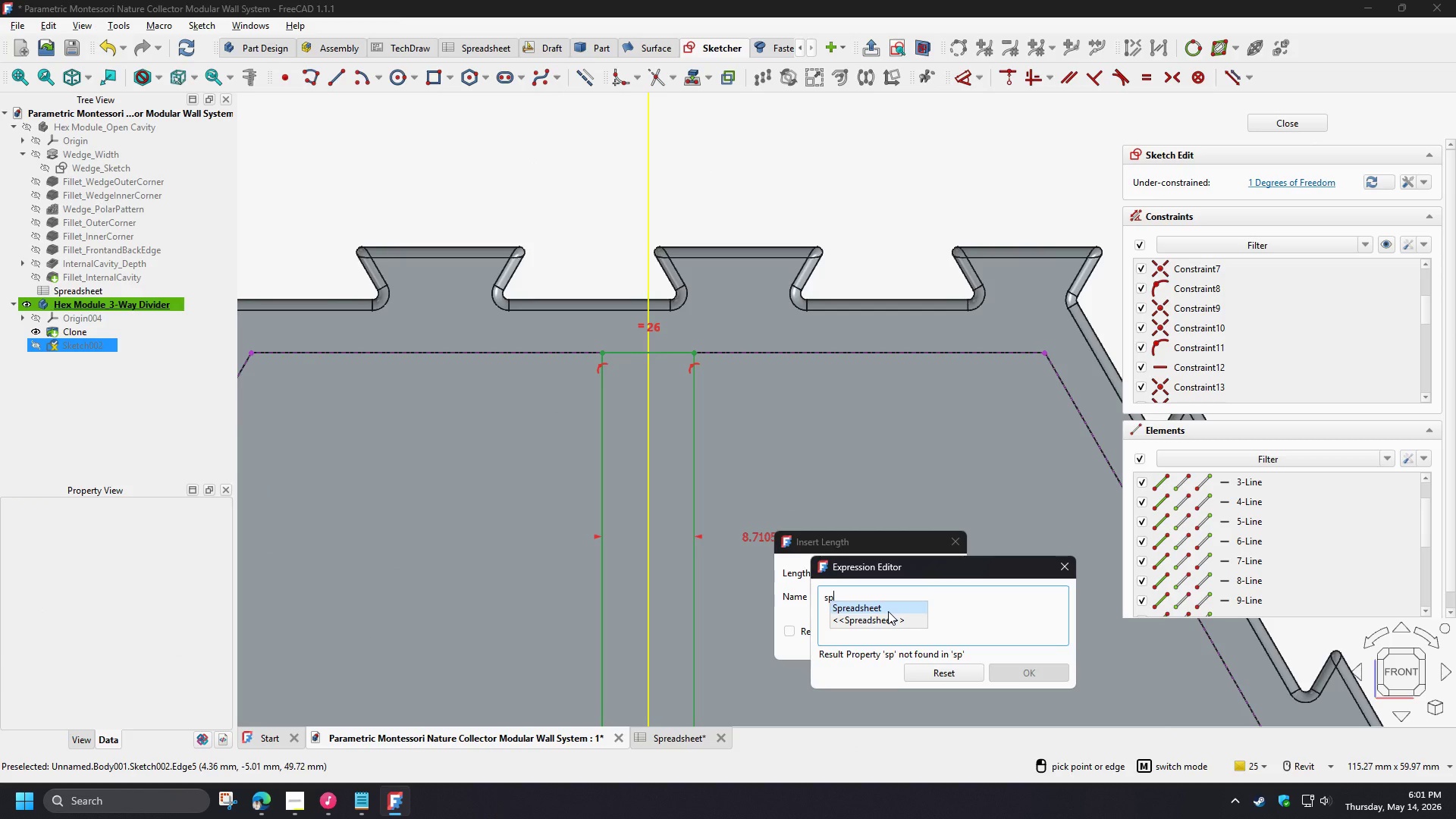 
left_click([888, 611])
 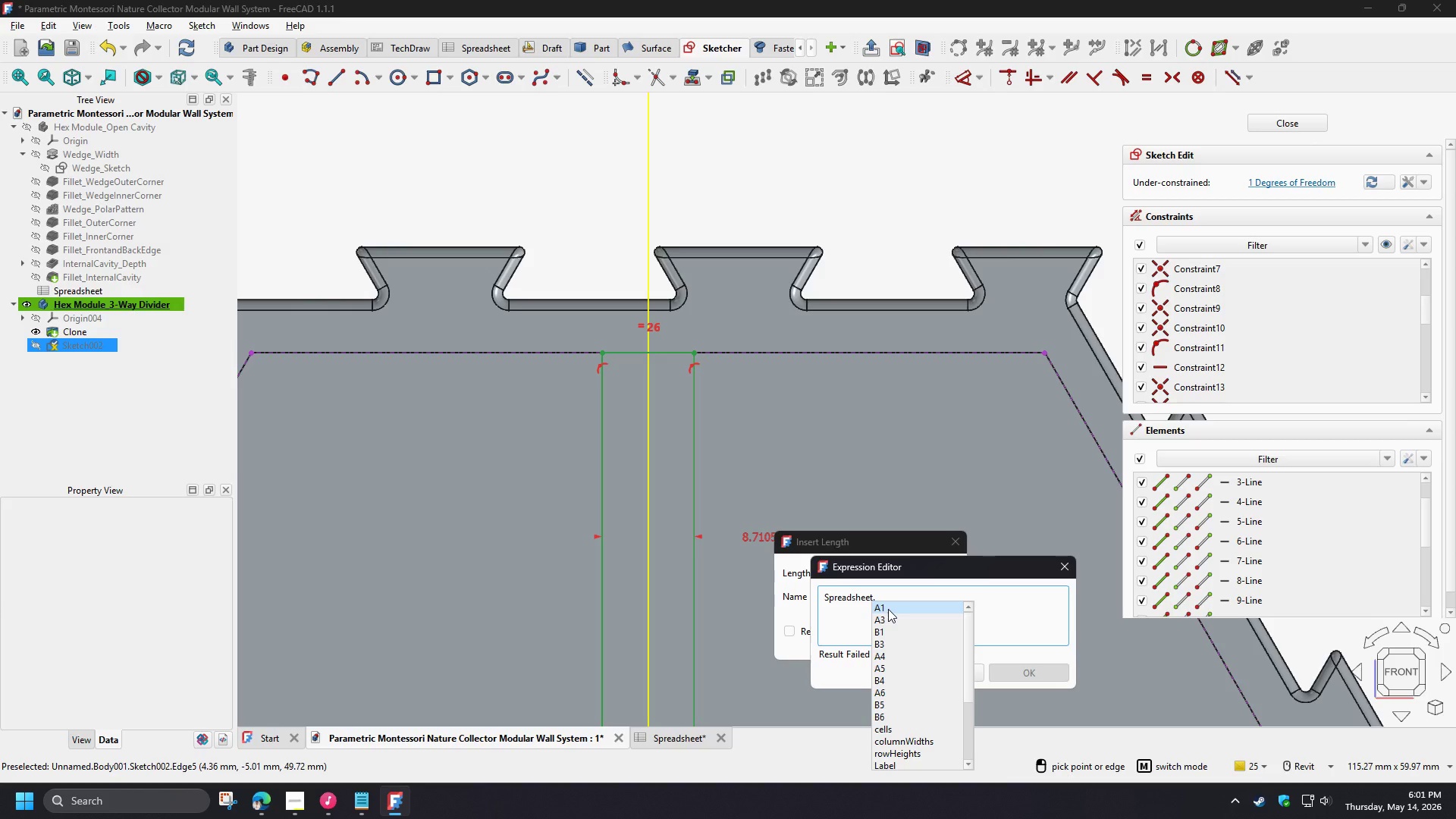 
type(th)
 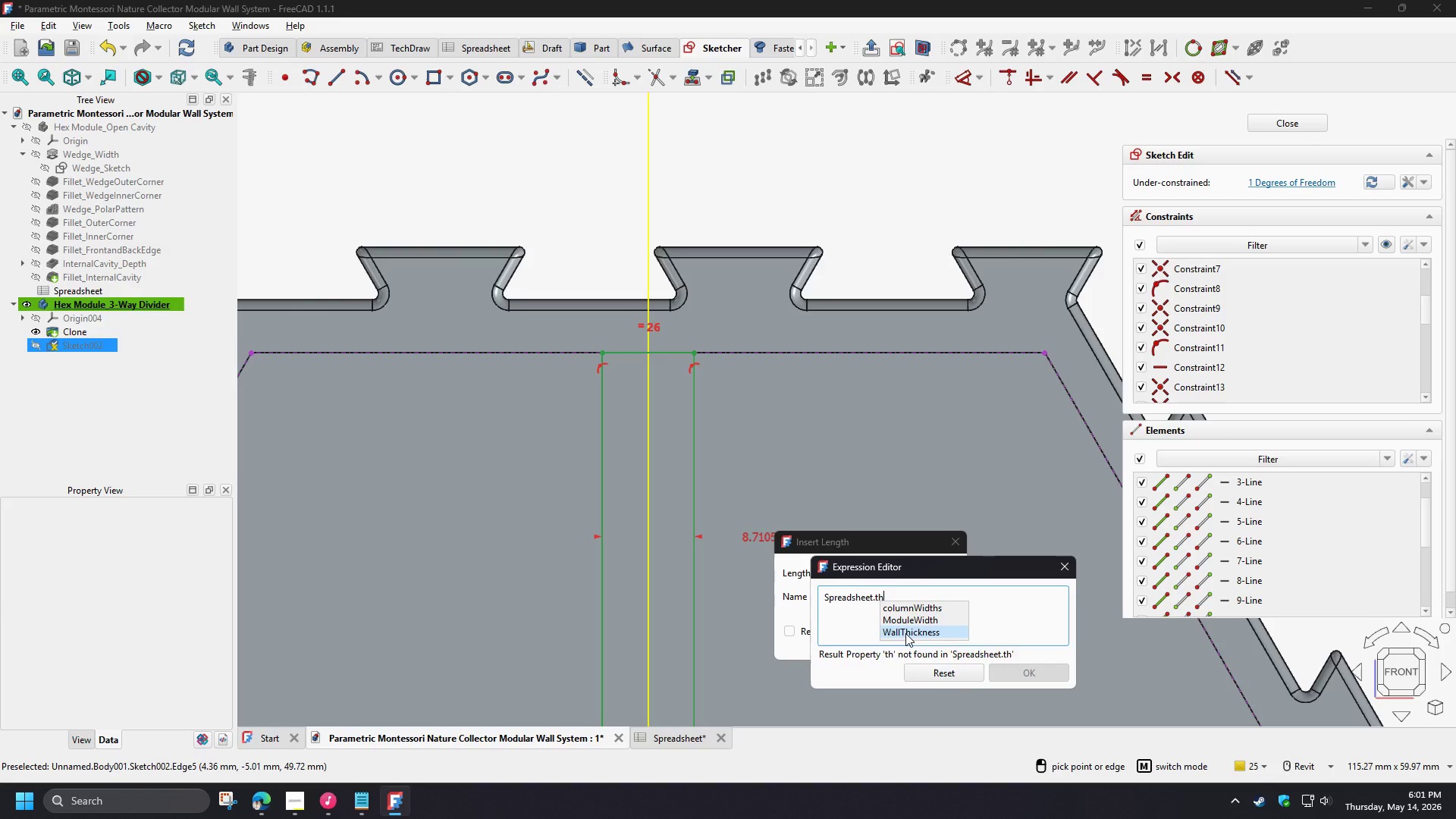 
left_click([905, 633])
 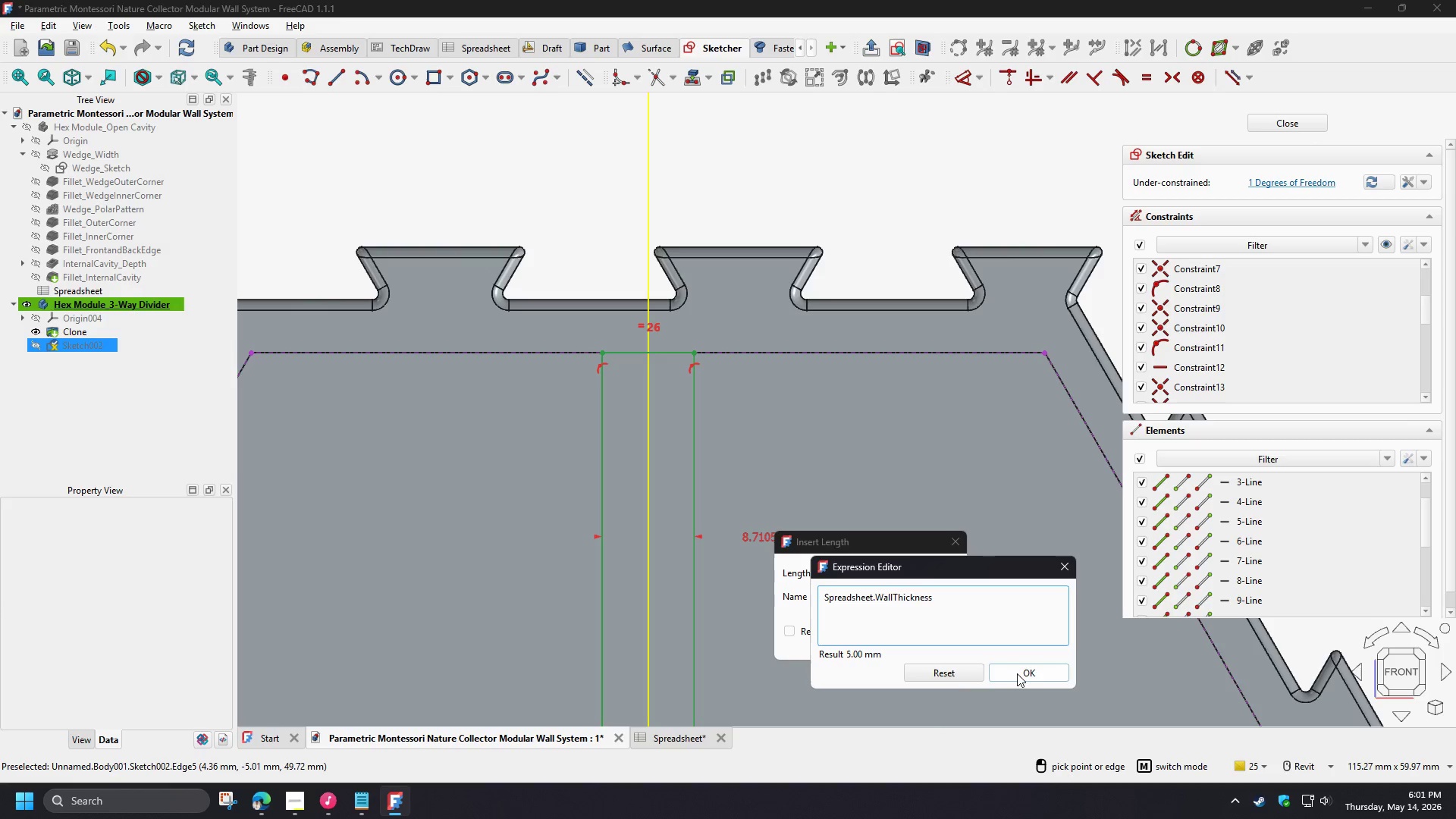 
left_click([1021, 675])
 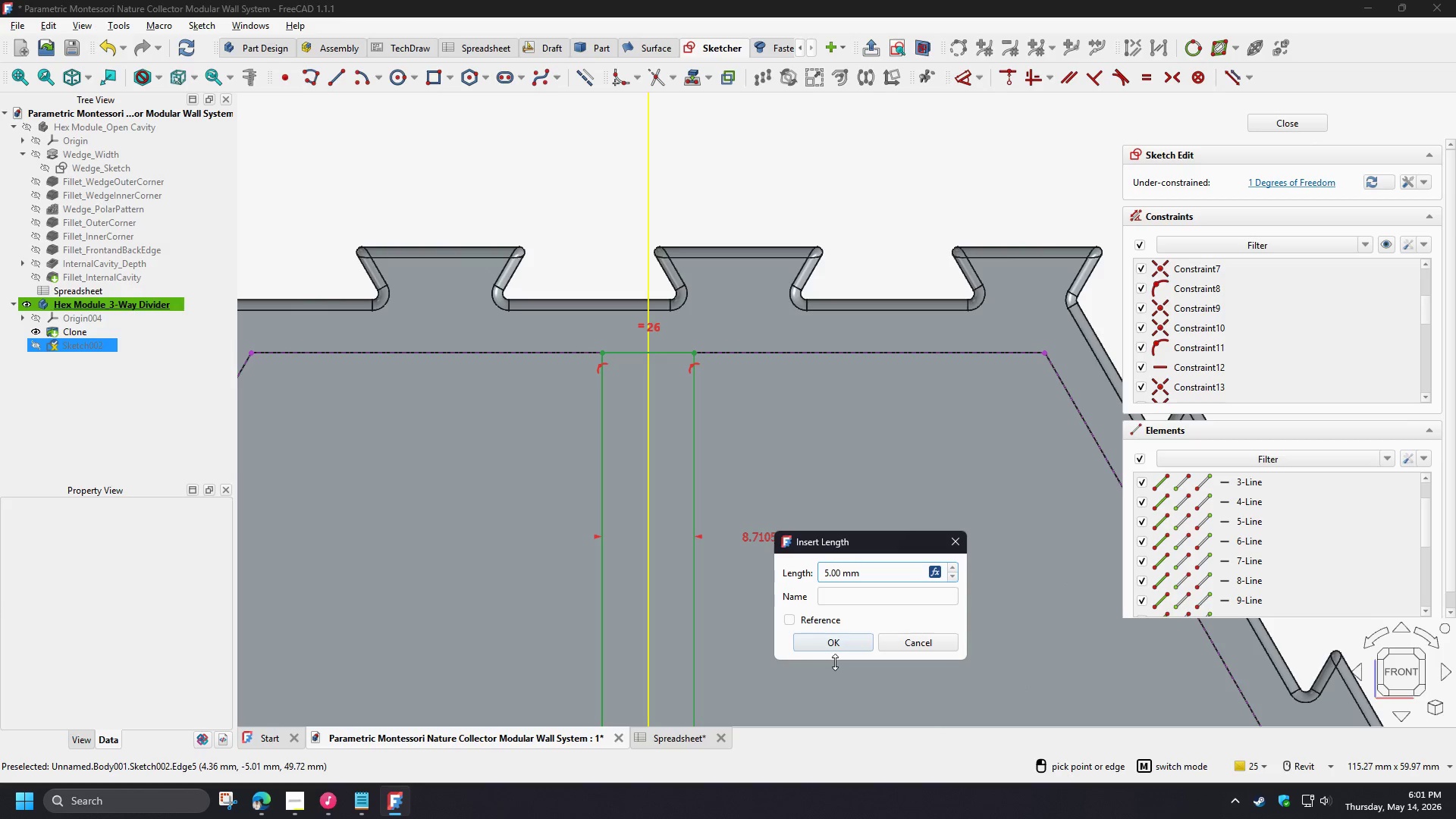 
left_click([830, 642])
 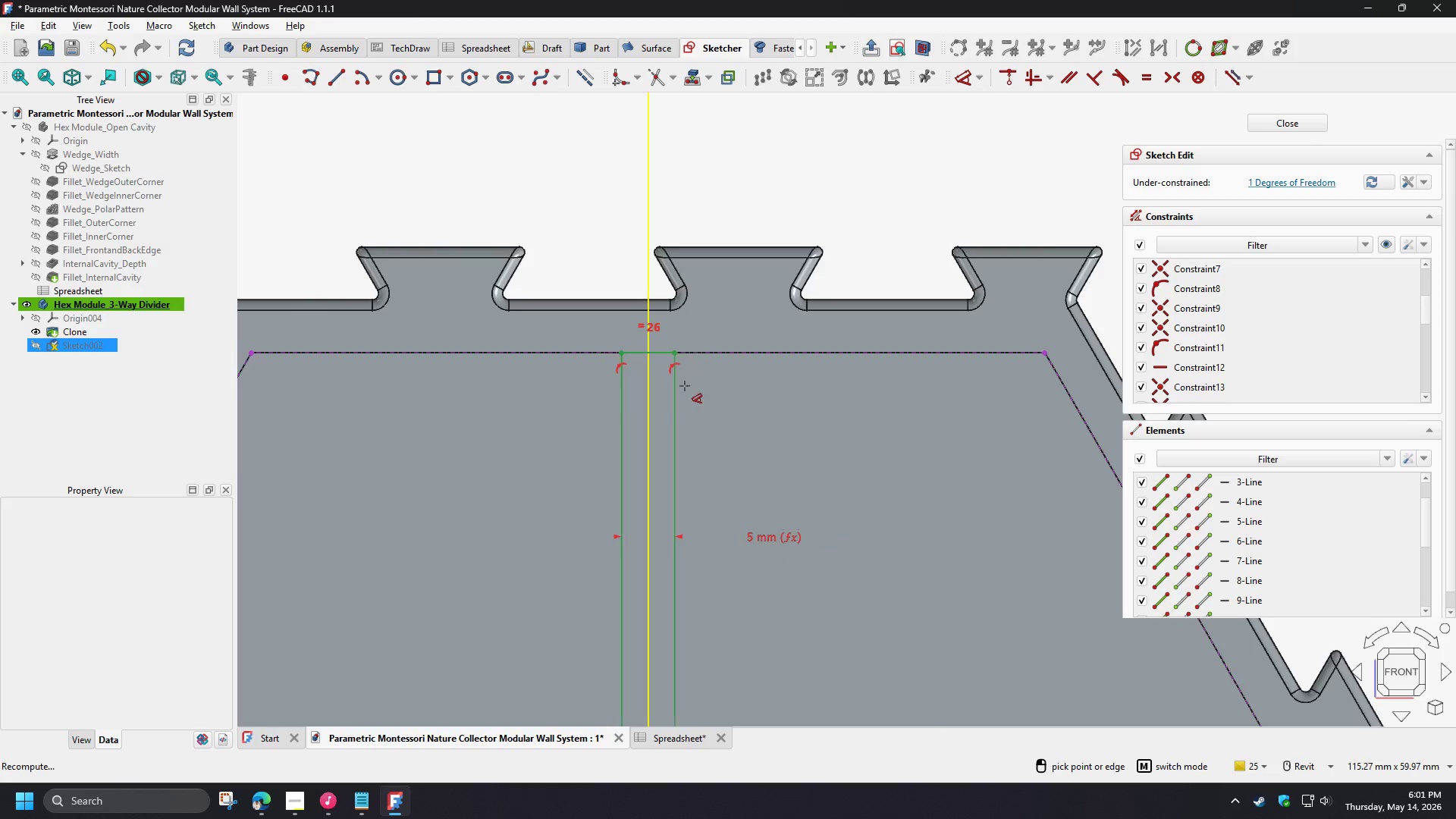 
scroll: coordinate [716, 472], scroll_direction: down, amount: 3.0
 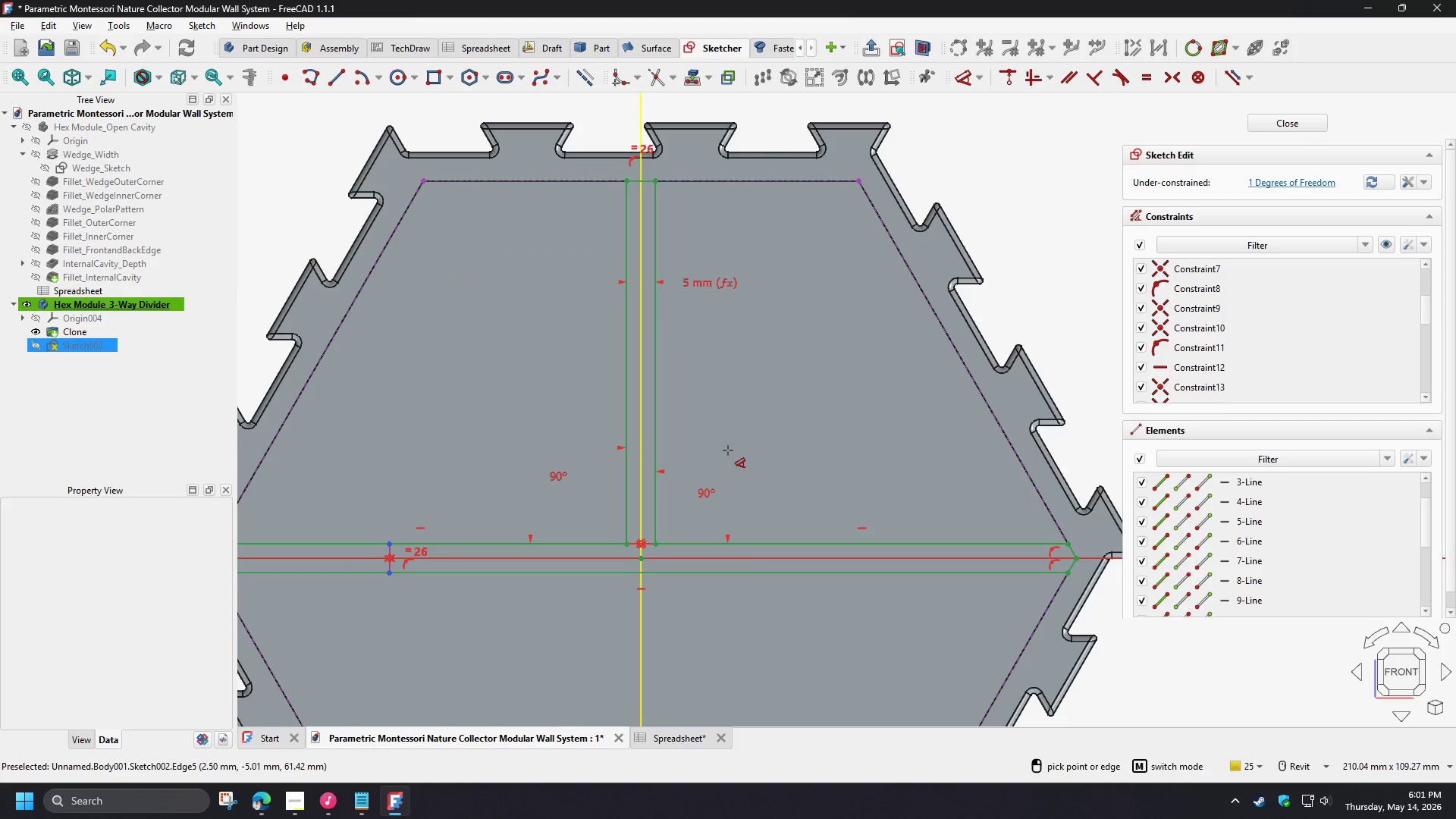 
right_click([728, 450])
 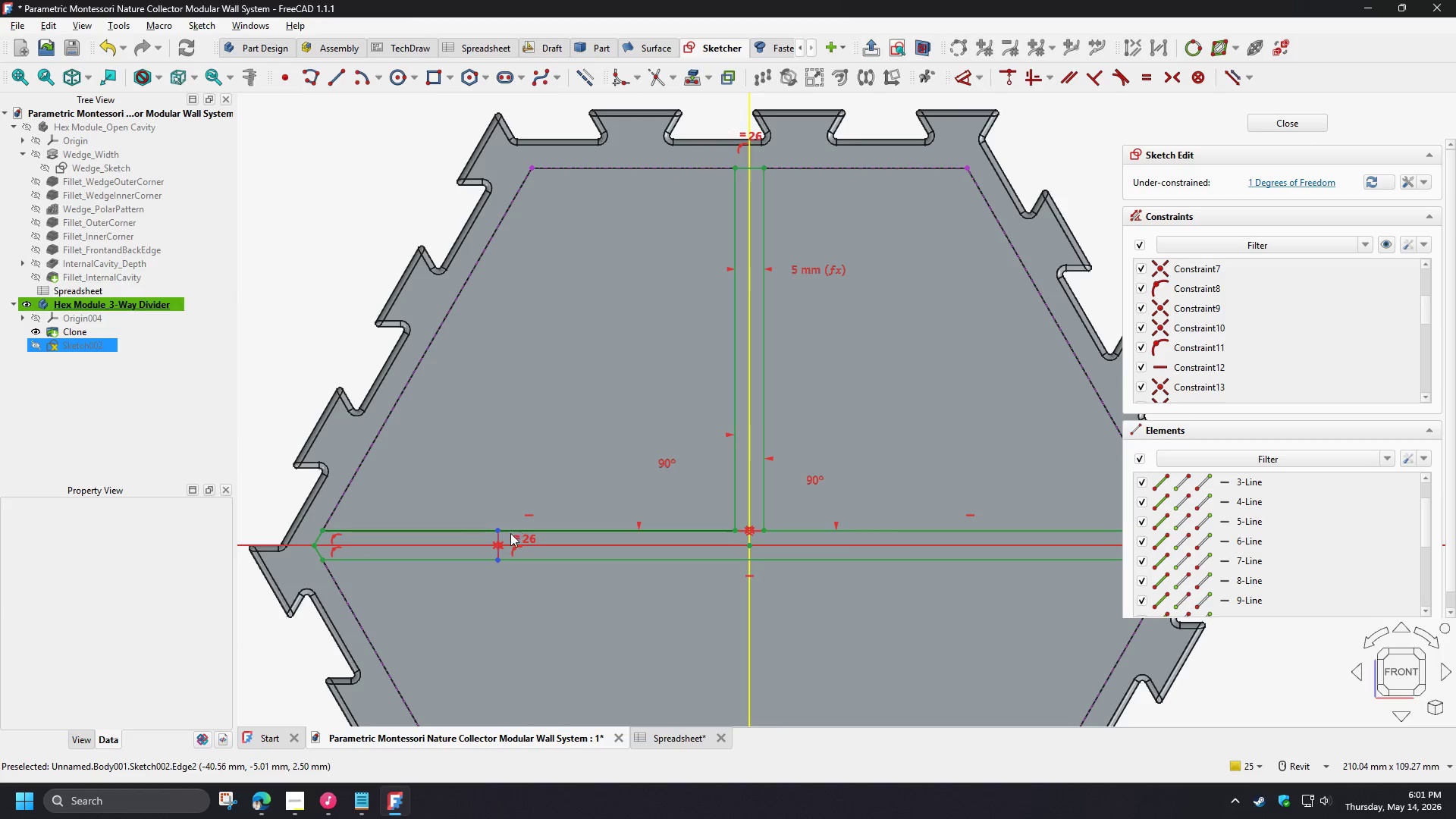 
scroll: coordinate [406, 557], scroll_direction: none, amount: 0.0
 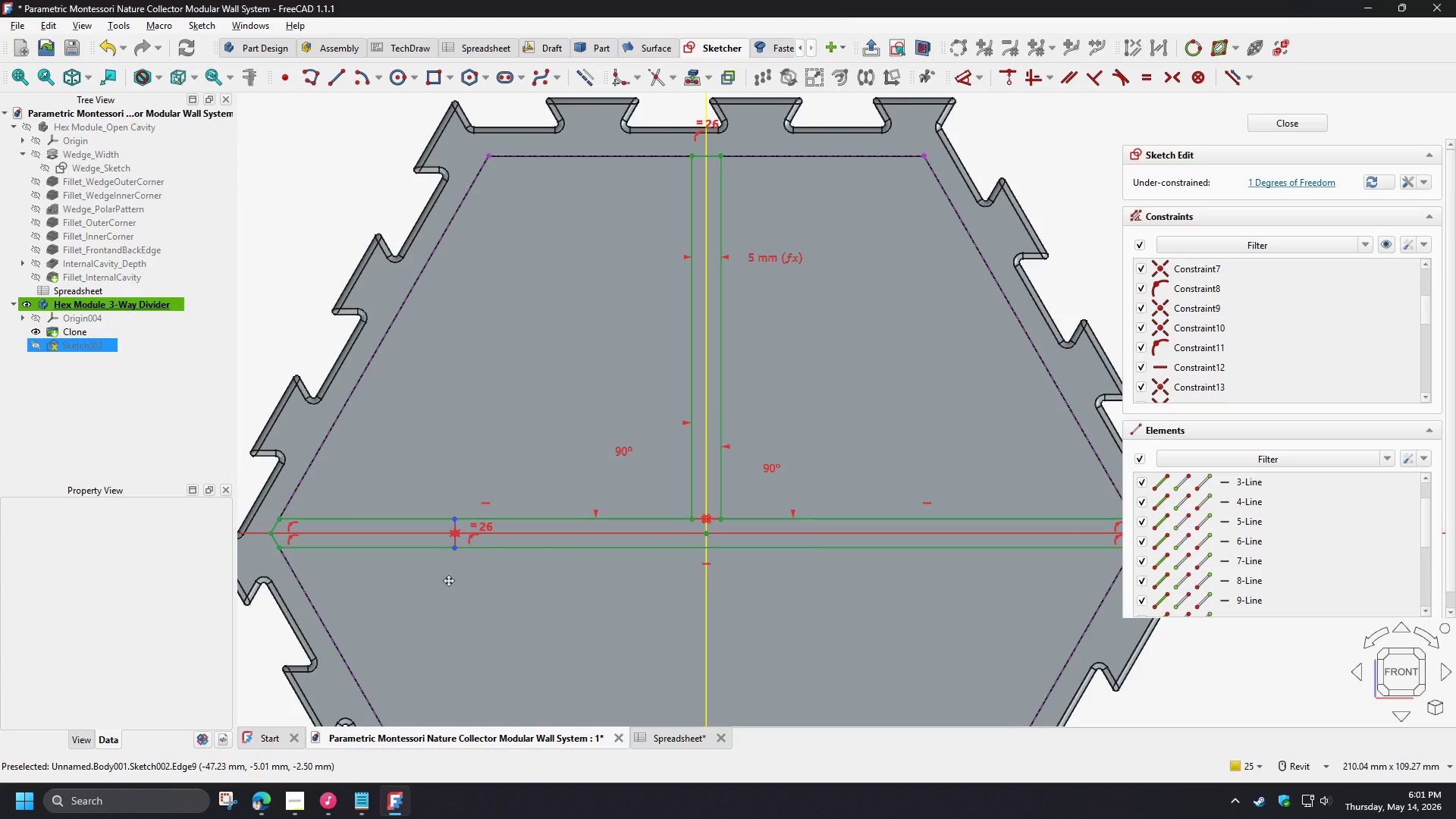 
scroll: coordinate [449, 581], scroll_direction: up, amount: 3.0
 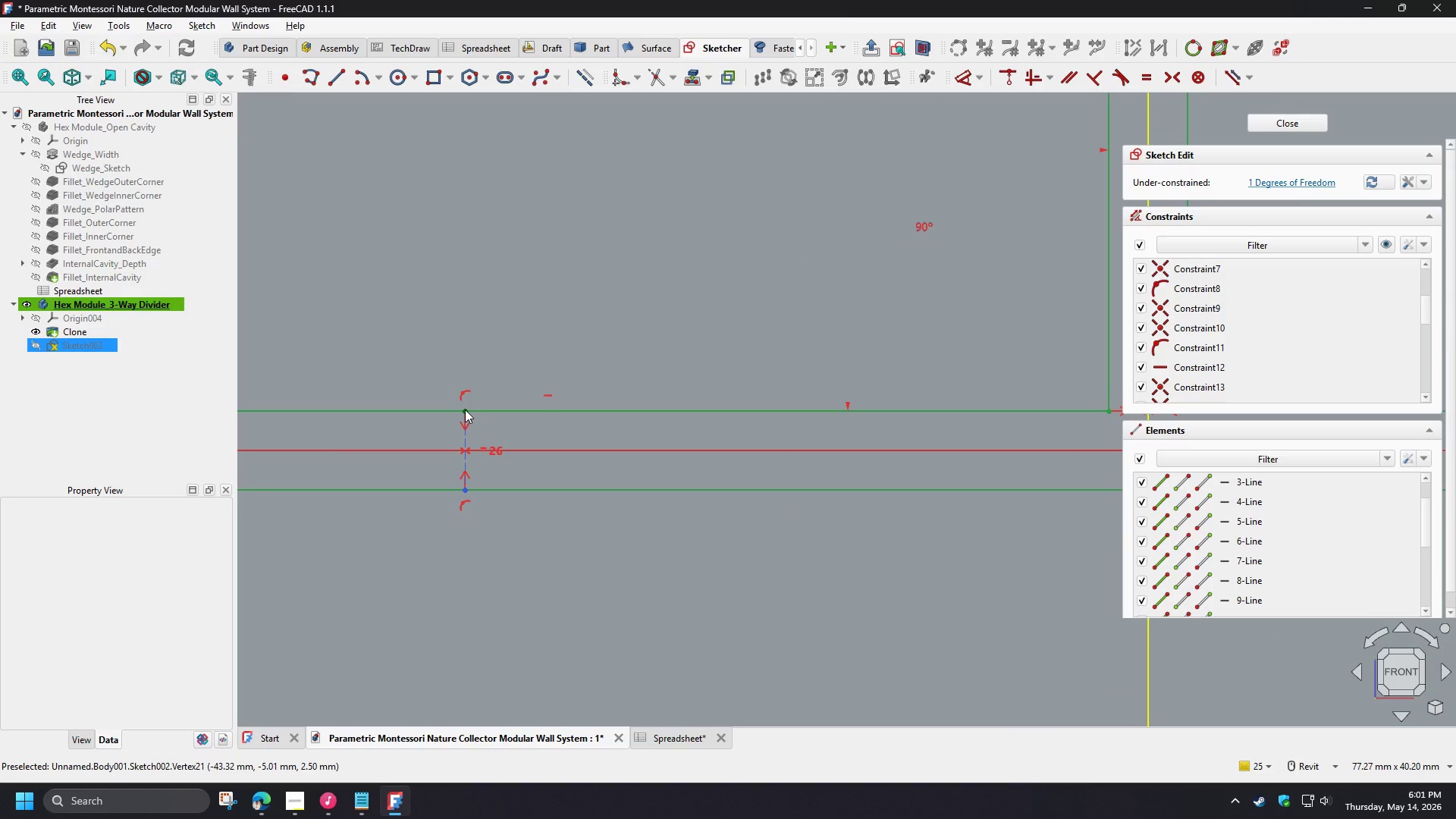 
scroll: coordinate [534, 548], scroll_direction: down, amount: 4.0
 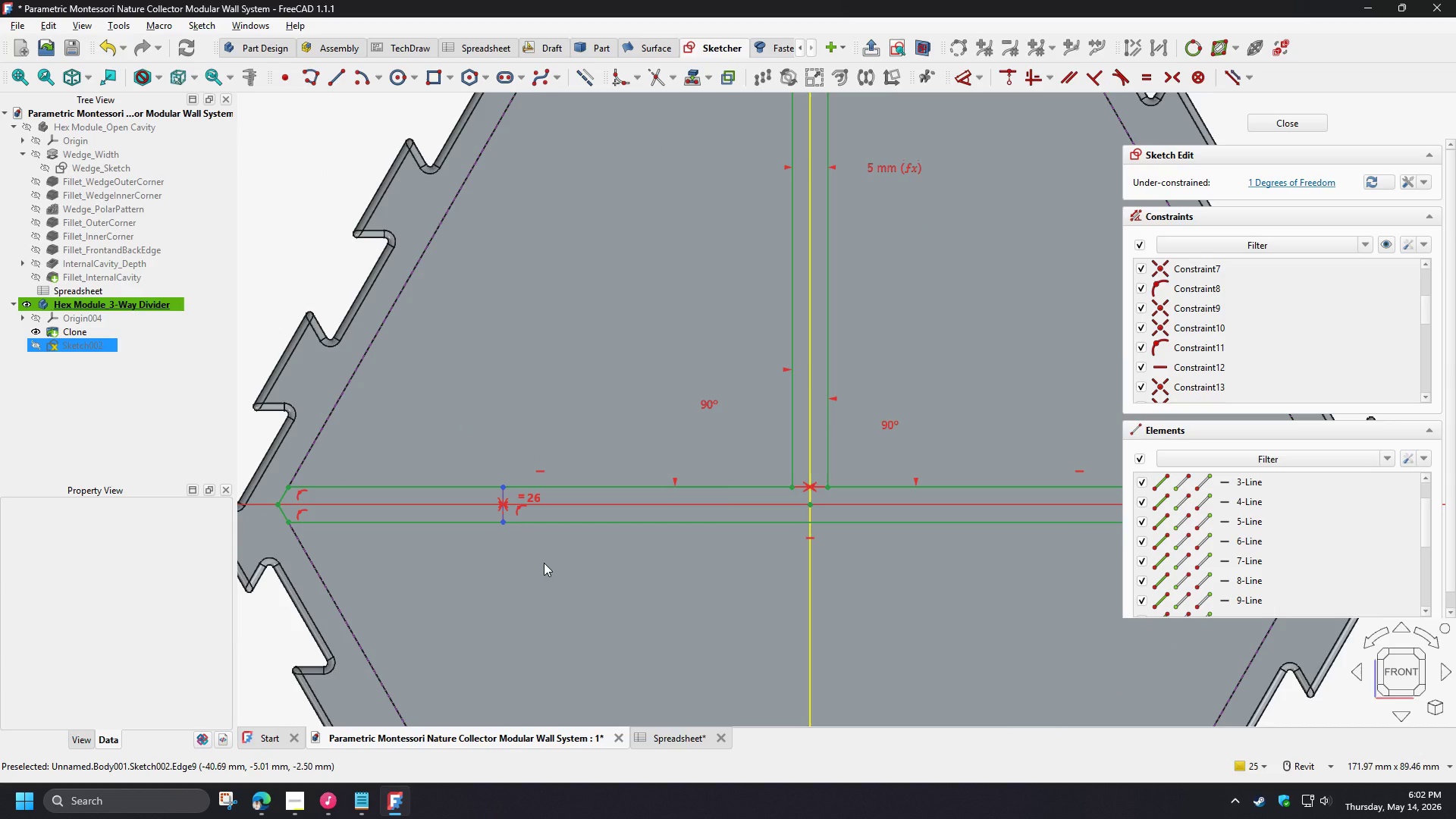 
wait(6.86)
 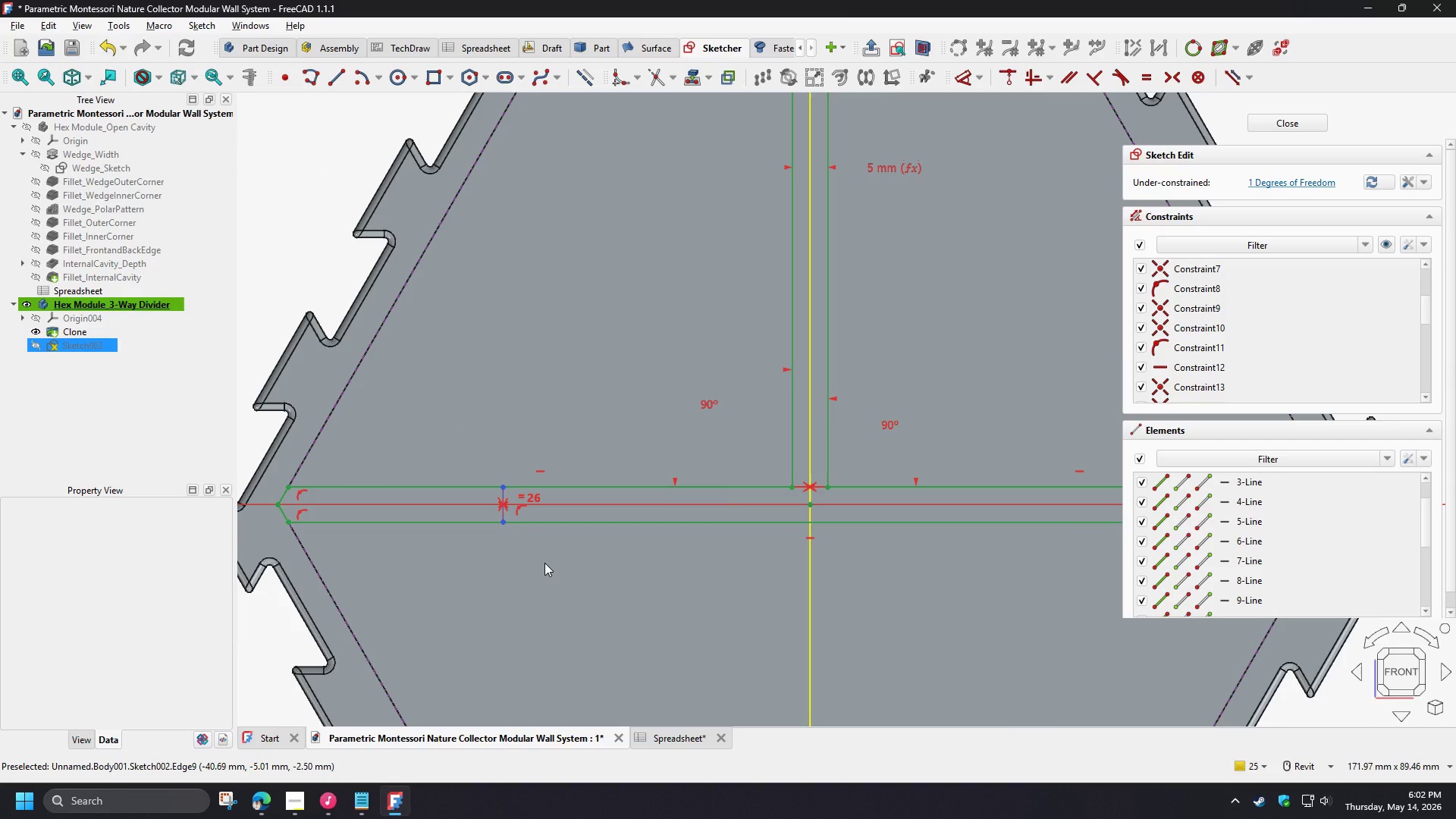 
left_click([544, 563])
 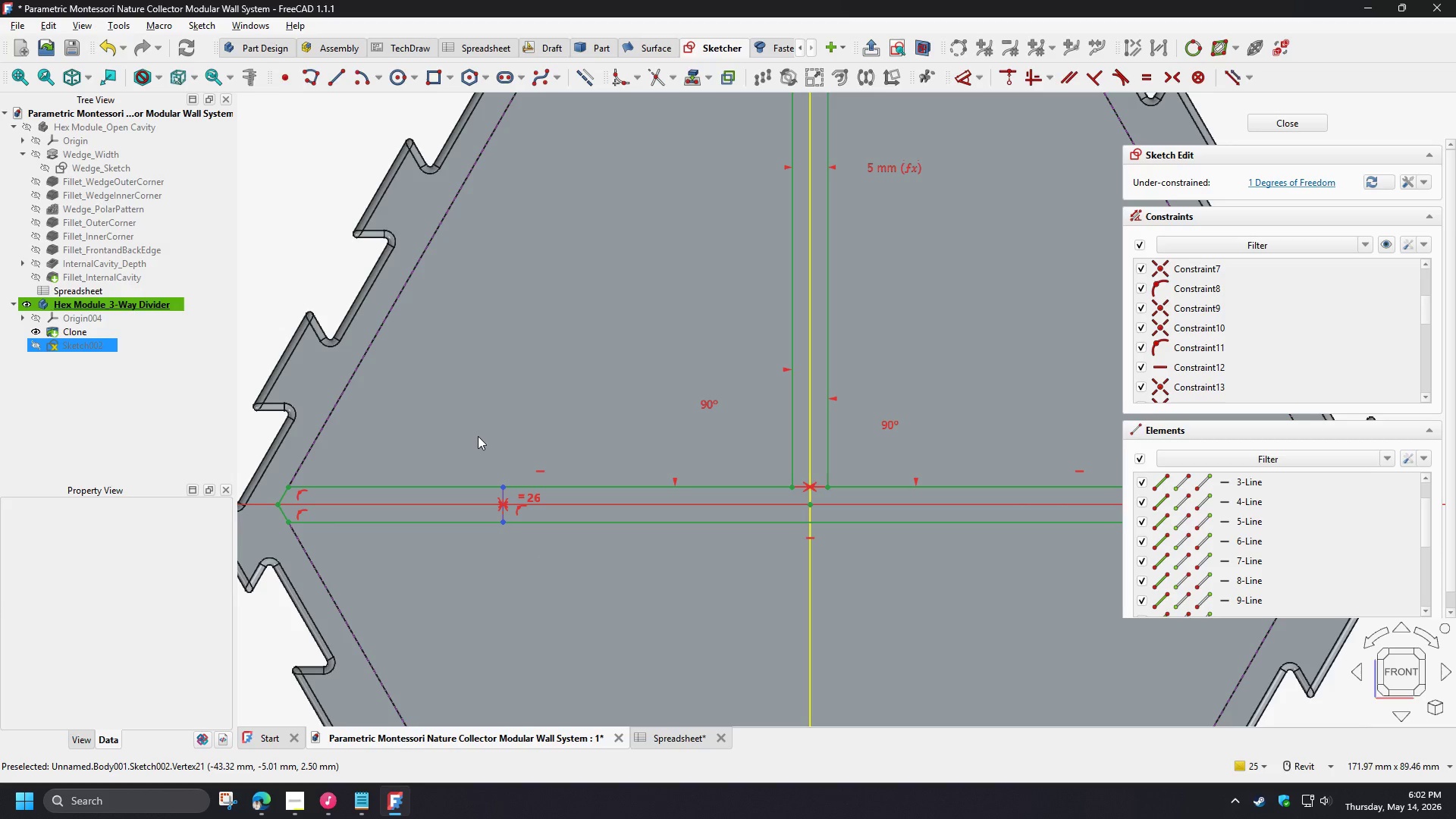 
left_click_drag(start_coordinate=[478, 436], to_coordinate=[514, 547])
 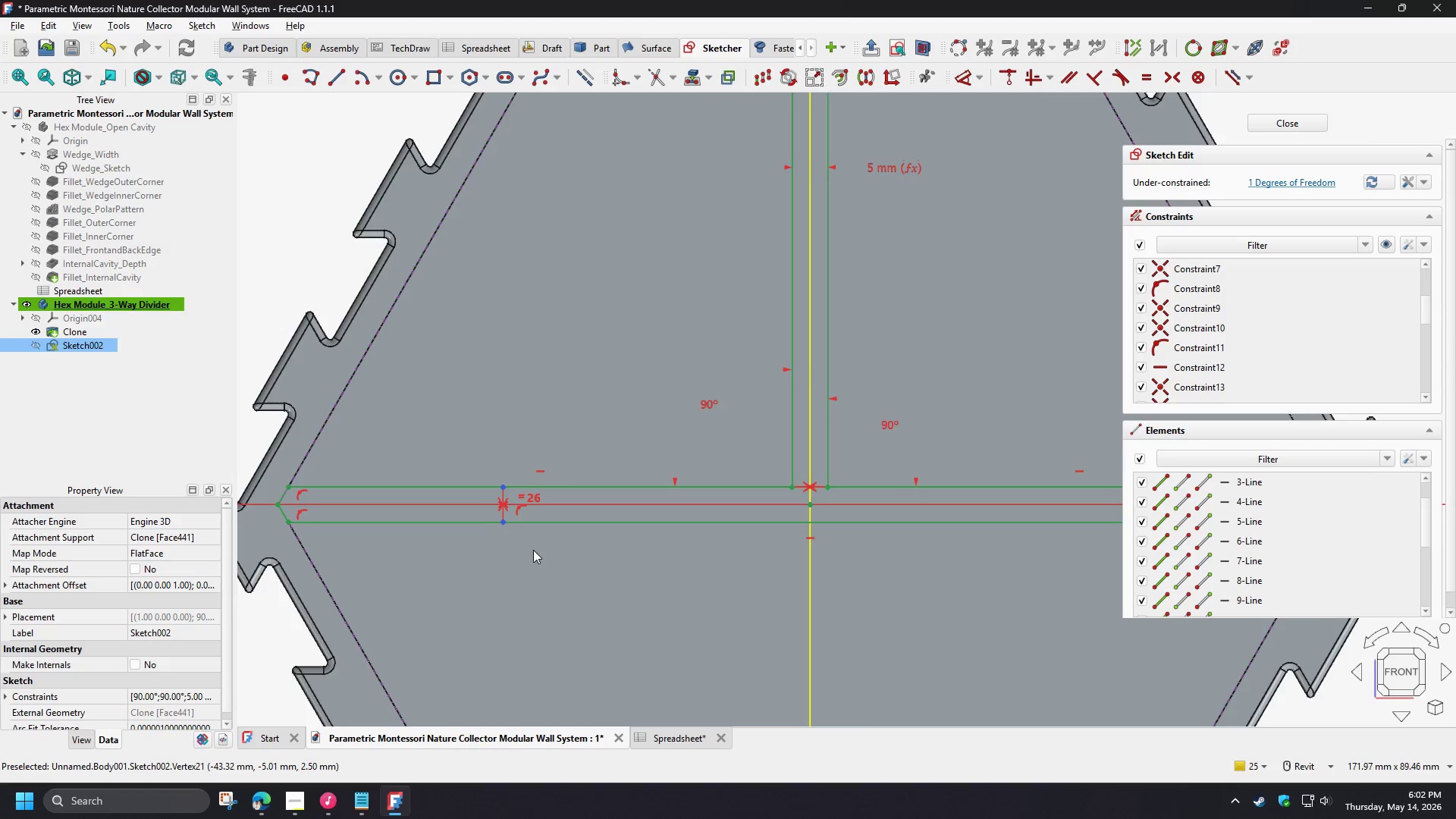 
scroll: coordinate [534, 550], scroll_direction: up, amount: 3.0
 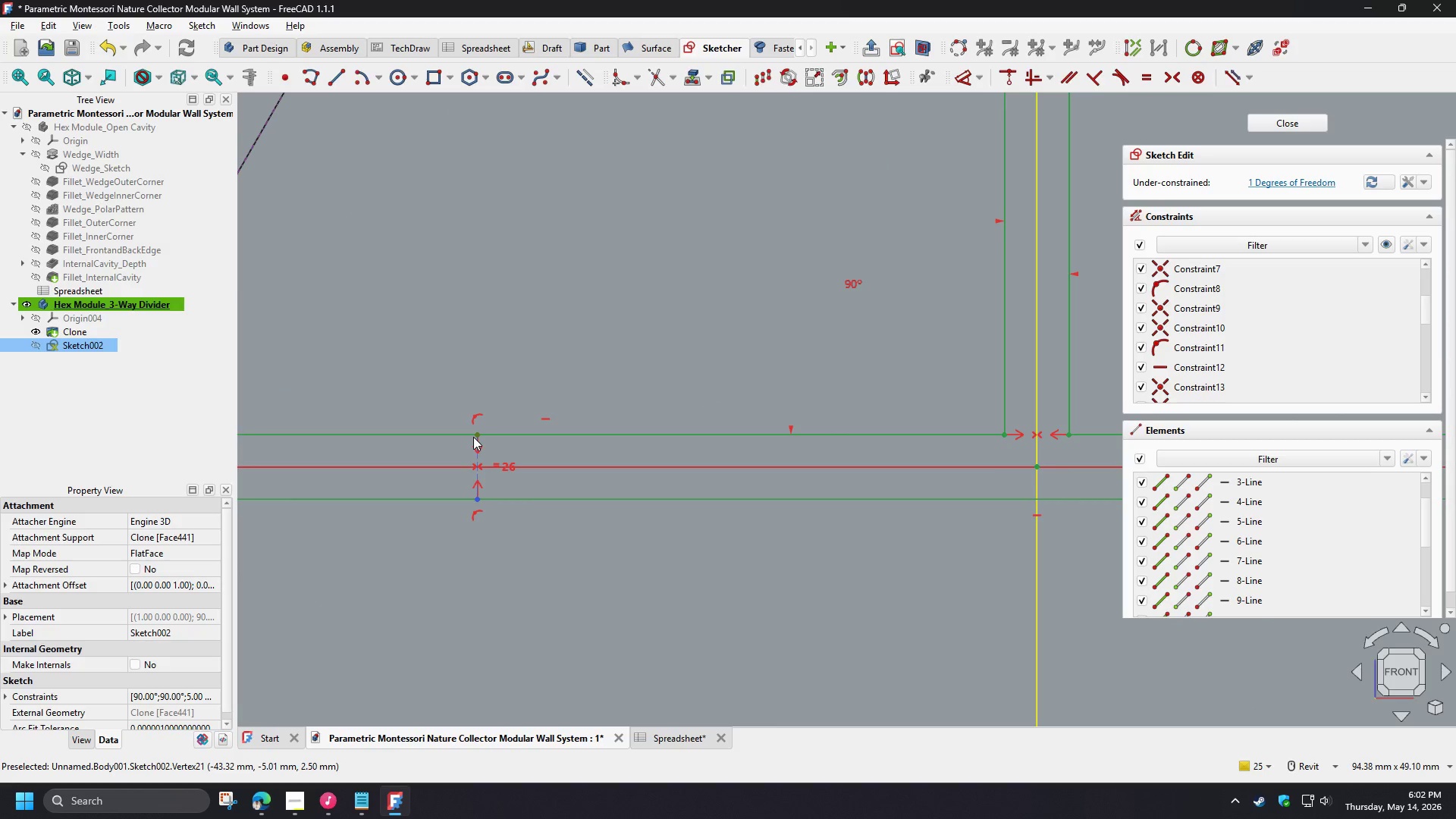 
left_click([473, 437])
 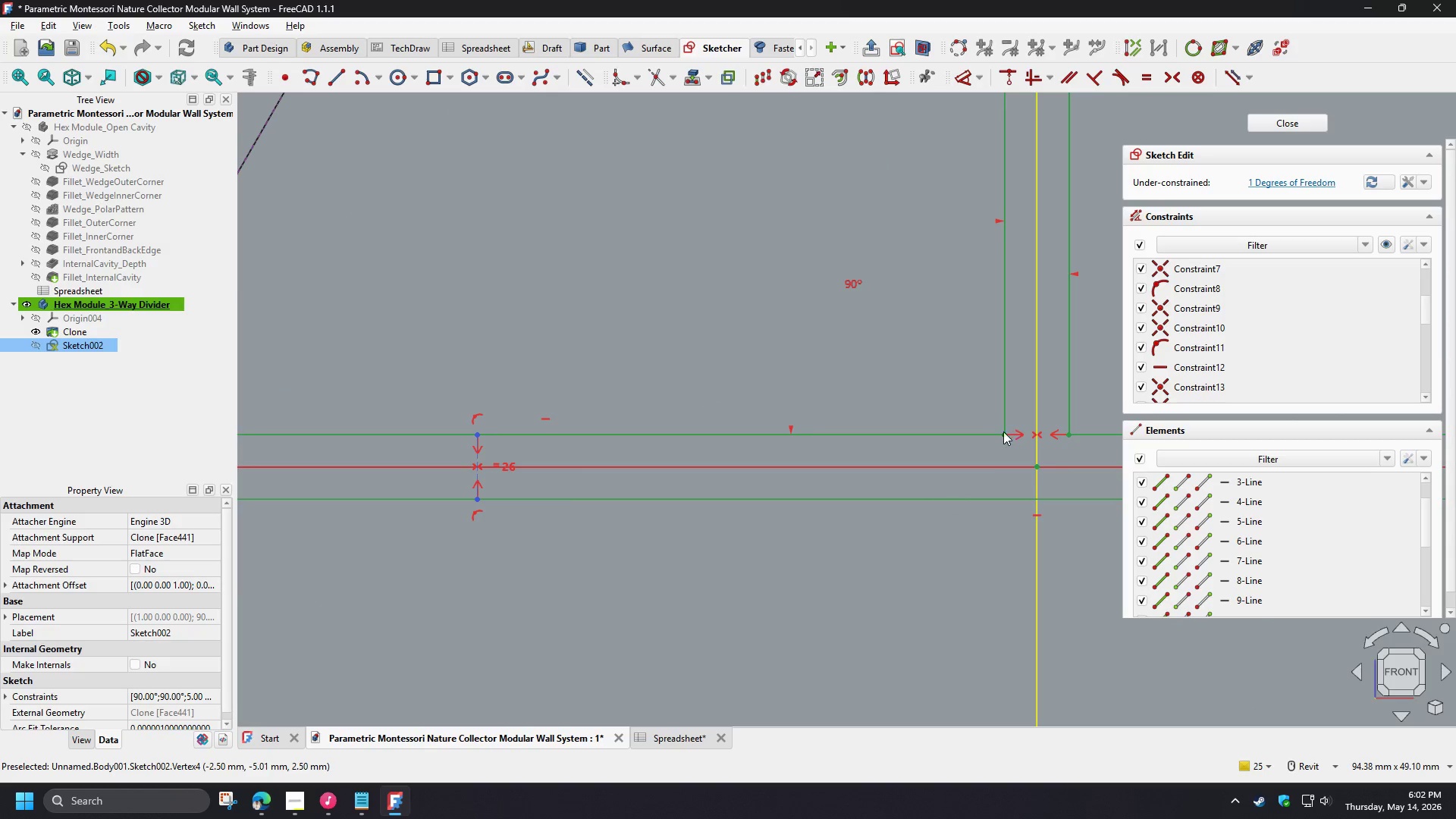 
left_click([1001, 432])
 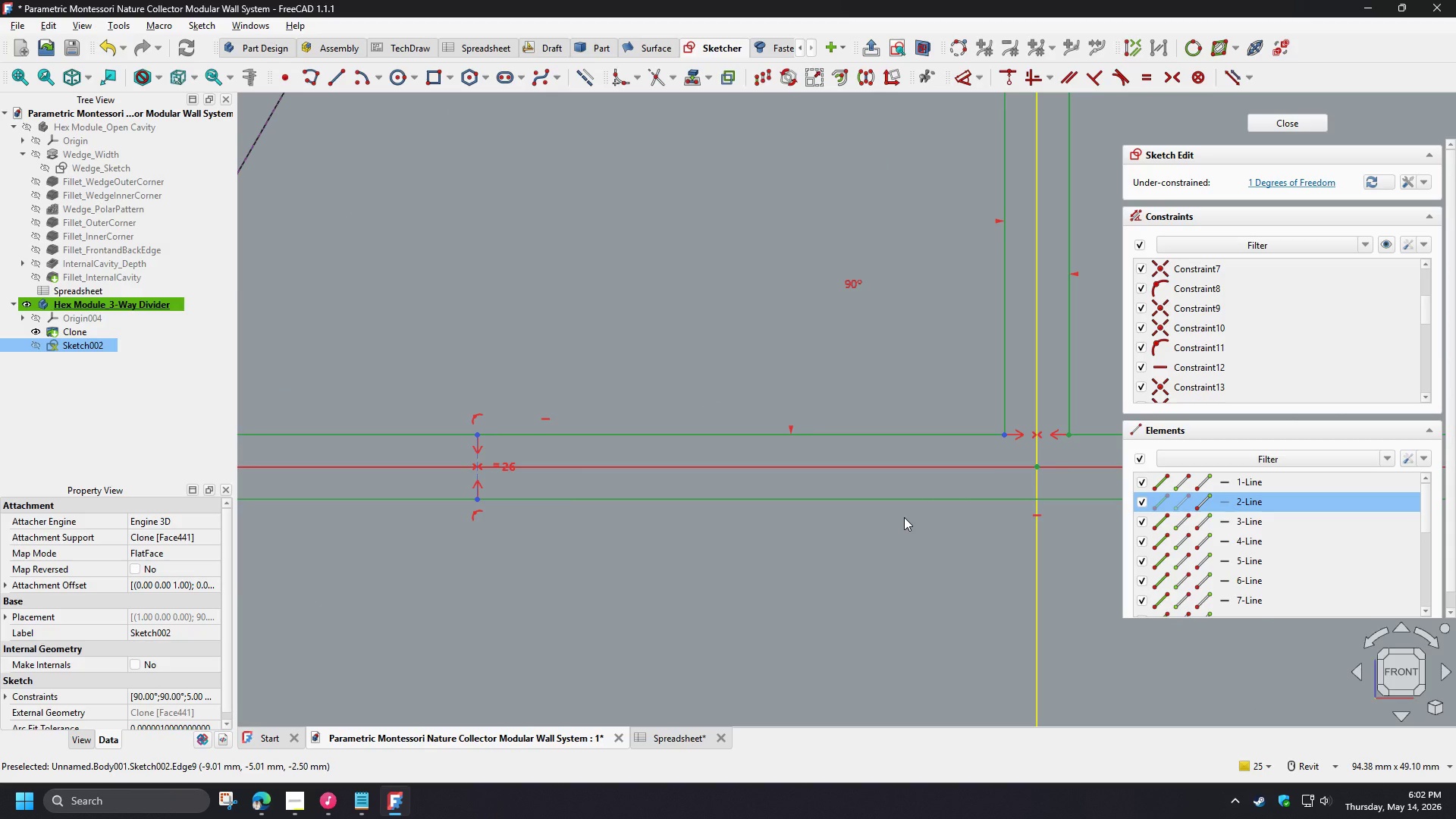 
key(C)
 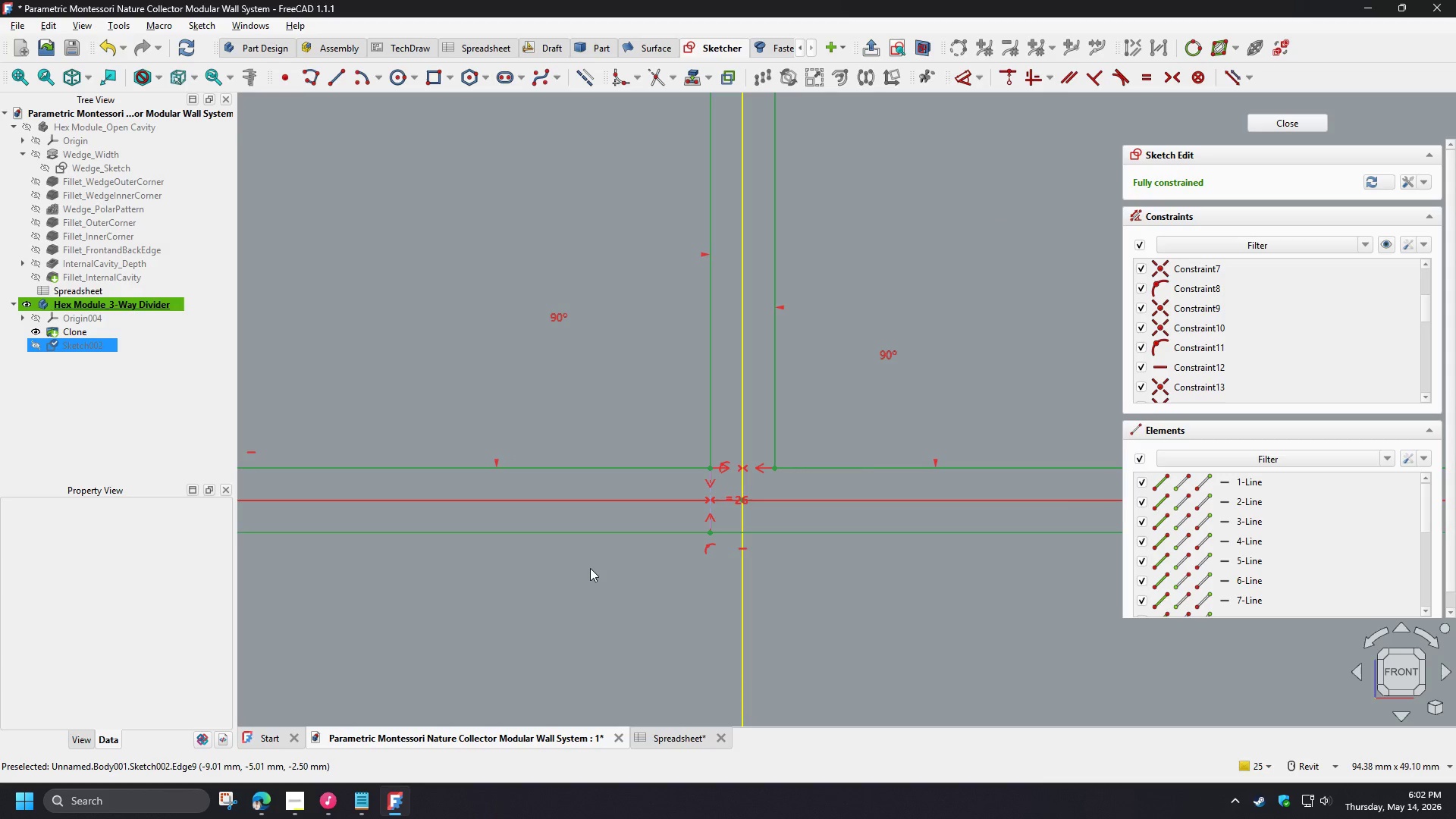 
scroll: coordinate [590, 568], scroll_direction: down, amount: 6.0
 